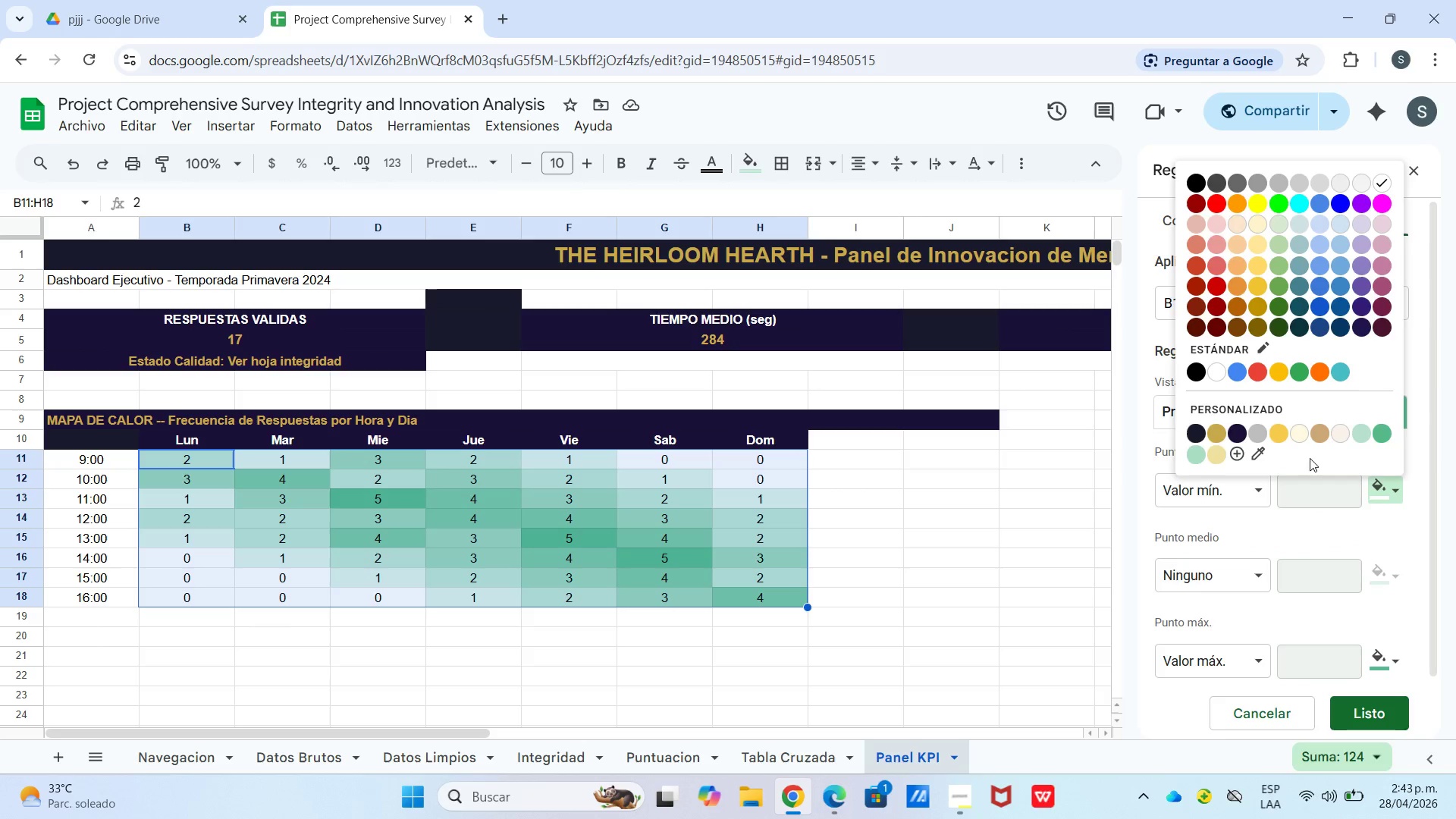 
wait(8.42)
 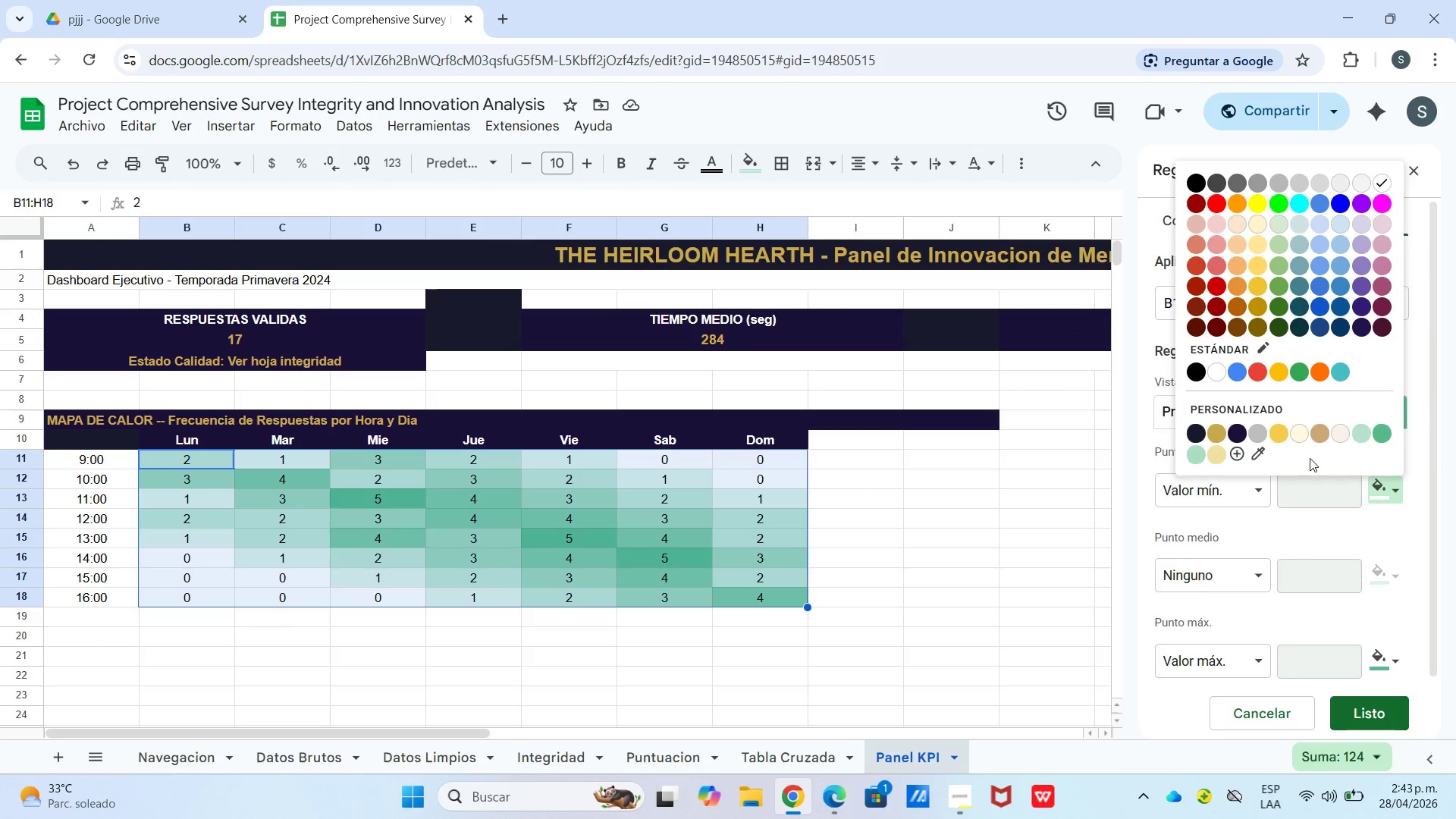 
left_click([1300, 306])
 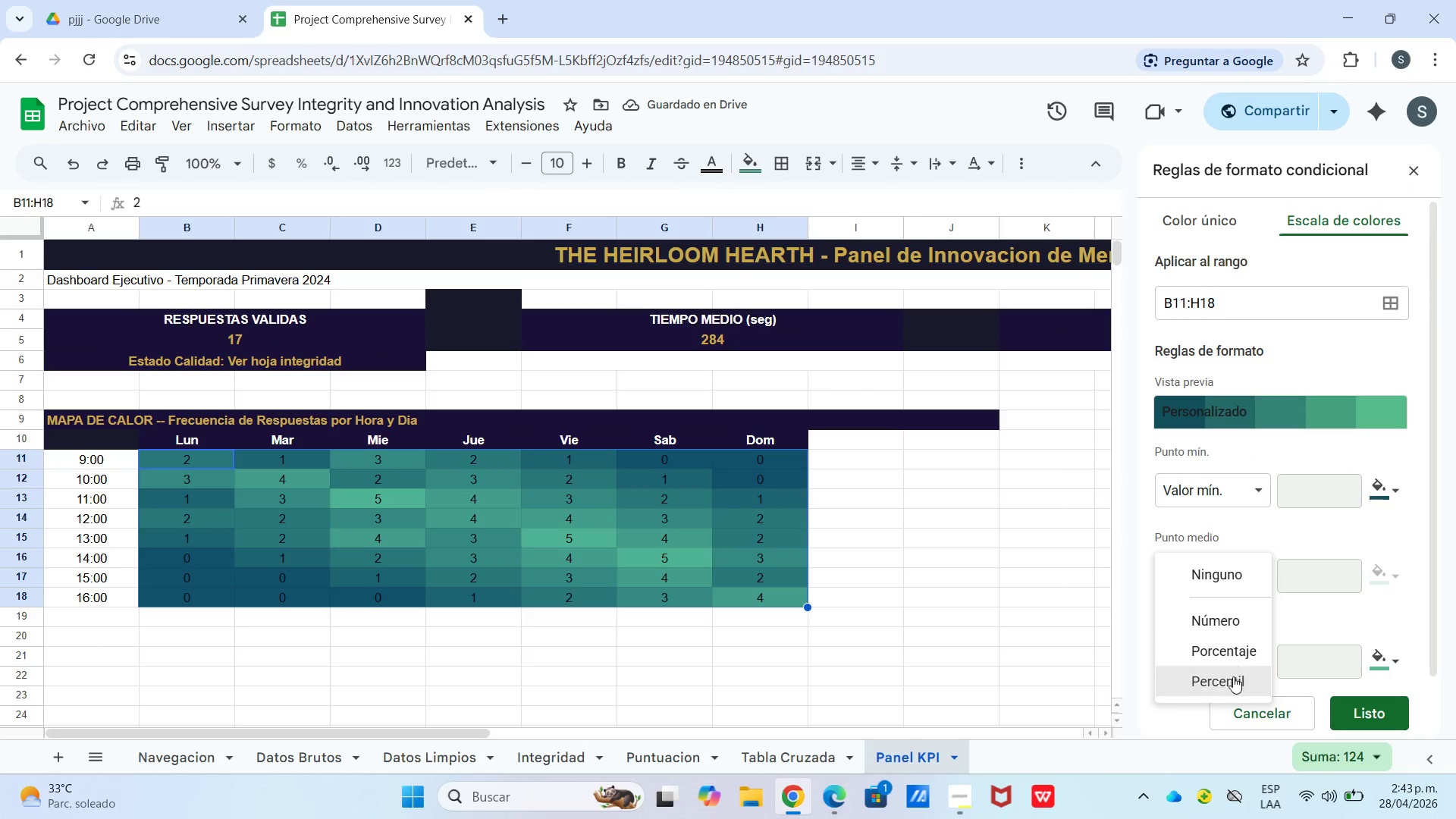 
left_click_drag(start_coordinate=[1372, 588], to_coordinate=[1388, 582])
 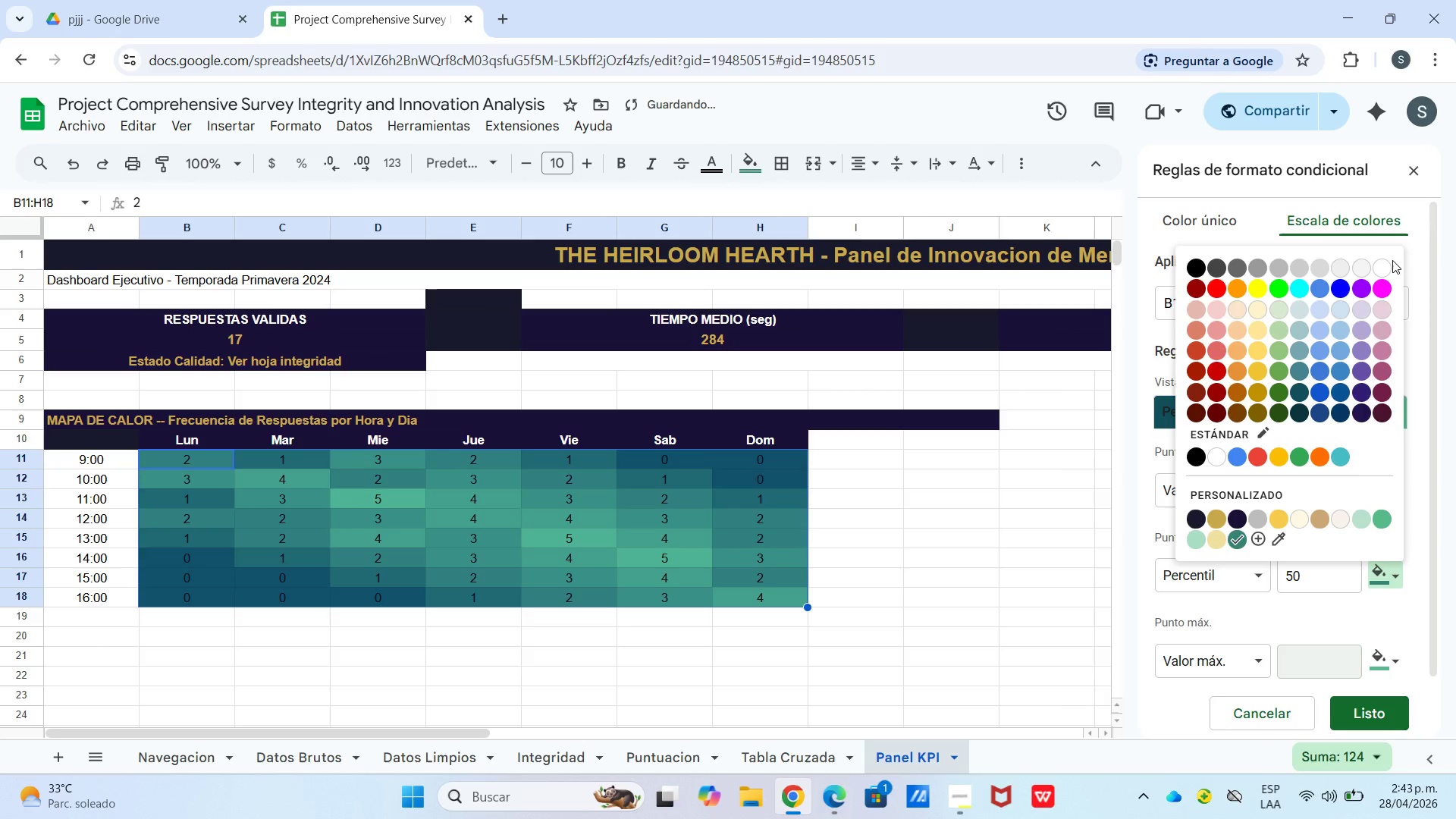 
left_click([1381, 271])
 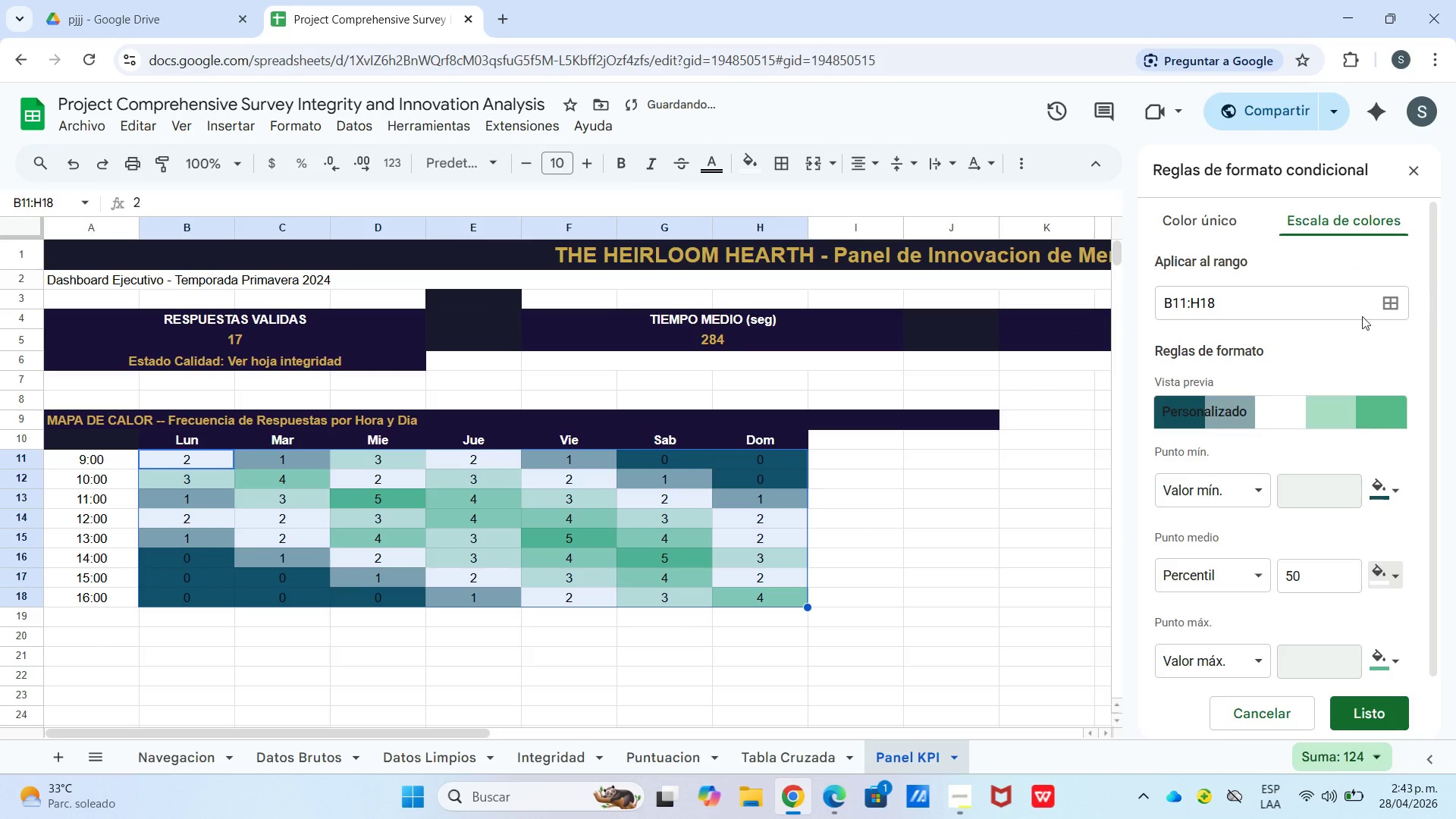 
left_click([1404, 569])
 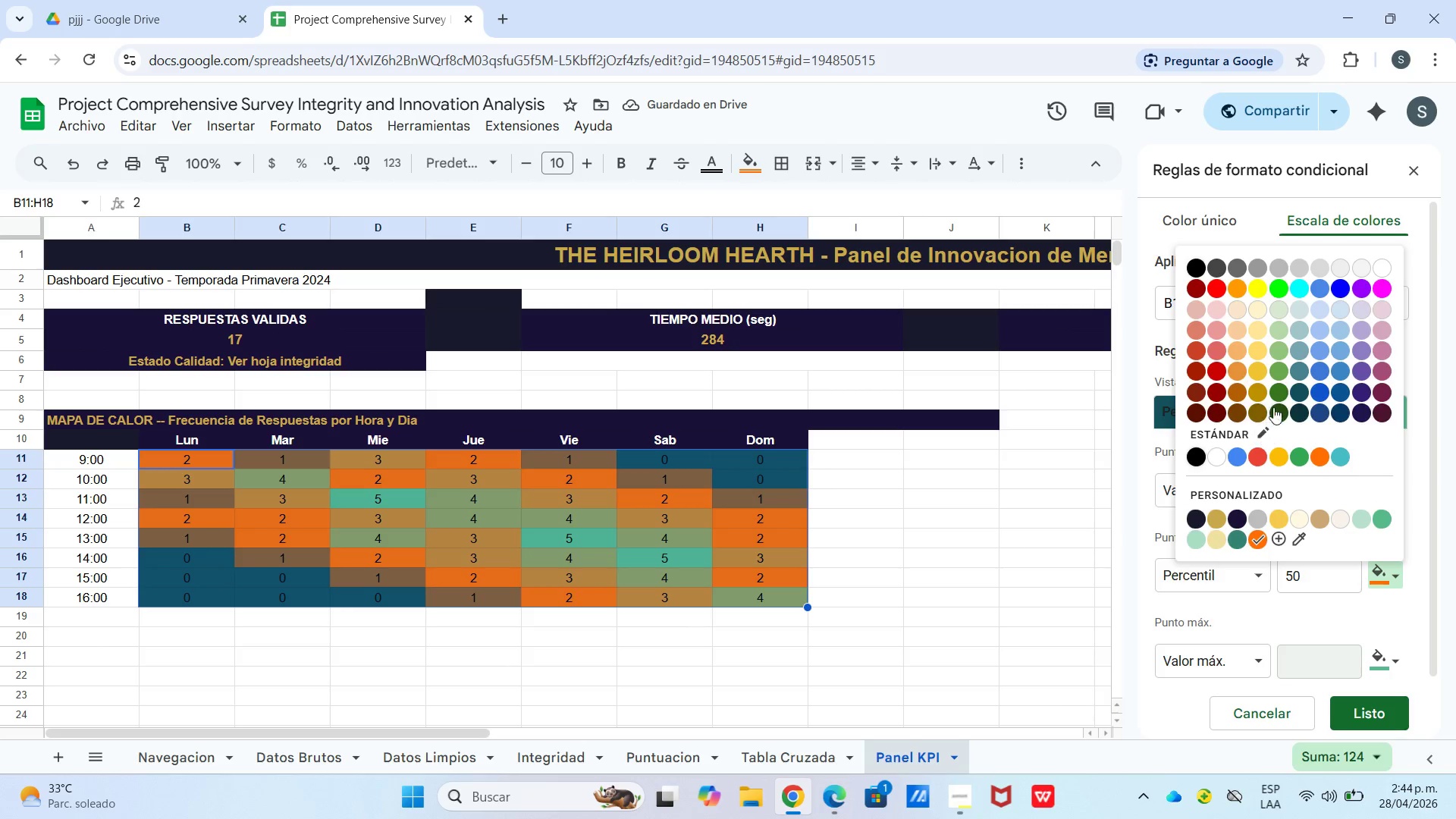 
wait(6.86)
 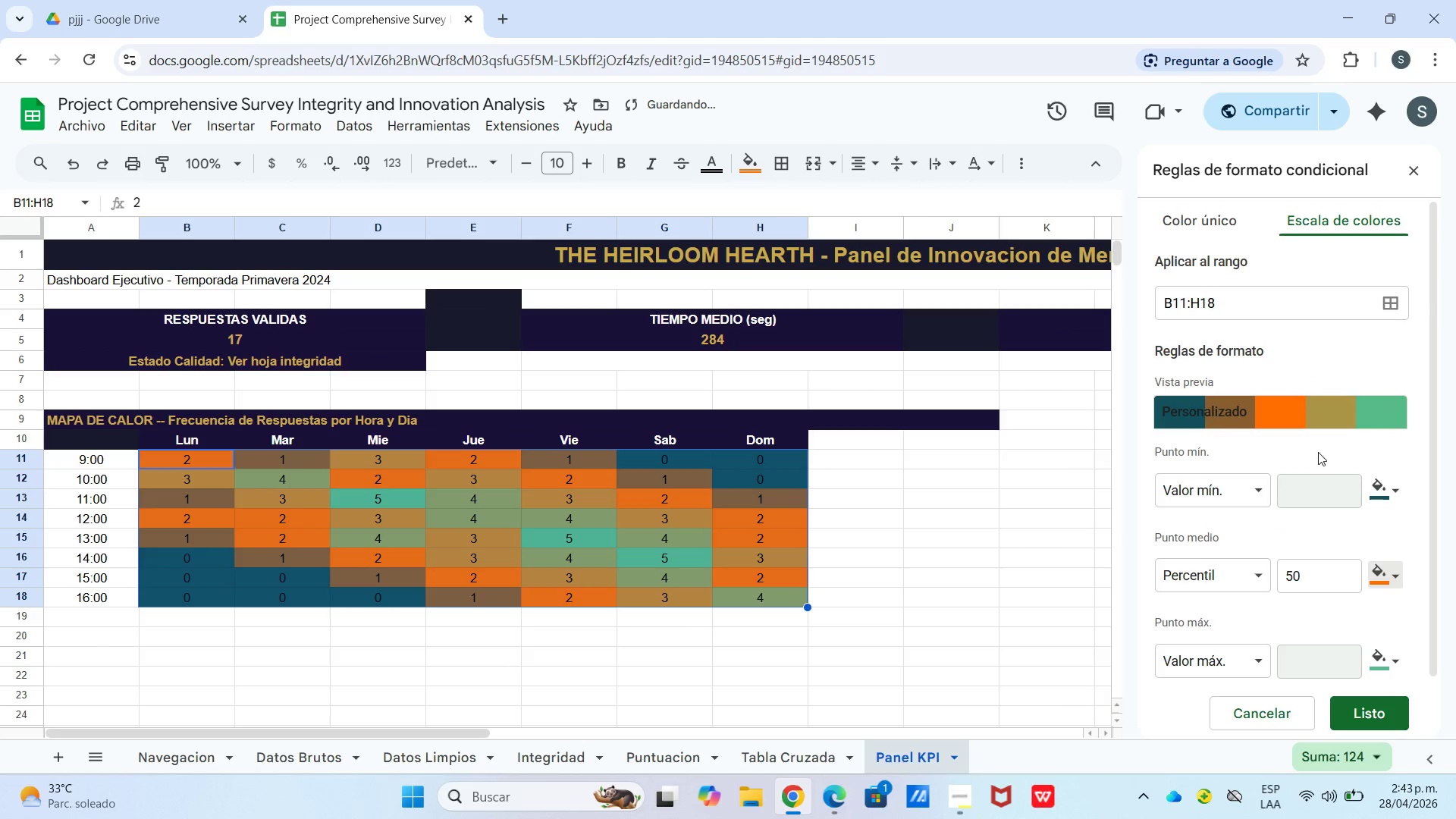 
left_click([1385, 491])
 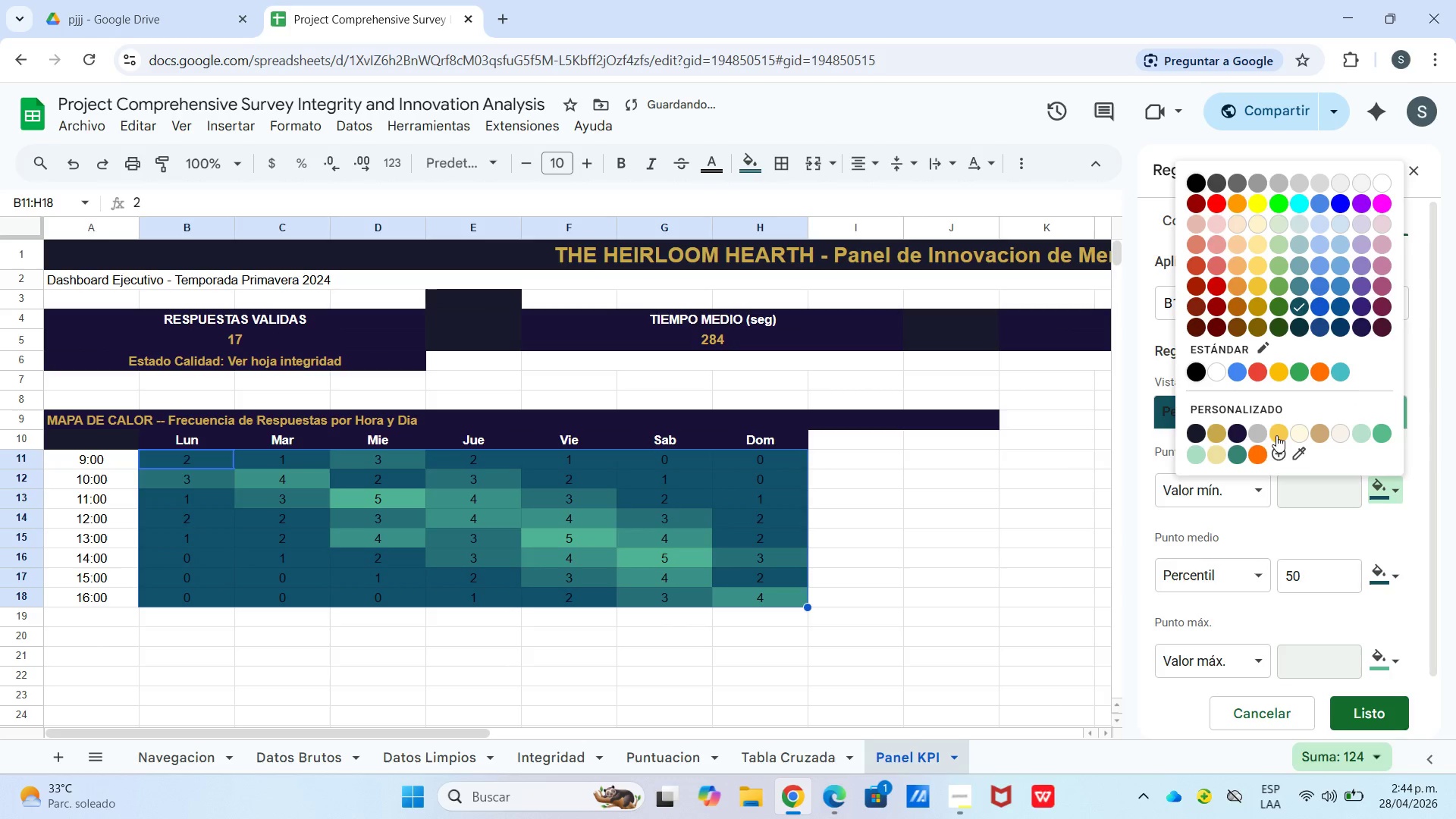 
left_click([1258, 448])
 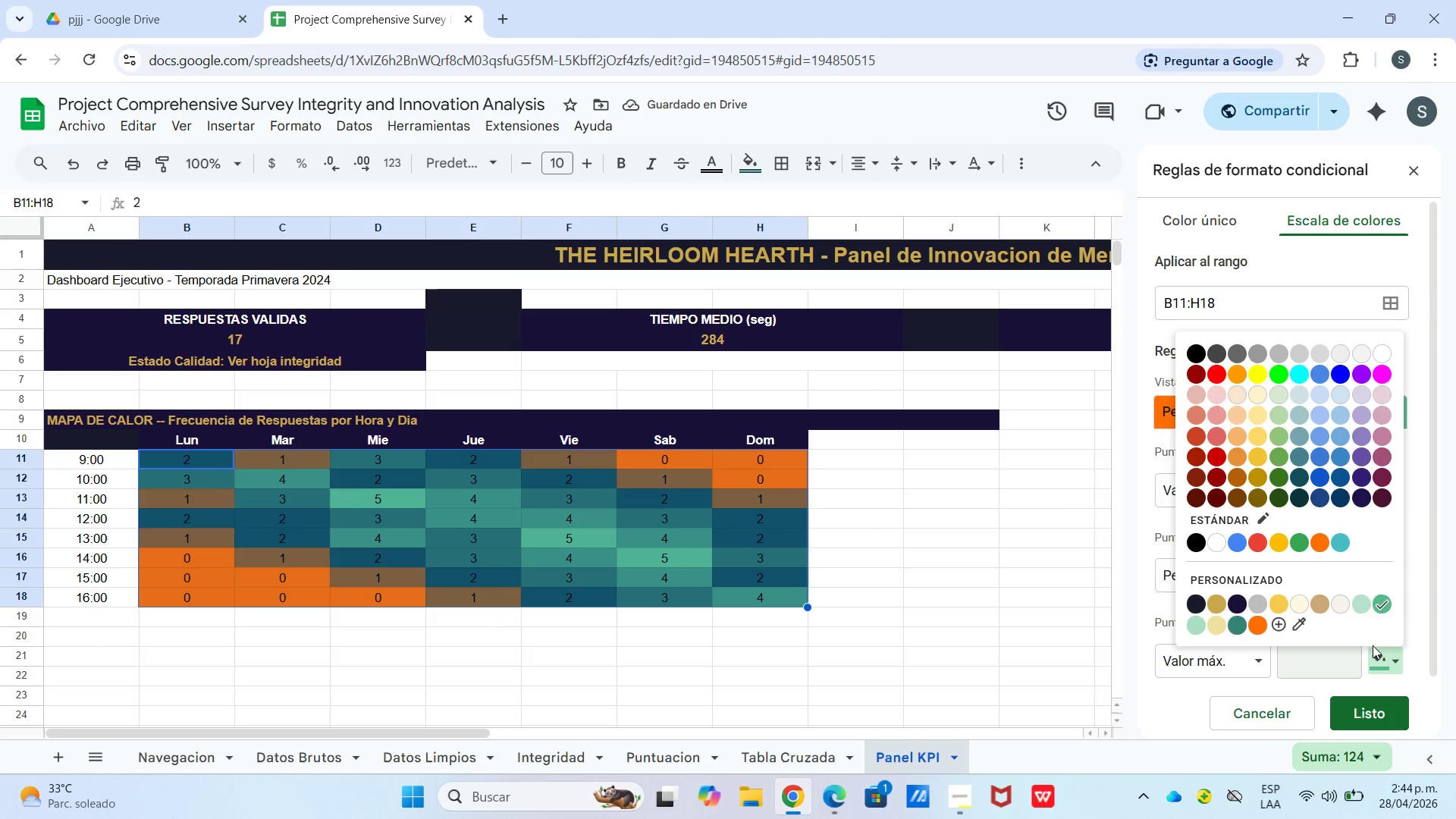 
left_click([1131, 545])
 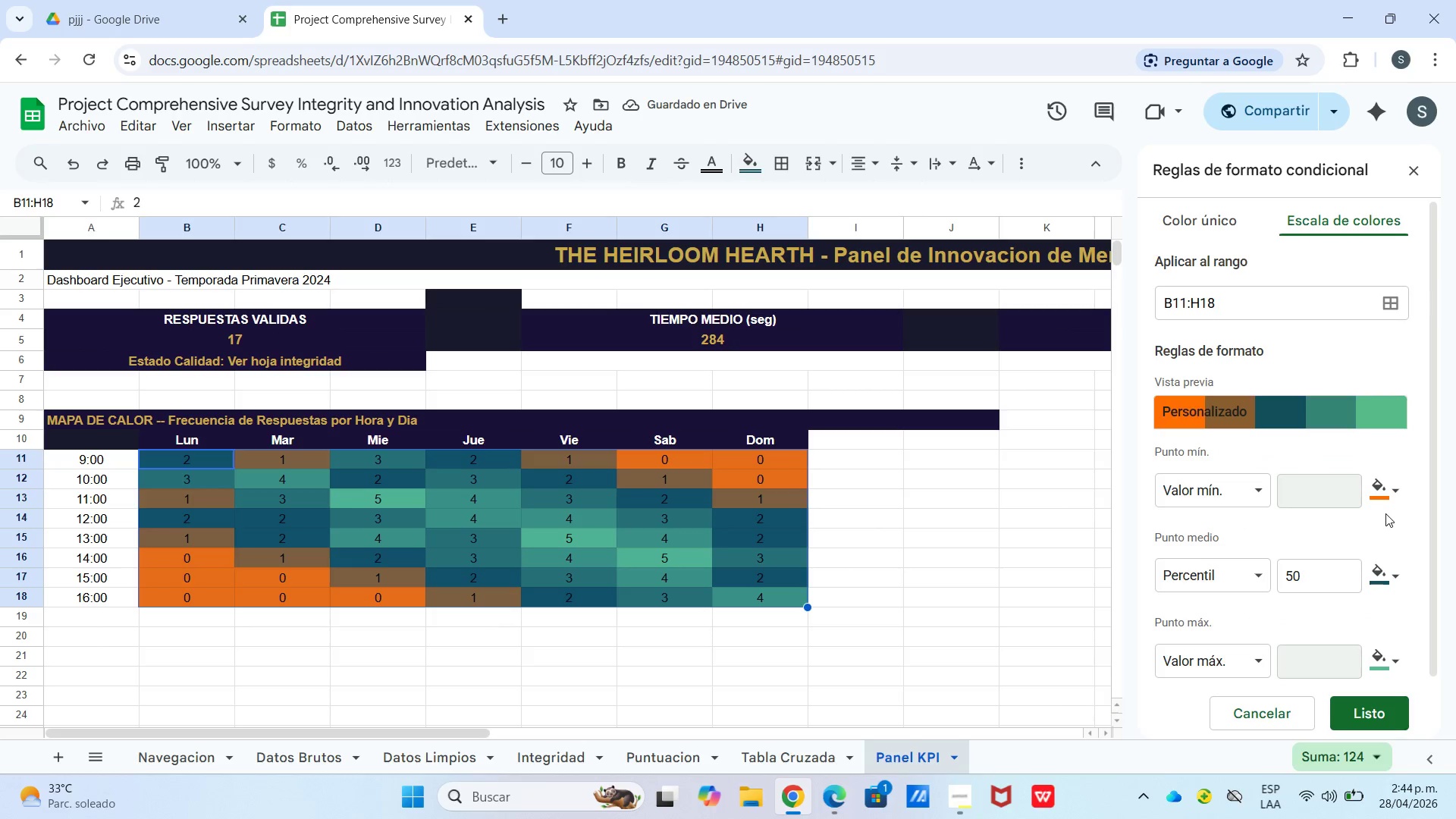 
double_click([1373, 497])
 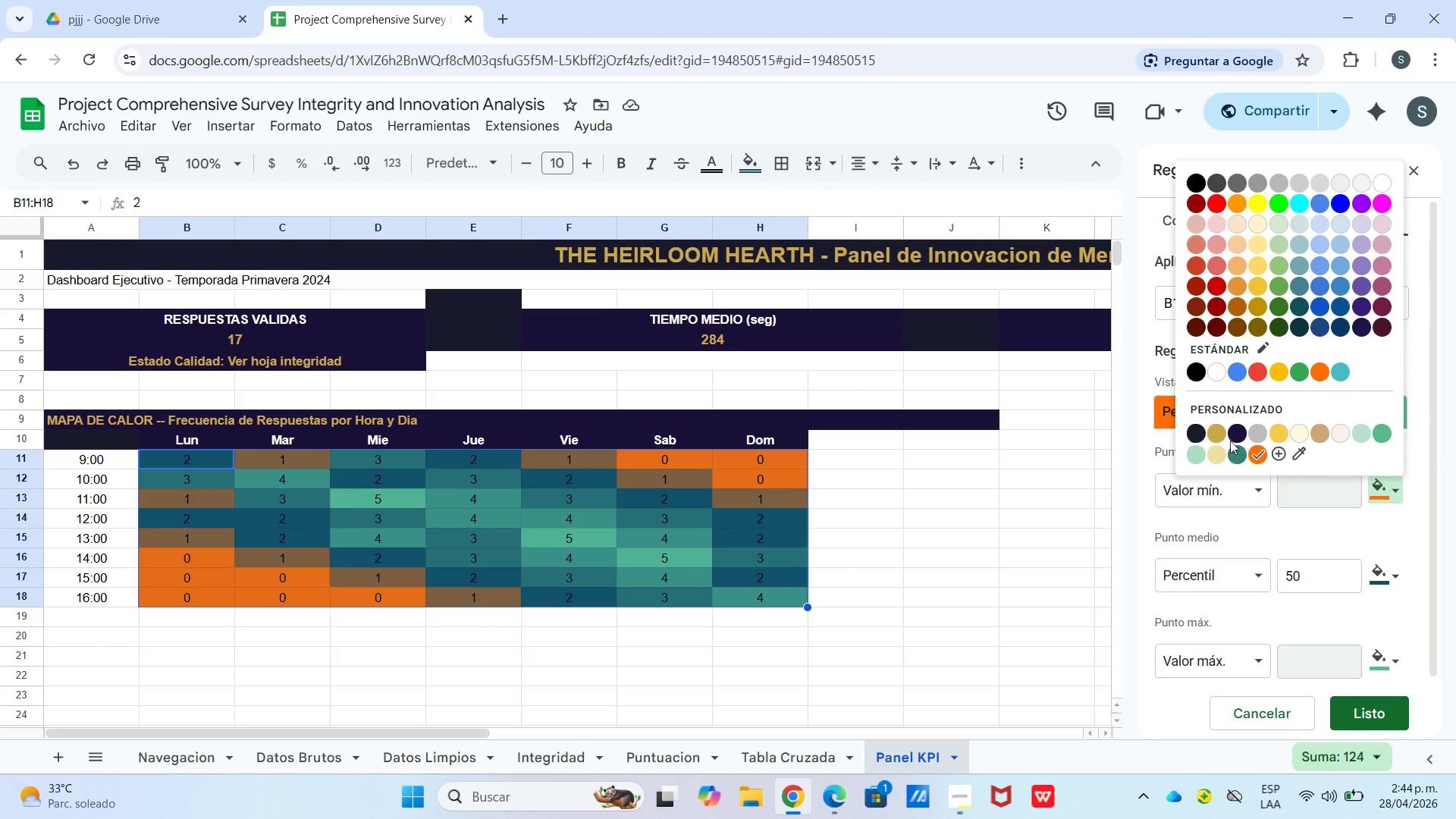 
left_click([1198, 431])
 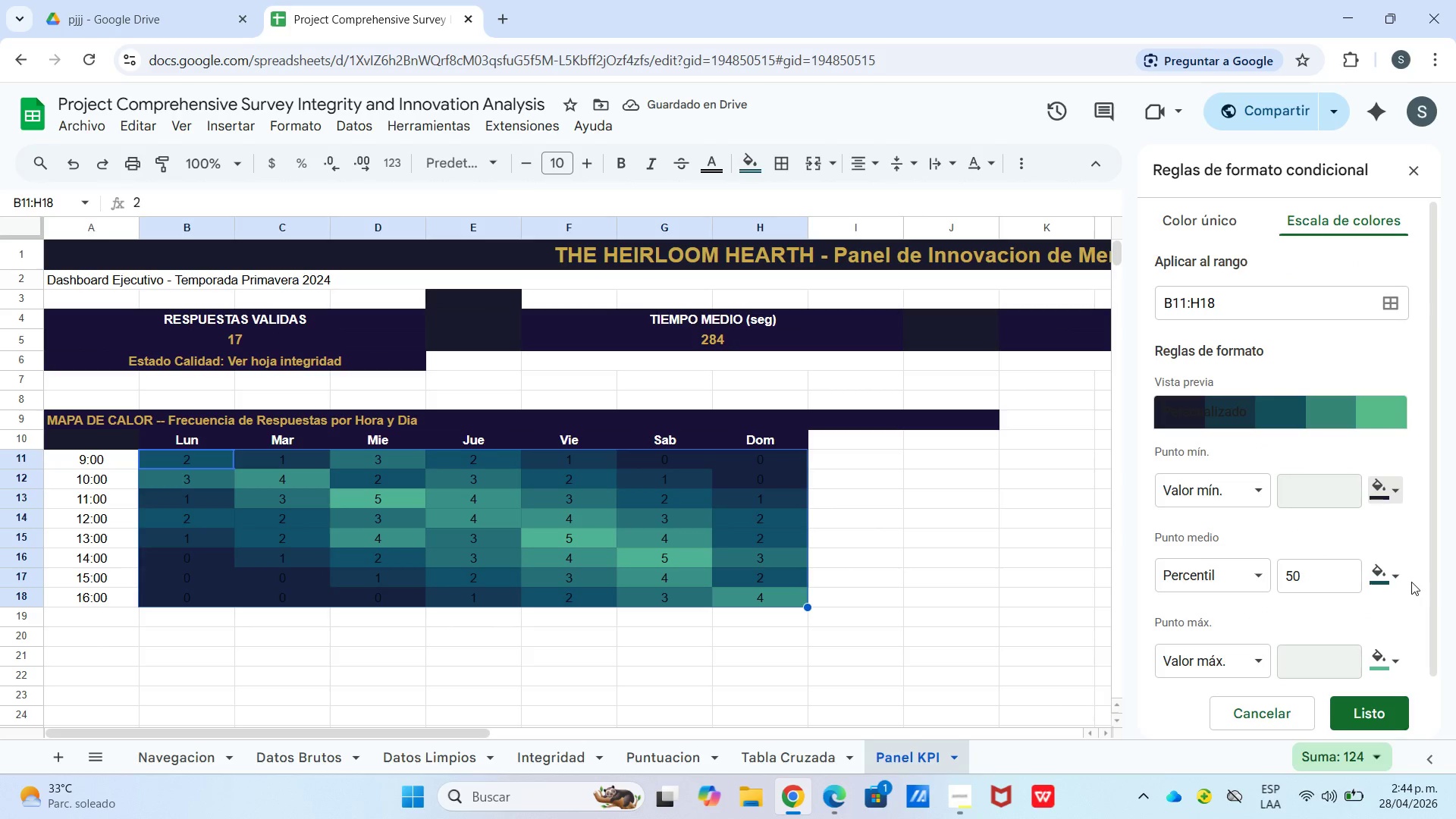 
left_click([1321, 462])
 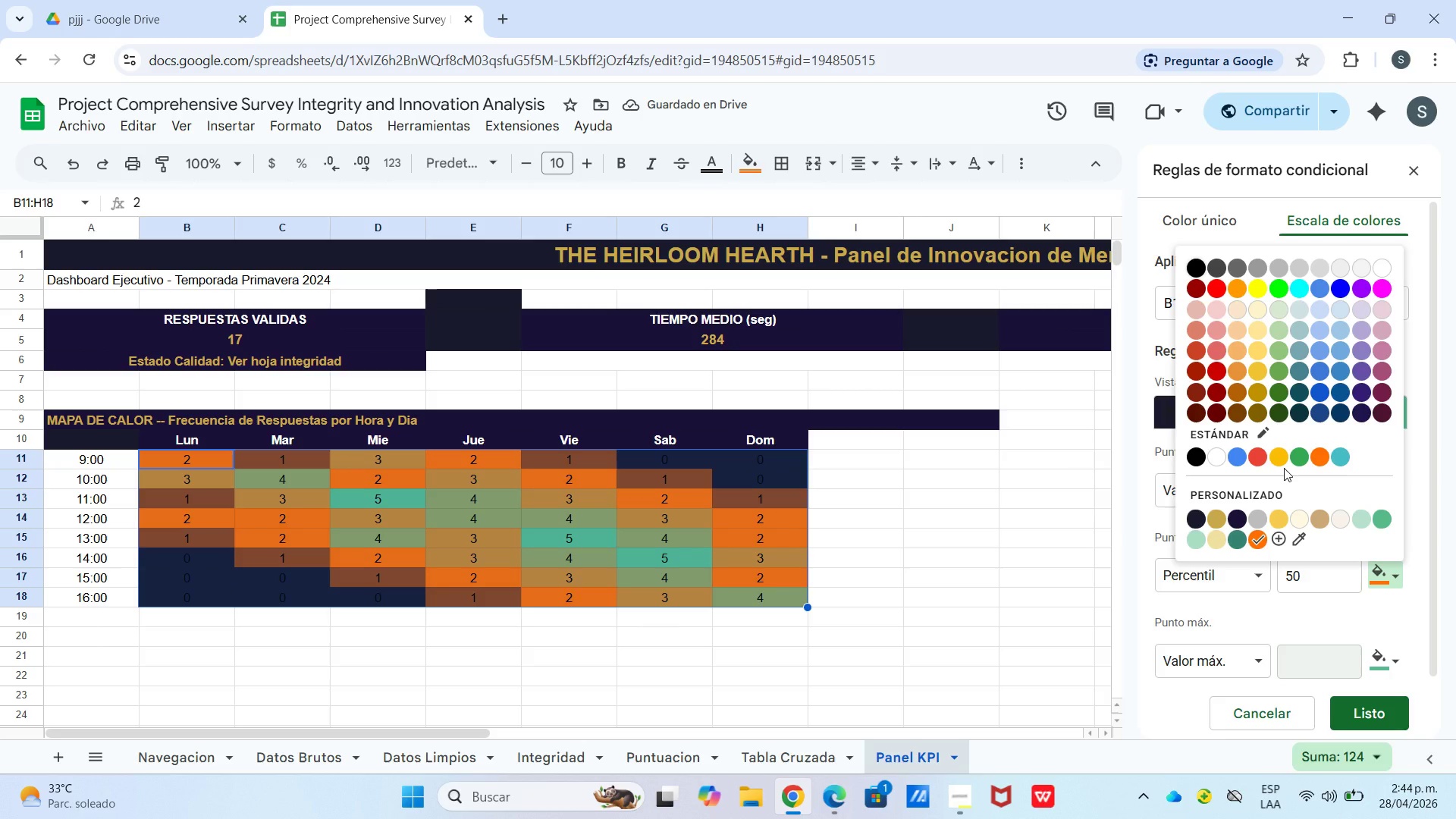 
wait(5.59)
 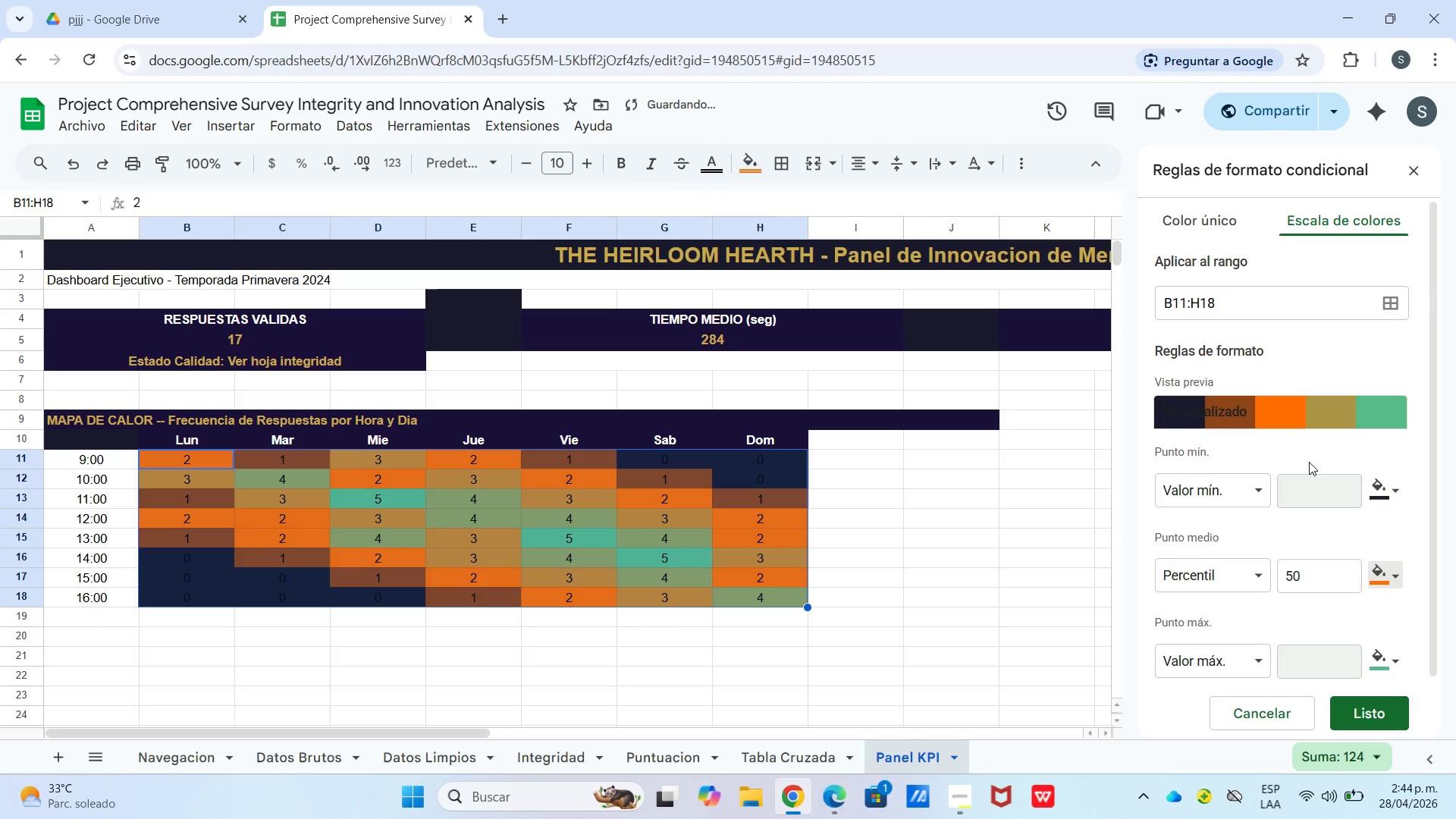 
left_click([1301, 365])
 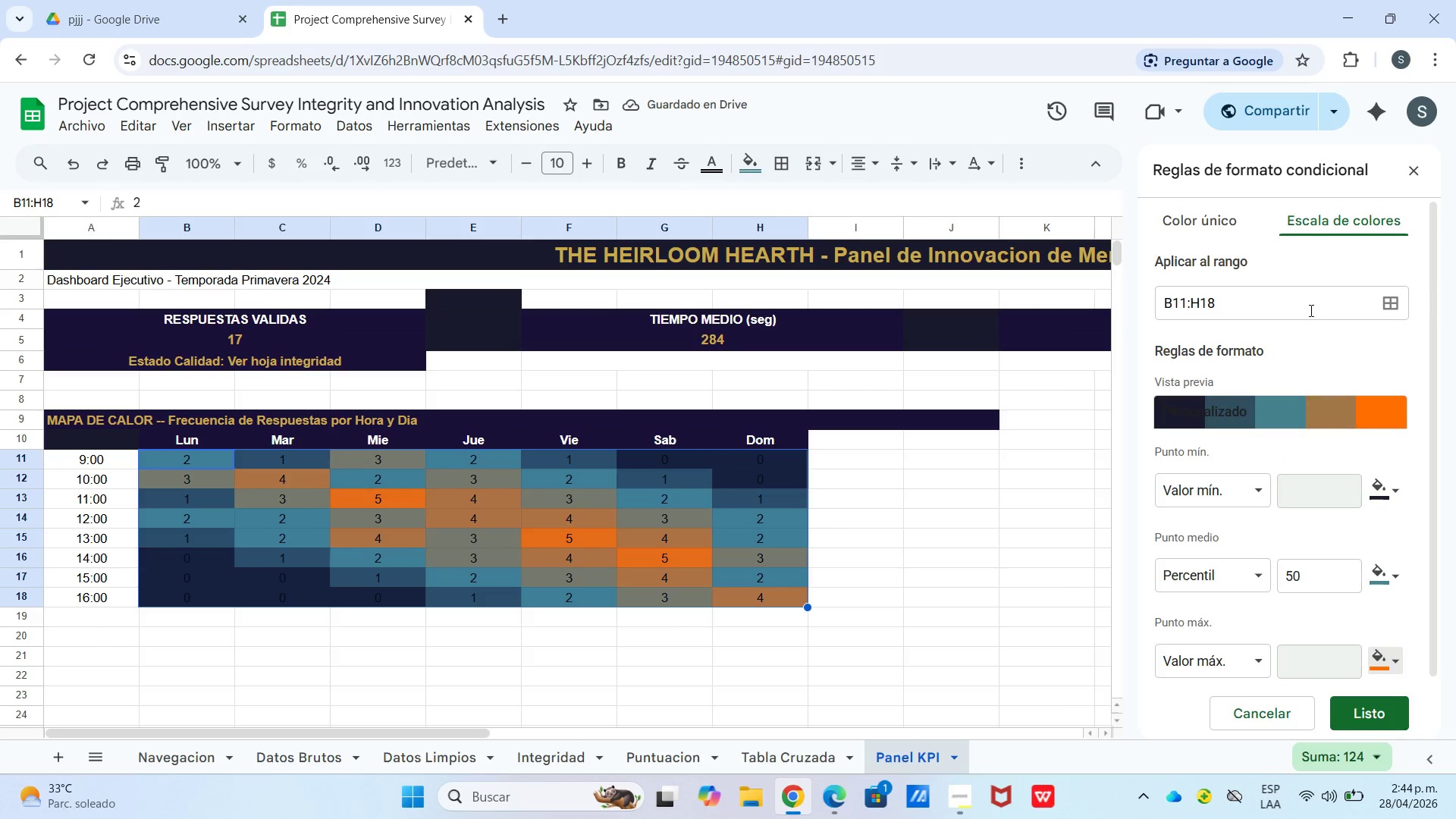 
wait(6.05)
 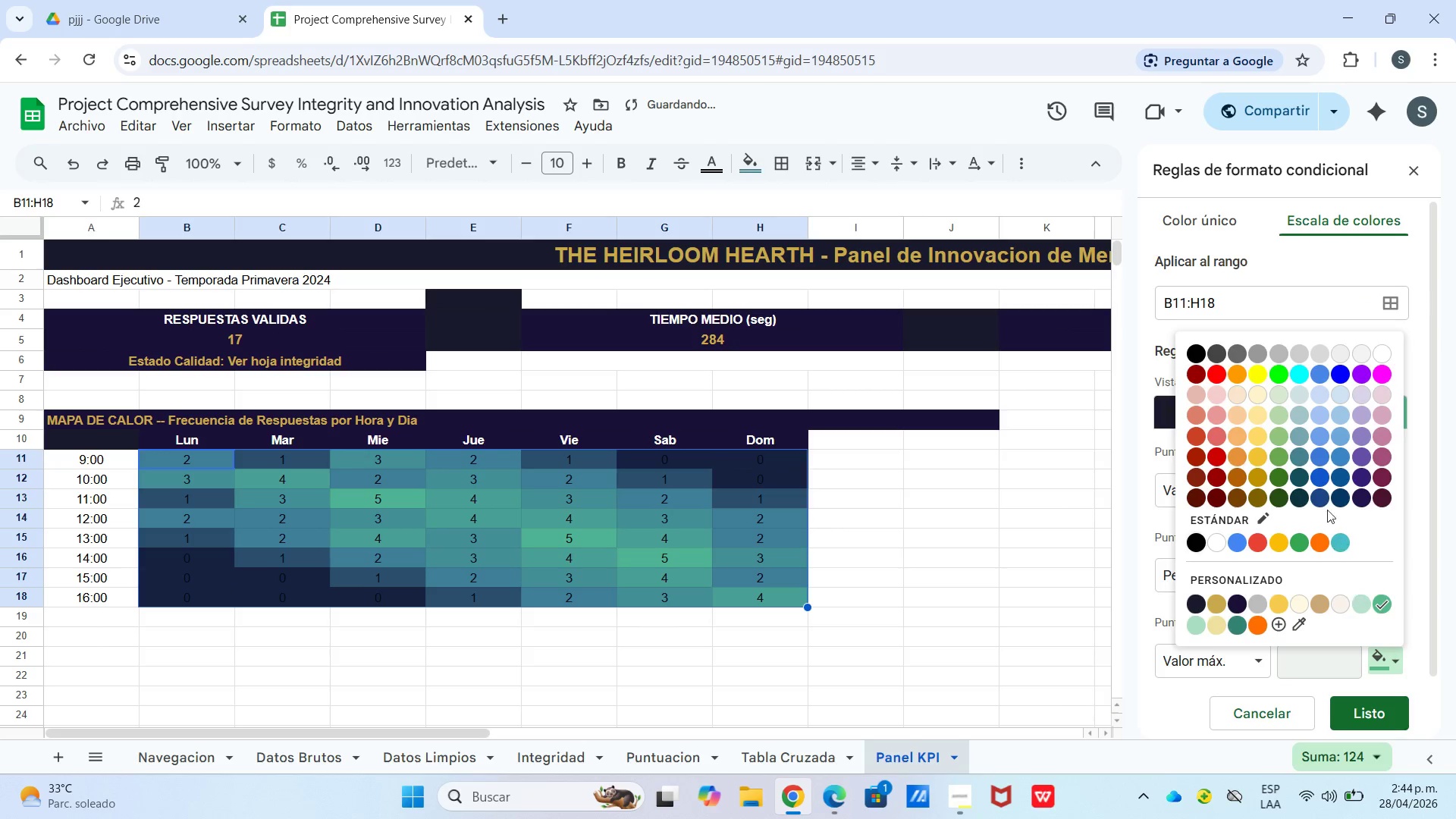 
left_click([1410, 170])
 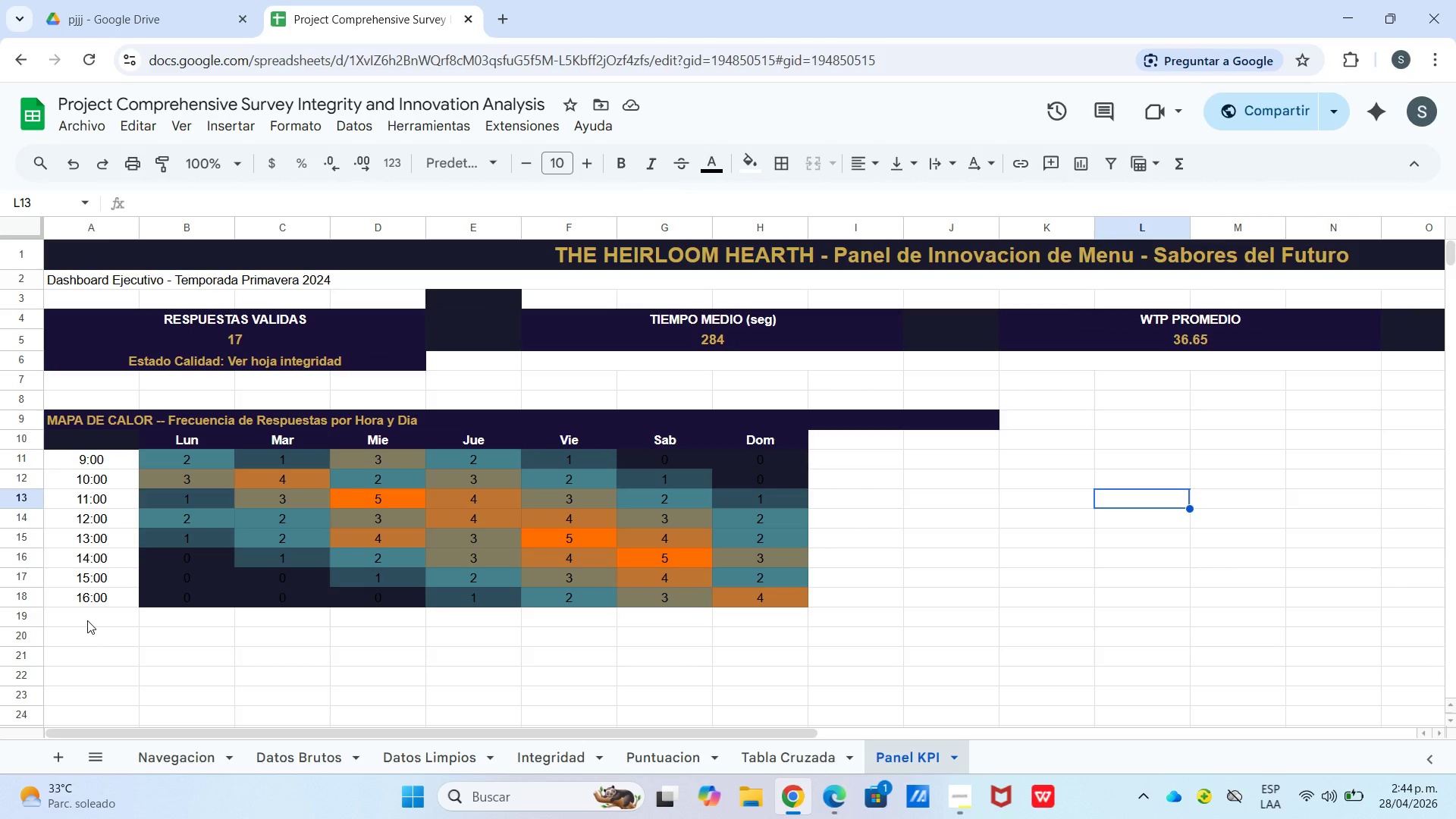 
wait(17.47)
 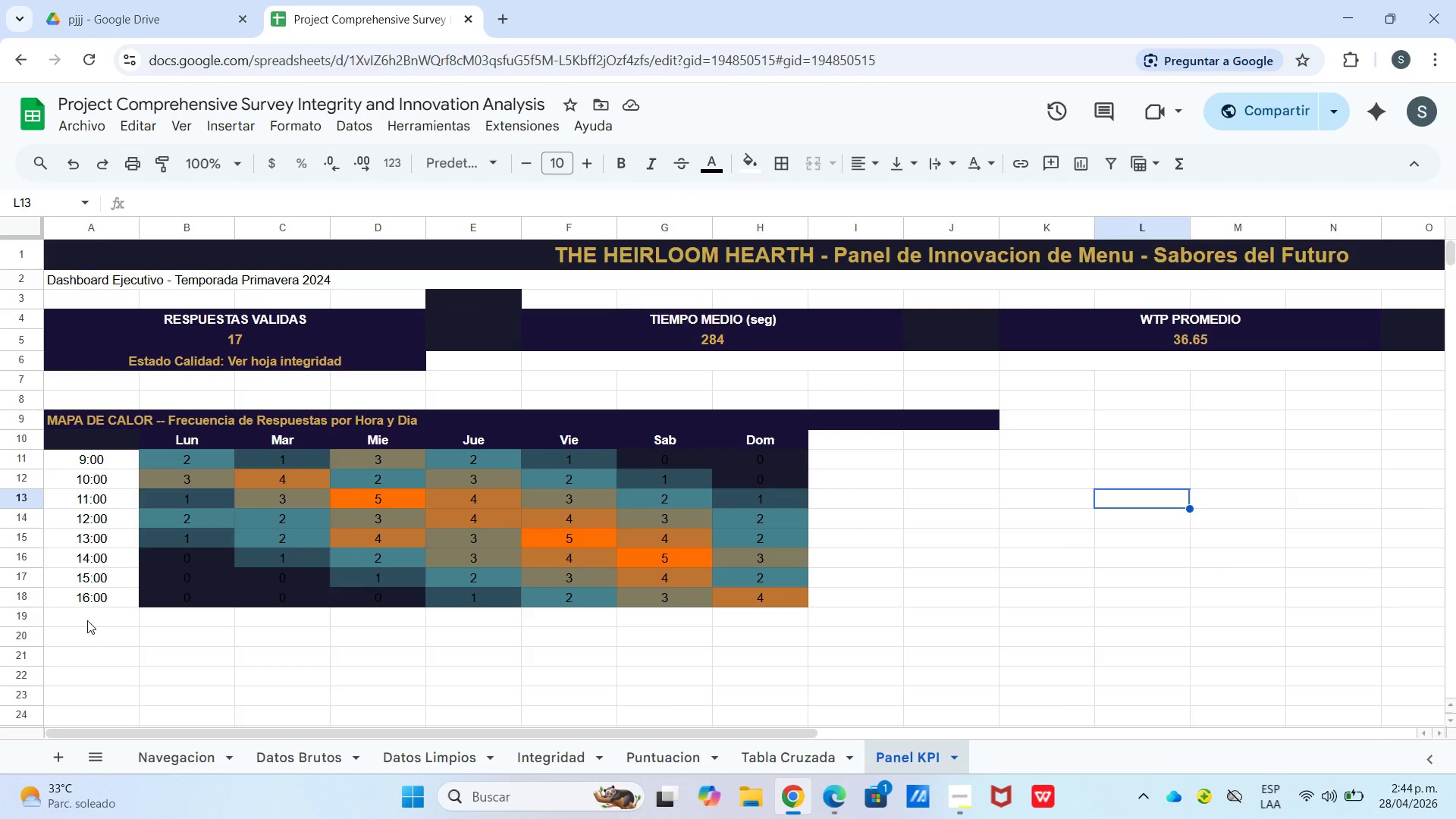 
left_click_drag(start_coordinate=[105, 464], to_coordinate=[112, 595])
 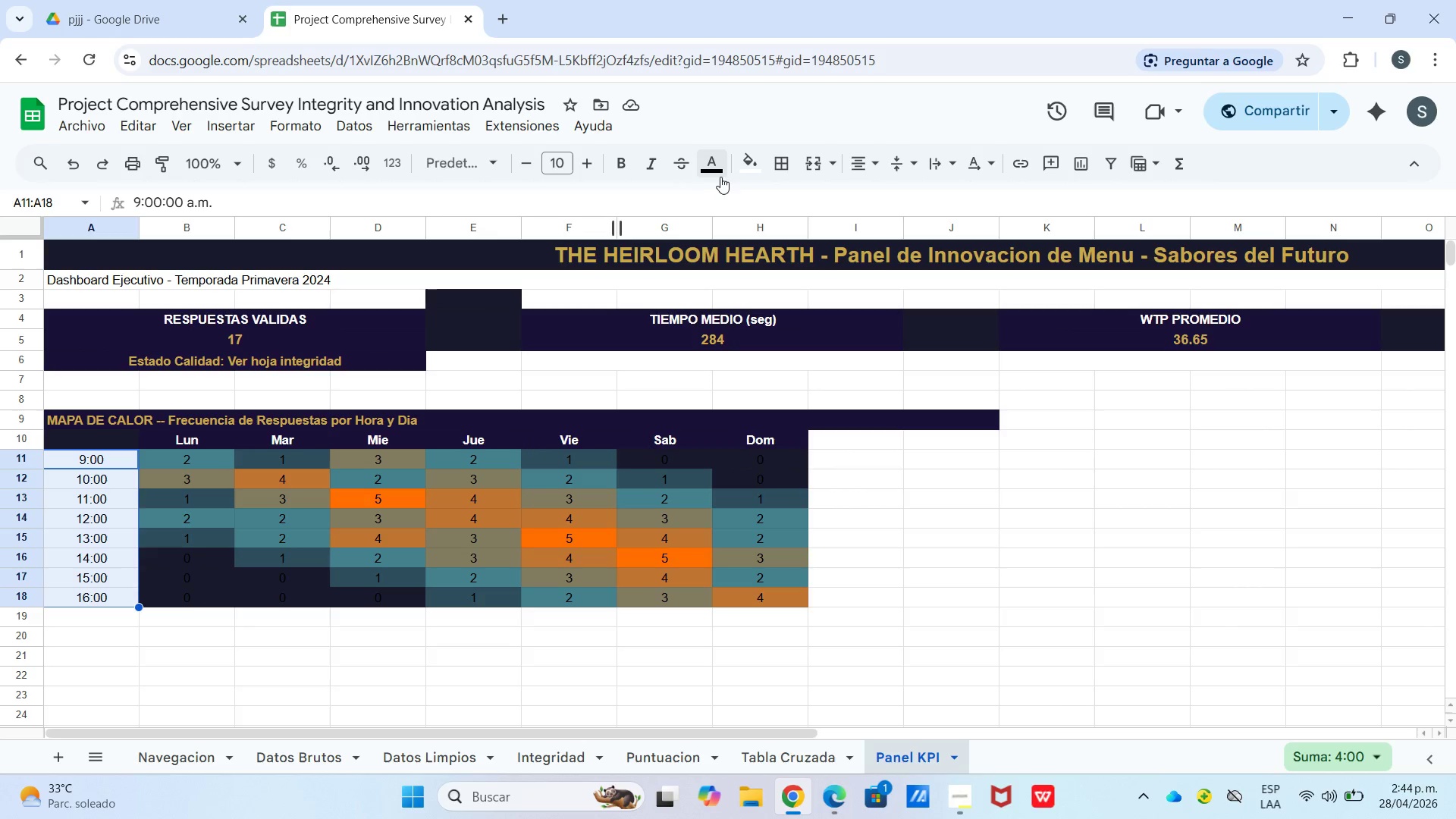 
left_click([712, 168])
 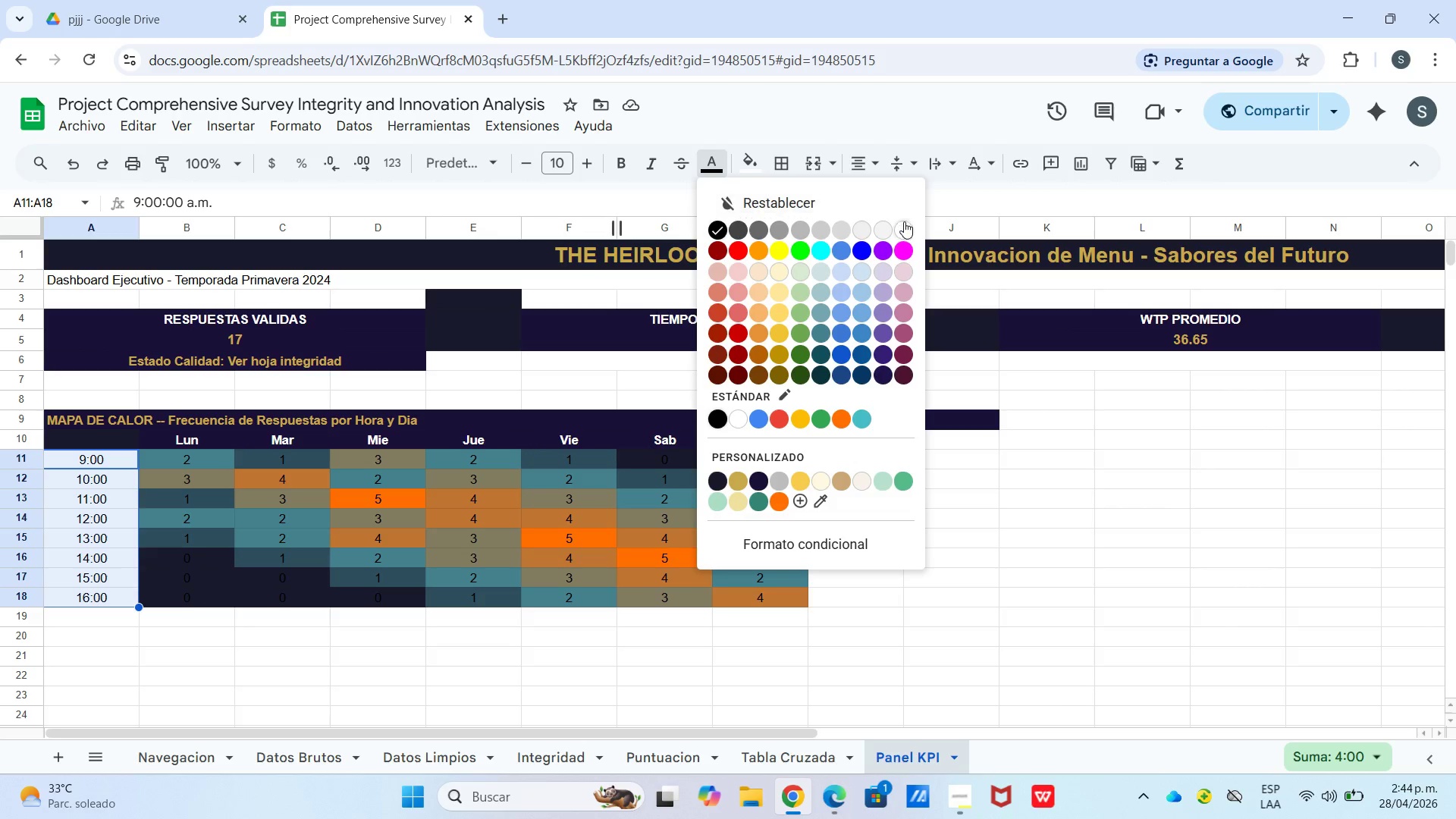 
left_click([896, 230])
 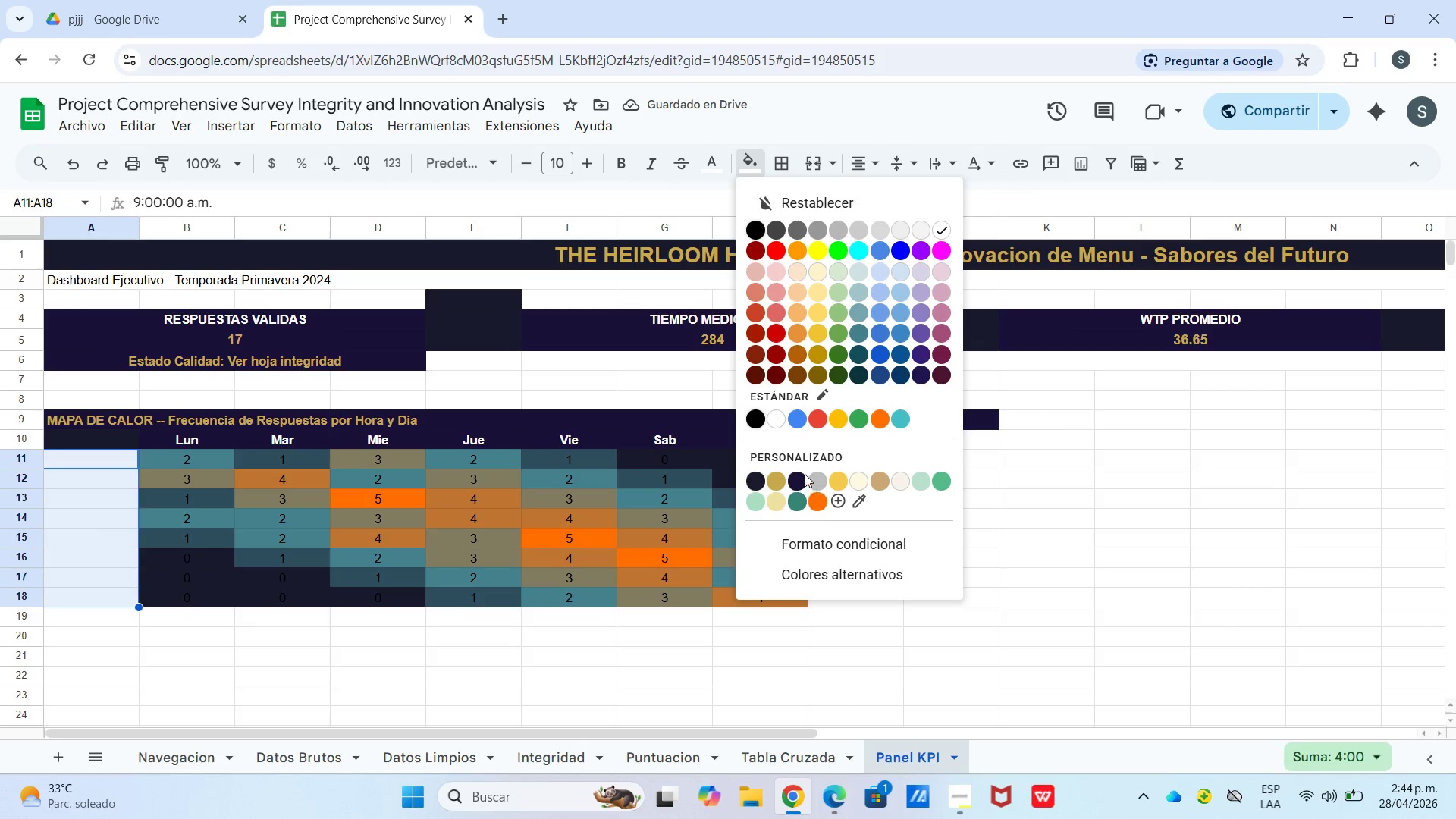 
double_click([604, 698])
 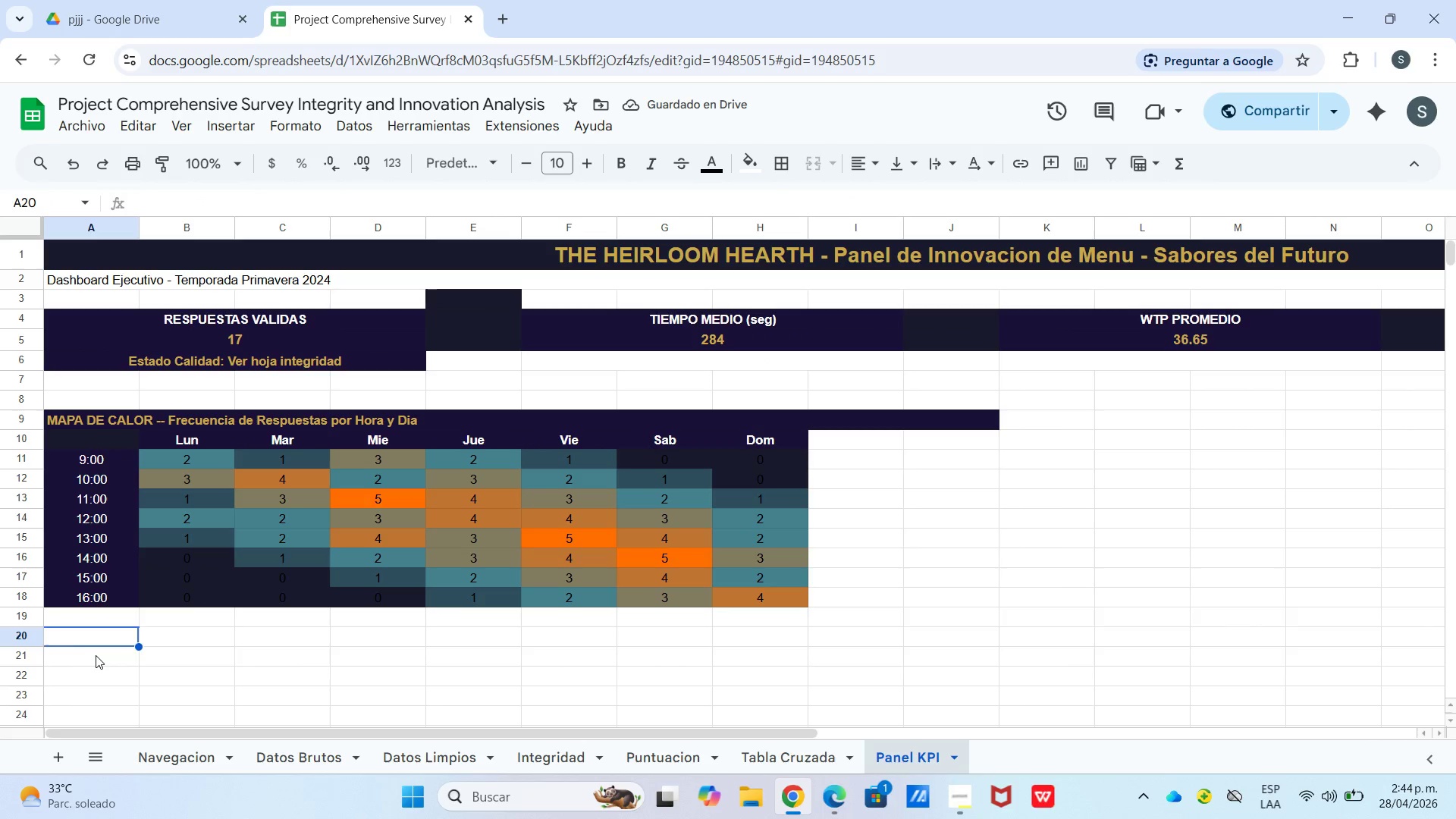 
left_click_drag(start_coordinate=[96, 661], to_coordinate=[980, 659])
 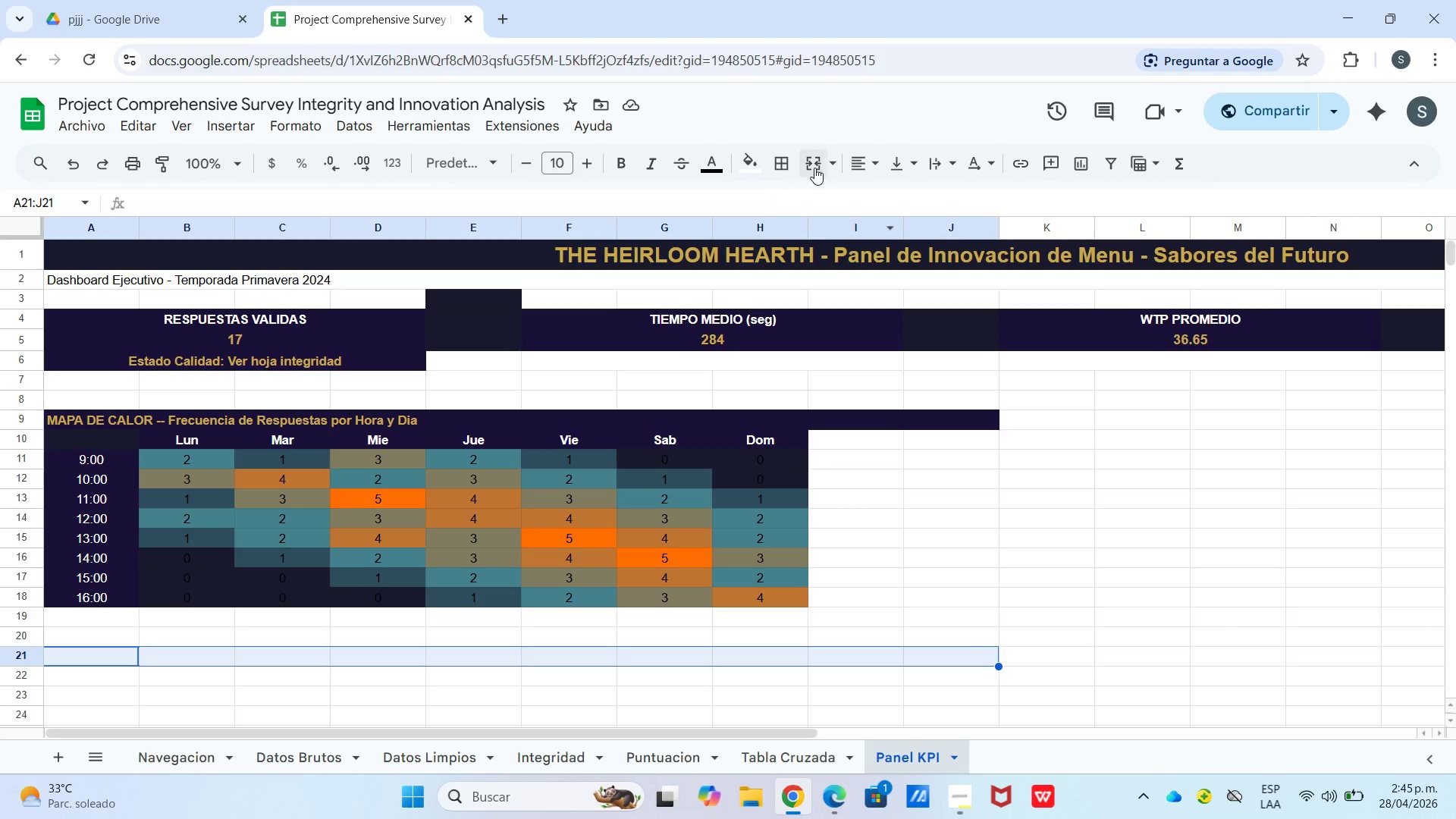 
left_click([818, 162])
 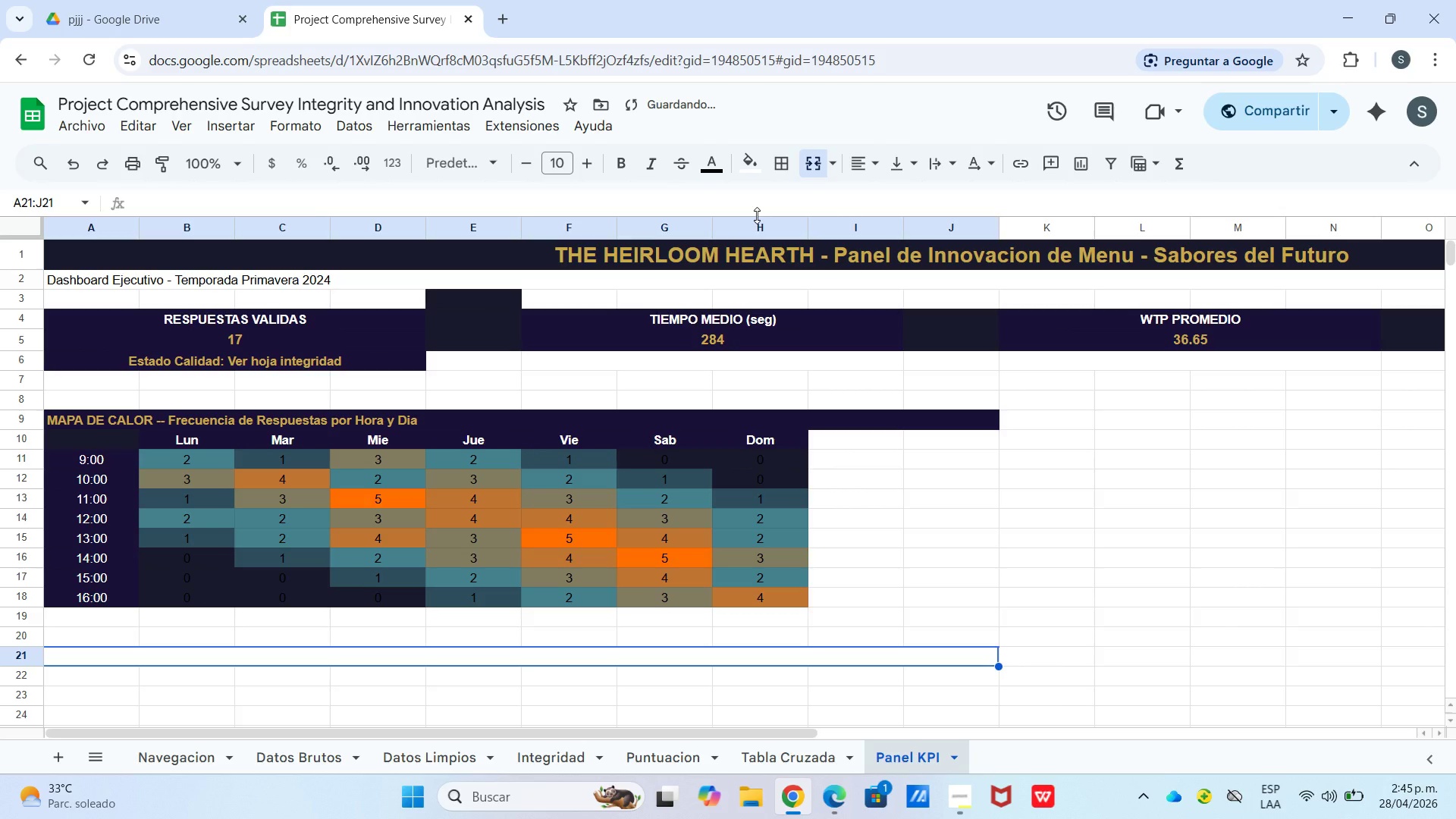 
type(GRAFICO RADAR - Evaluacion e 5 Concepts)
key(Backspace)
type(os de Platos)
 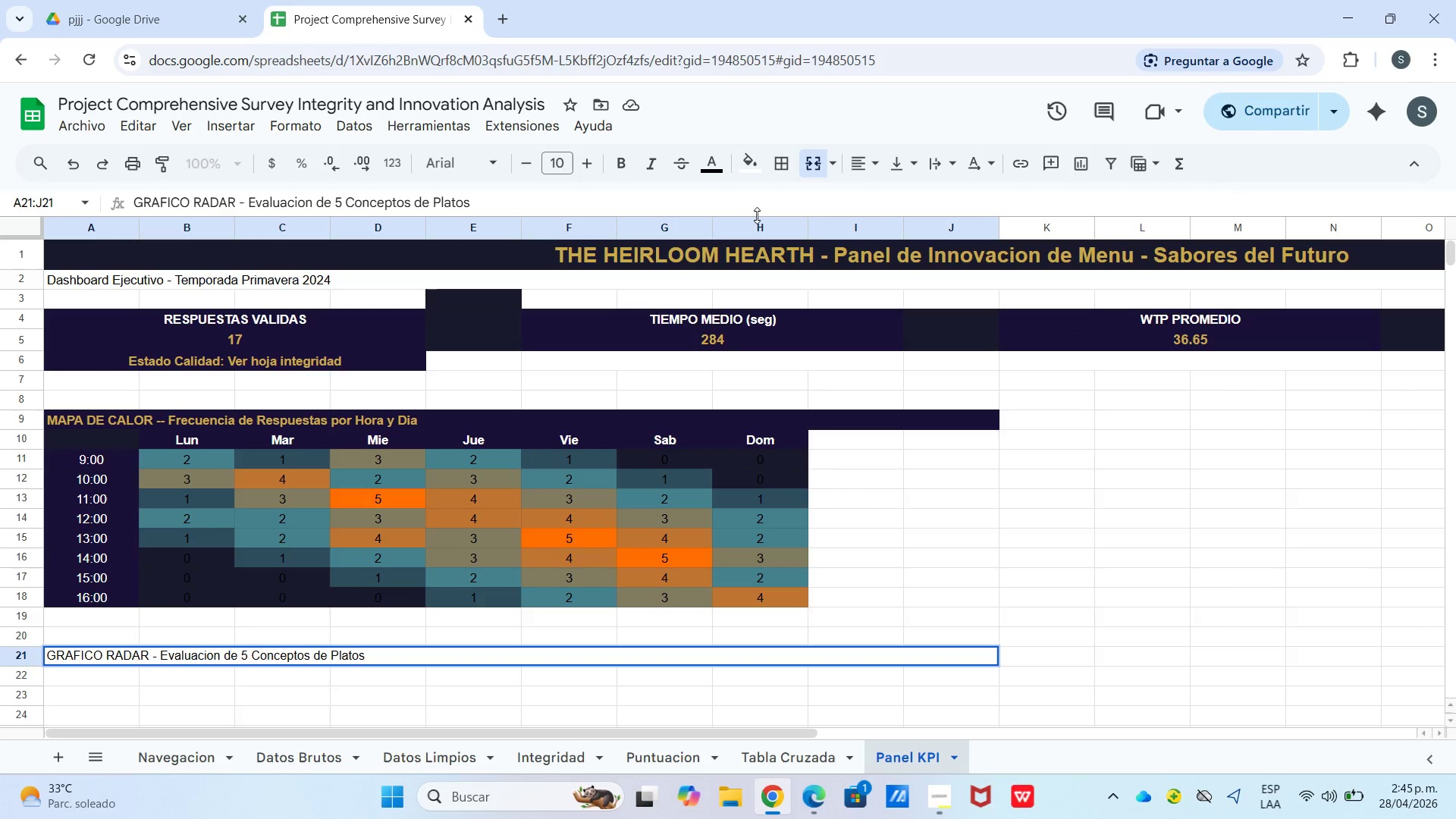 
key(Enter)
 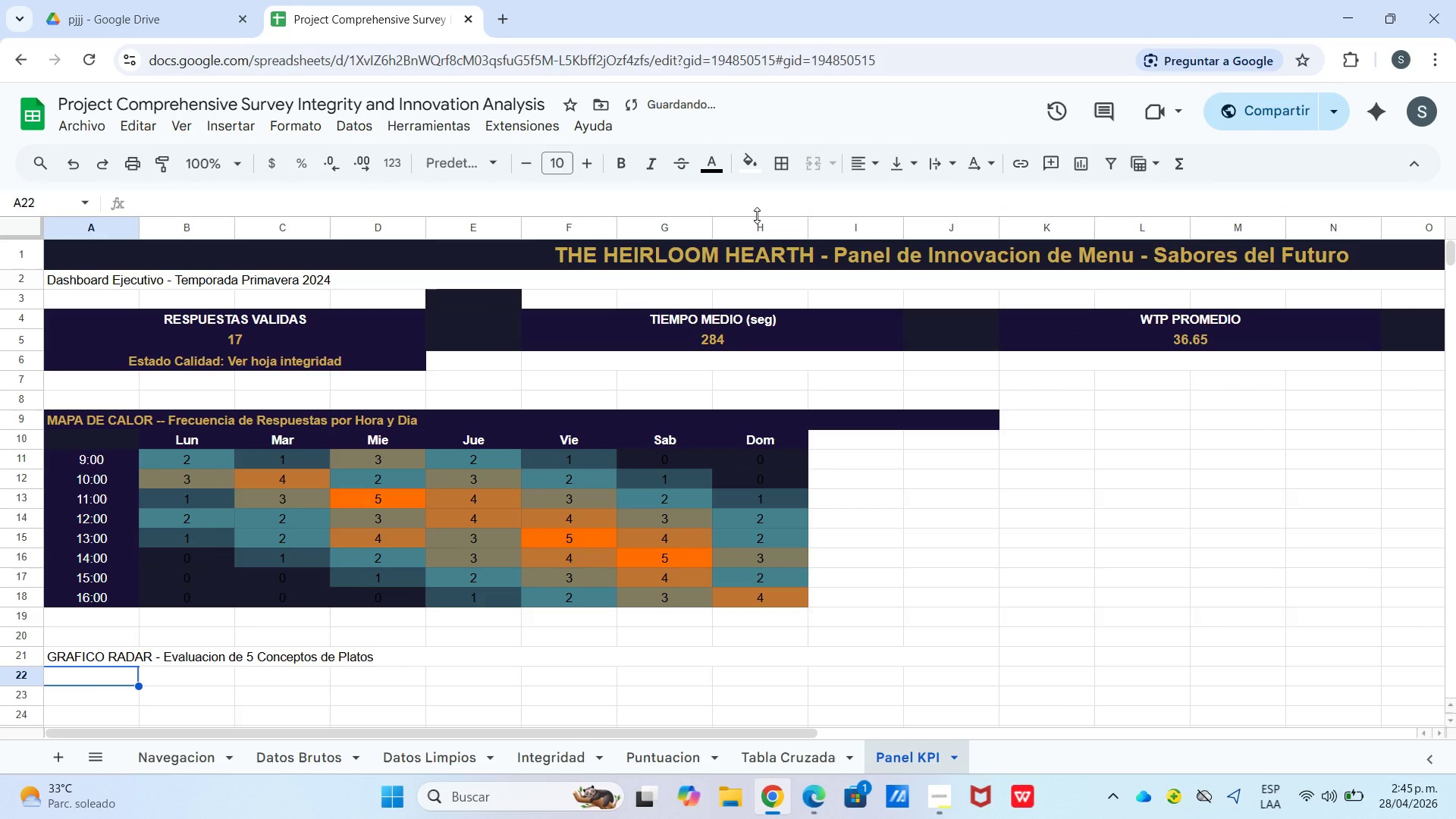 
type(Concepto)
 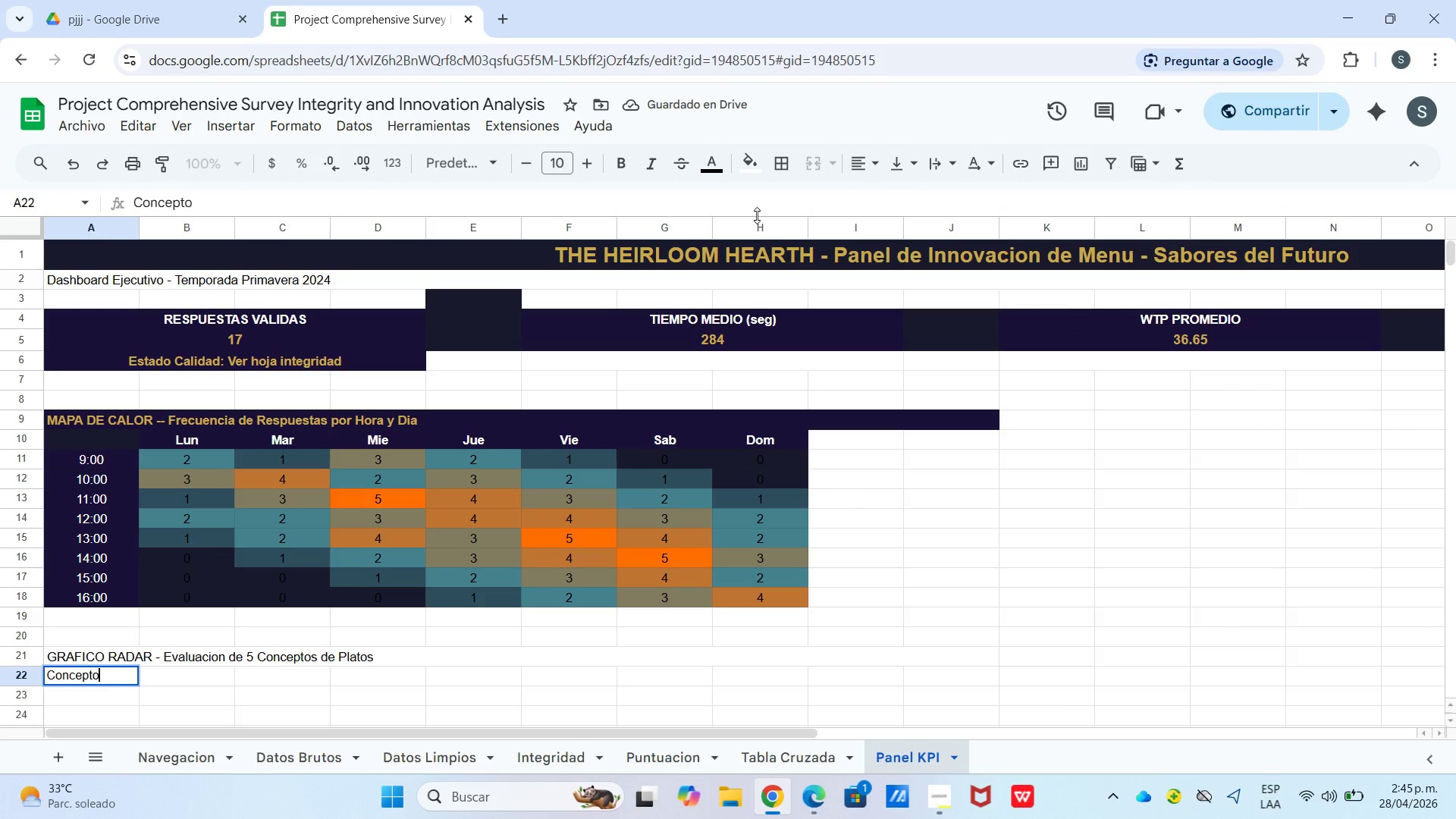 
key(ArrowRight)
 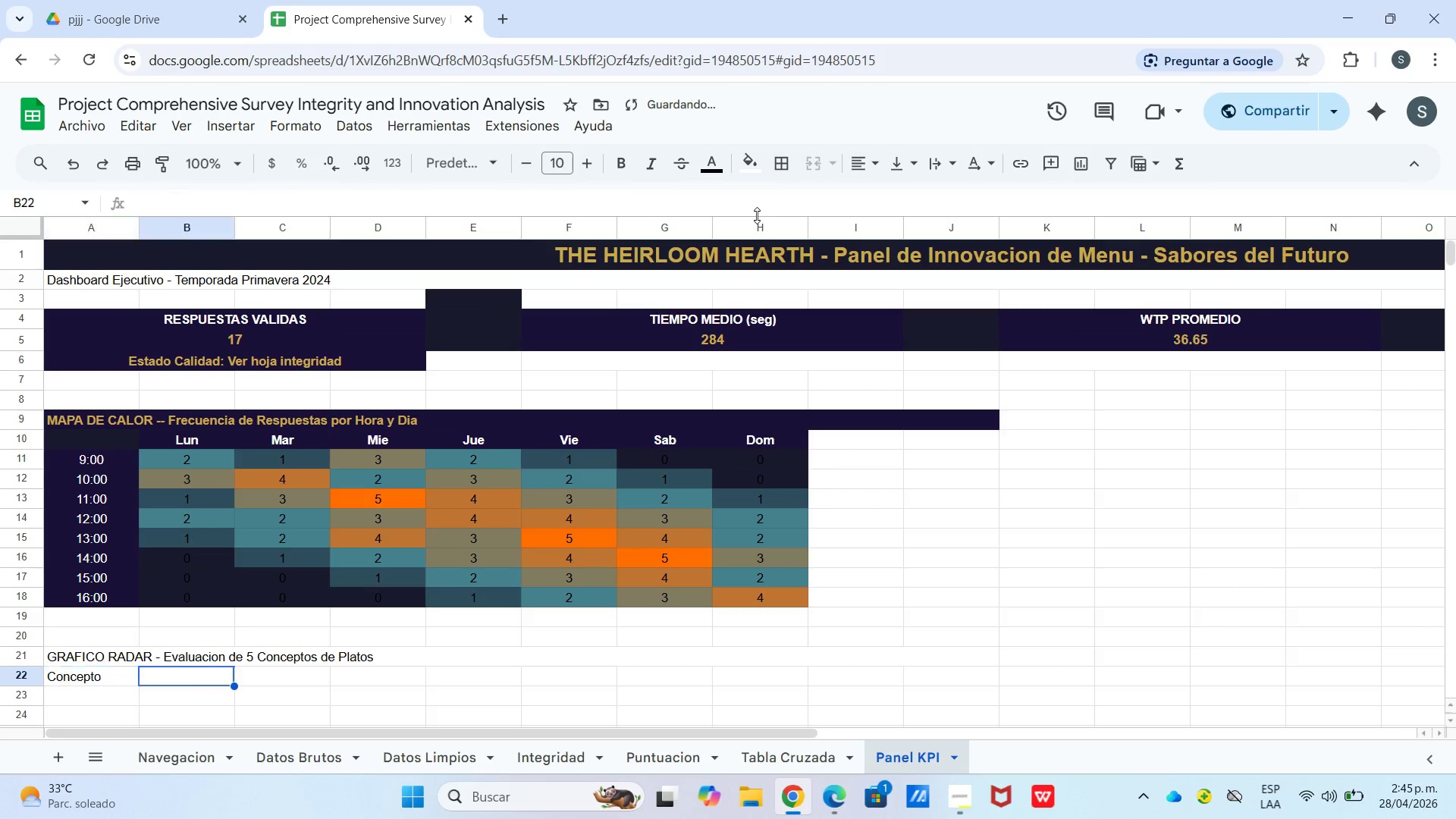 
type(Sens.)
 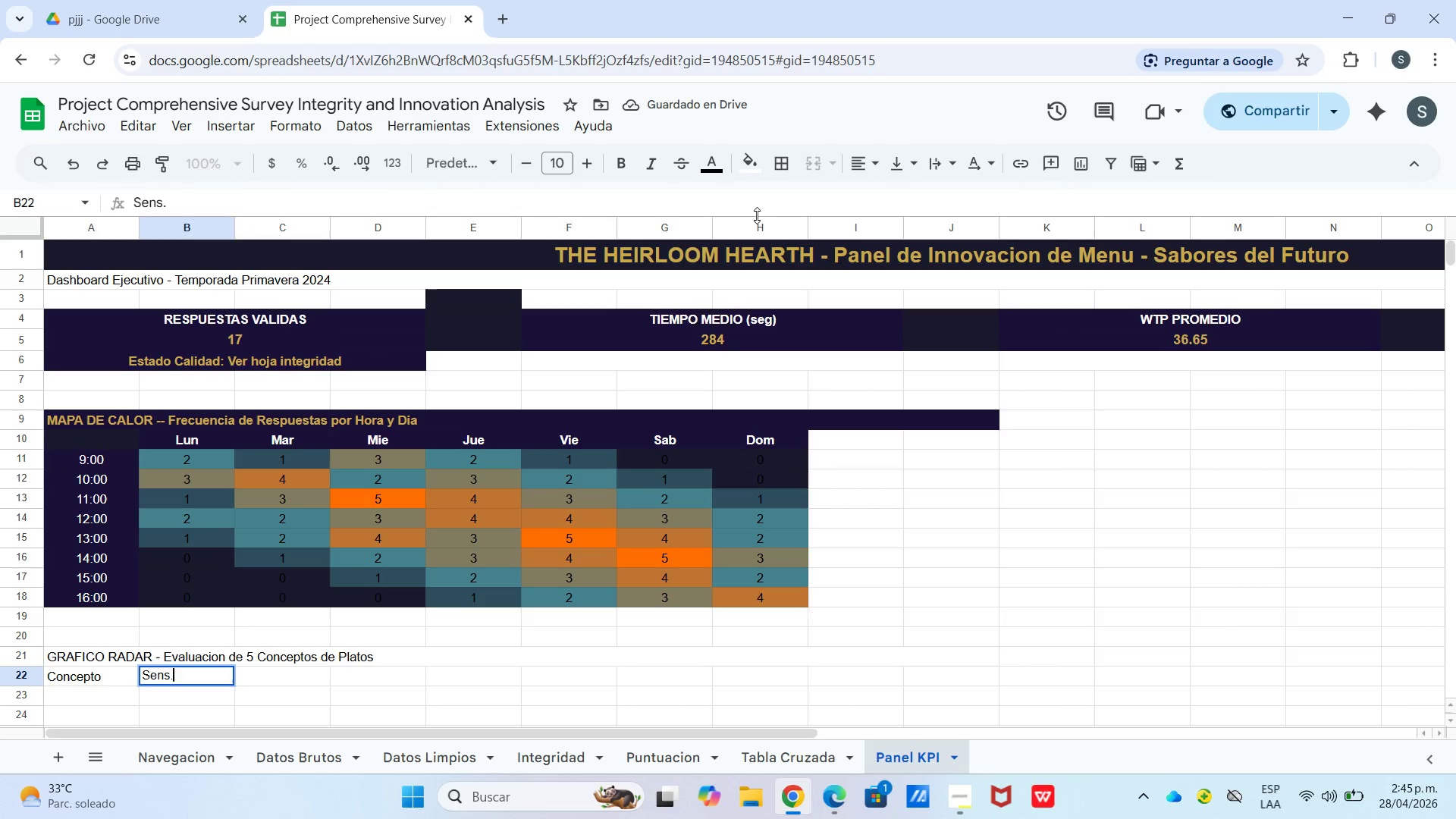 
key(Control+Enter)
 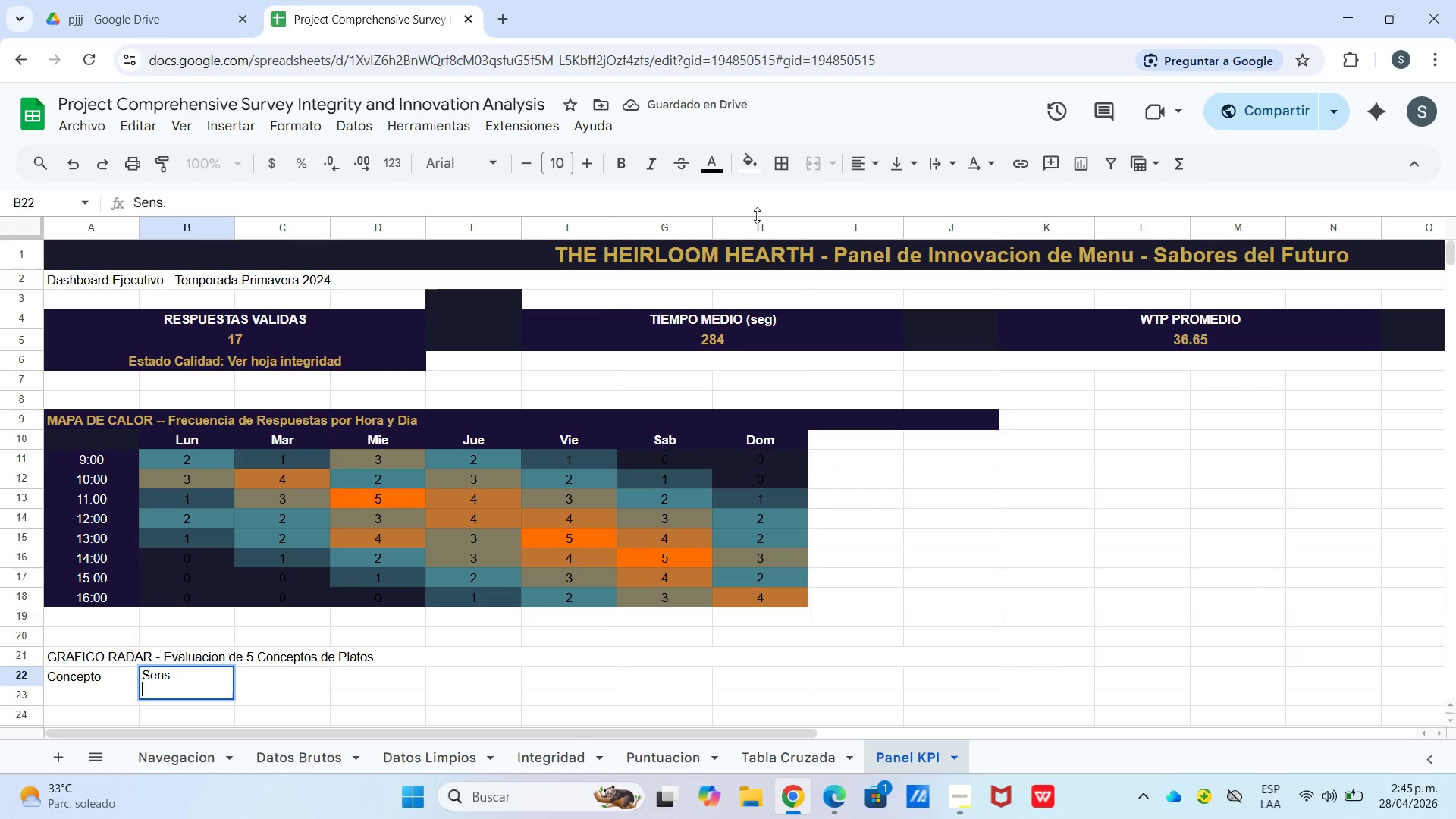 
type(Precio)
 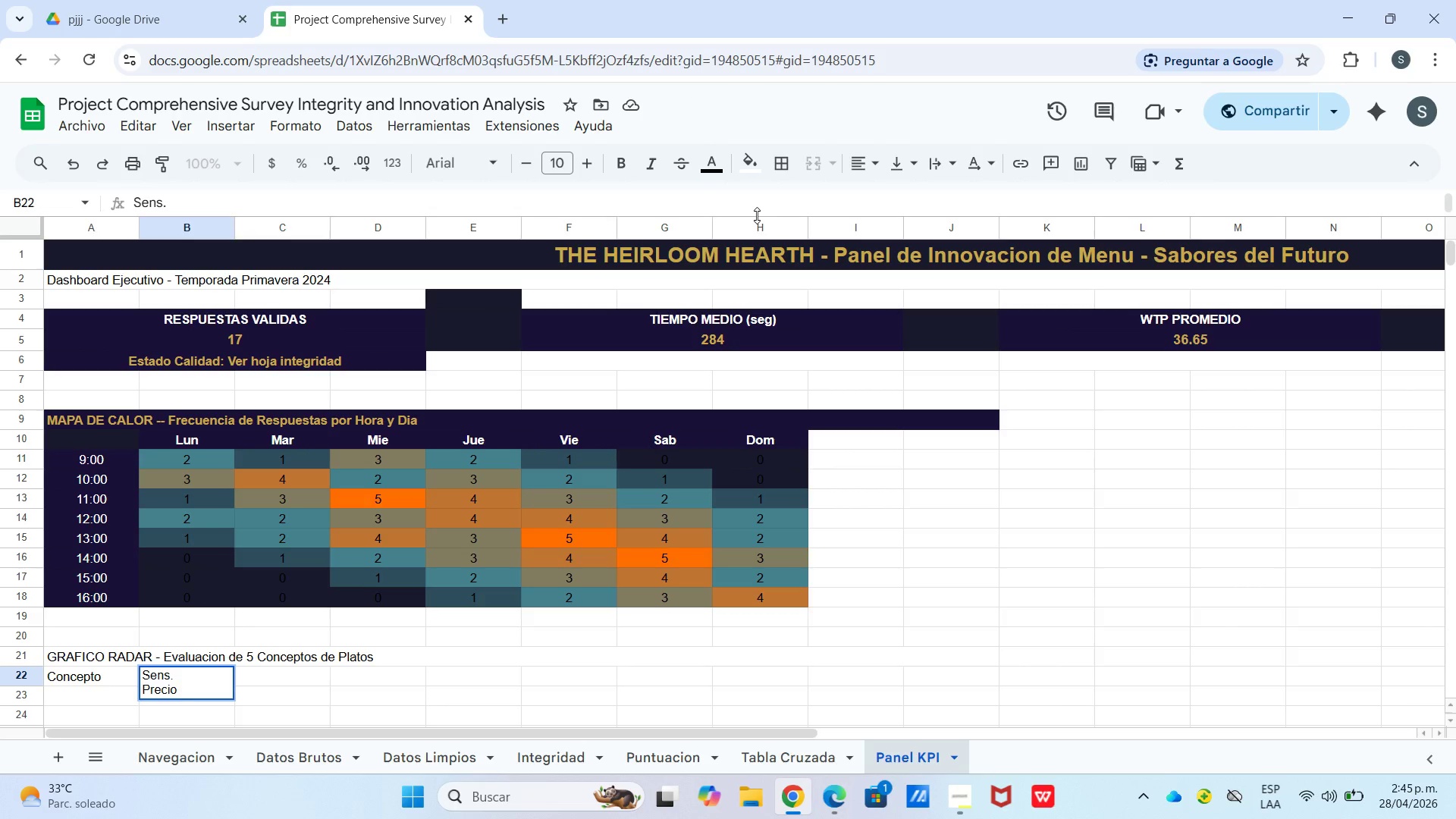 
key(ArrowRight)
 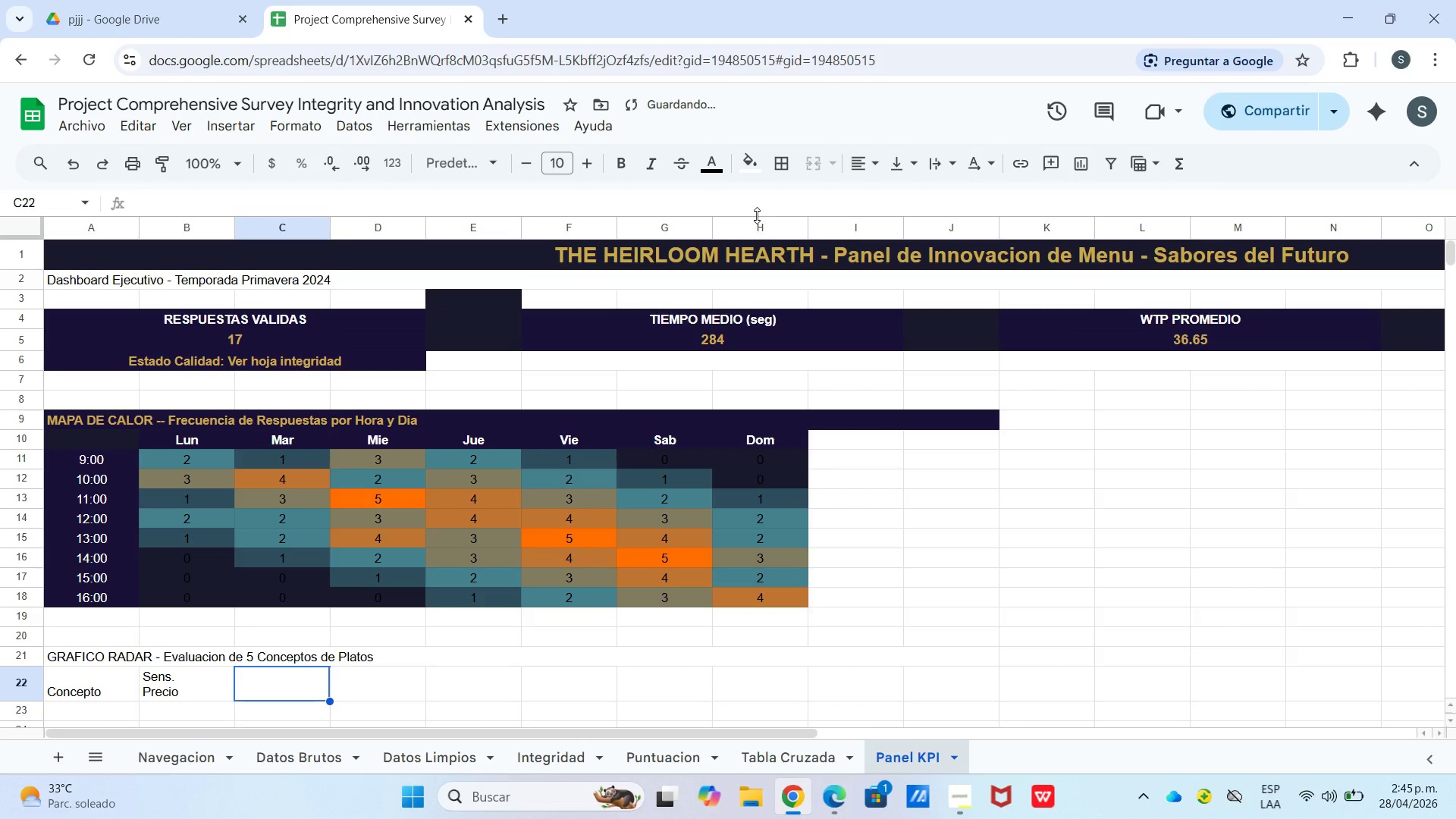 
type(Originalista)
key(Backspace)
key(Backspace)
key(Backspace)
type(sas)
key(Backspace)
key(Backspace)
key(Backspace)
type(dad)
 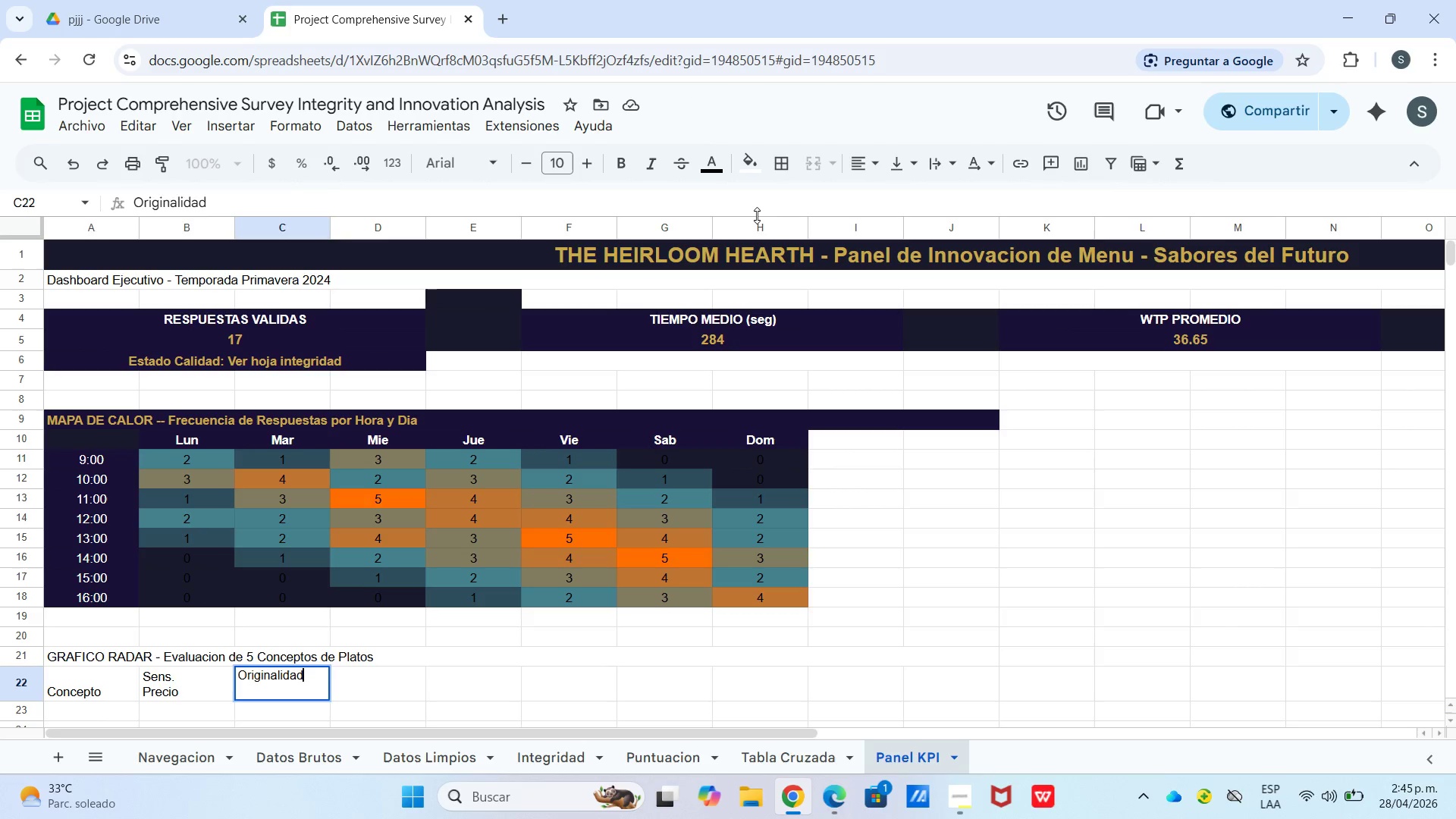 
key(ArrowRight)
 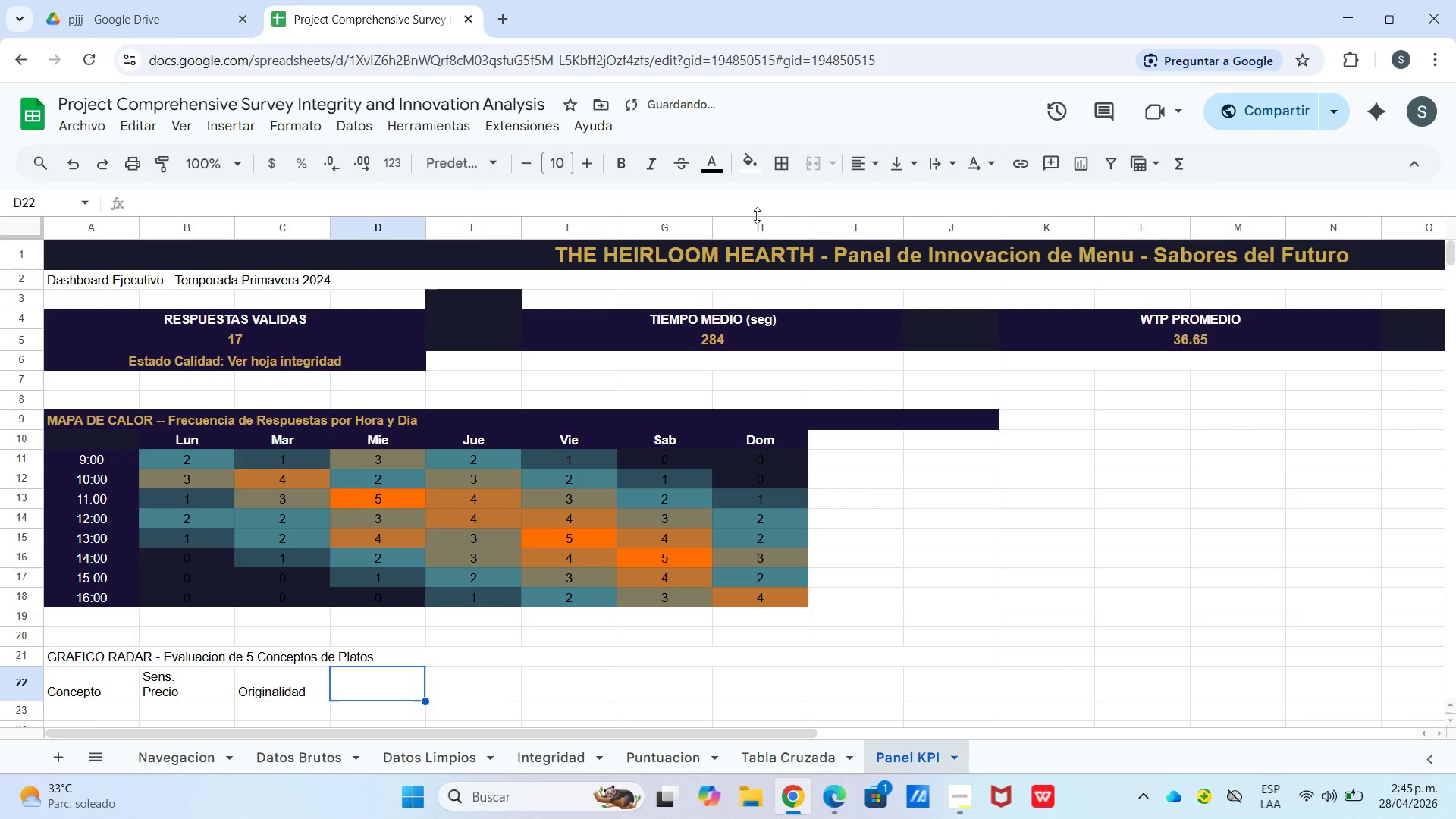 
type(R)
key(Backspace)
type(PRo)
key(Backspace)
key(Backspace)
type(rob.)
 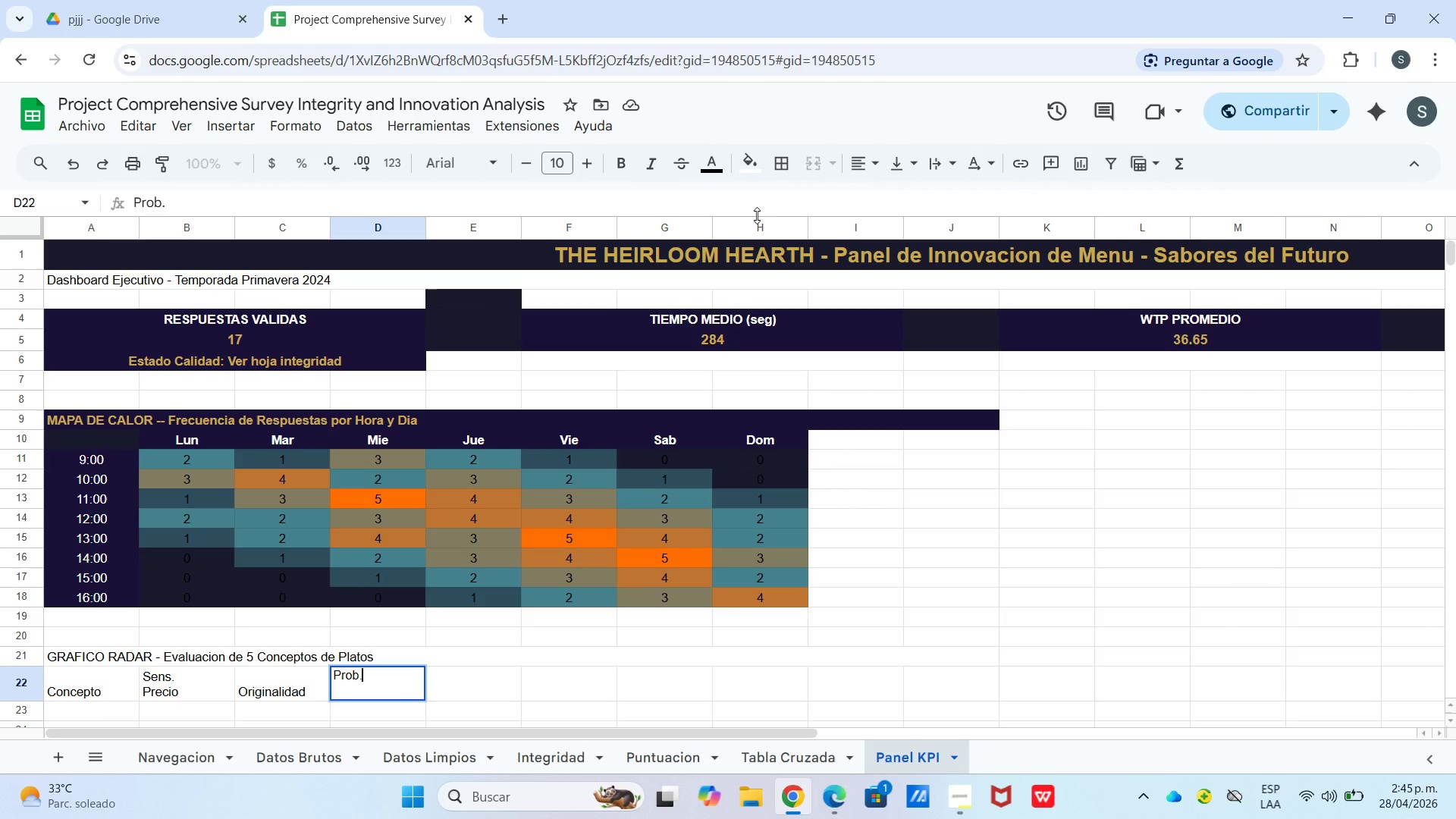 
key(Control+Enter)
 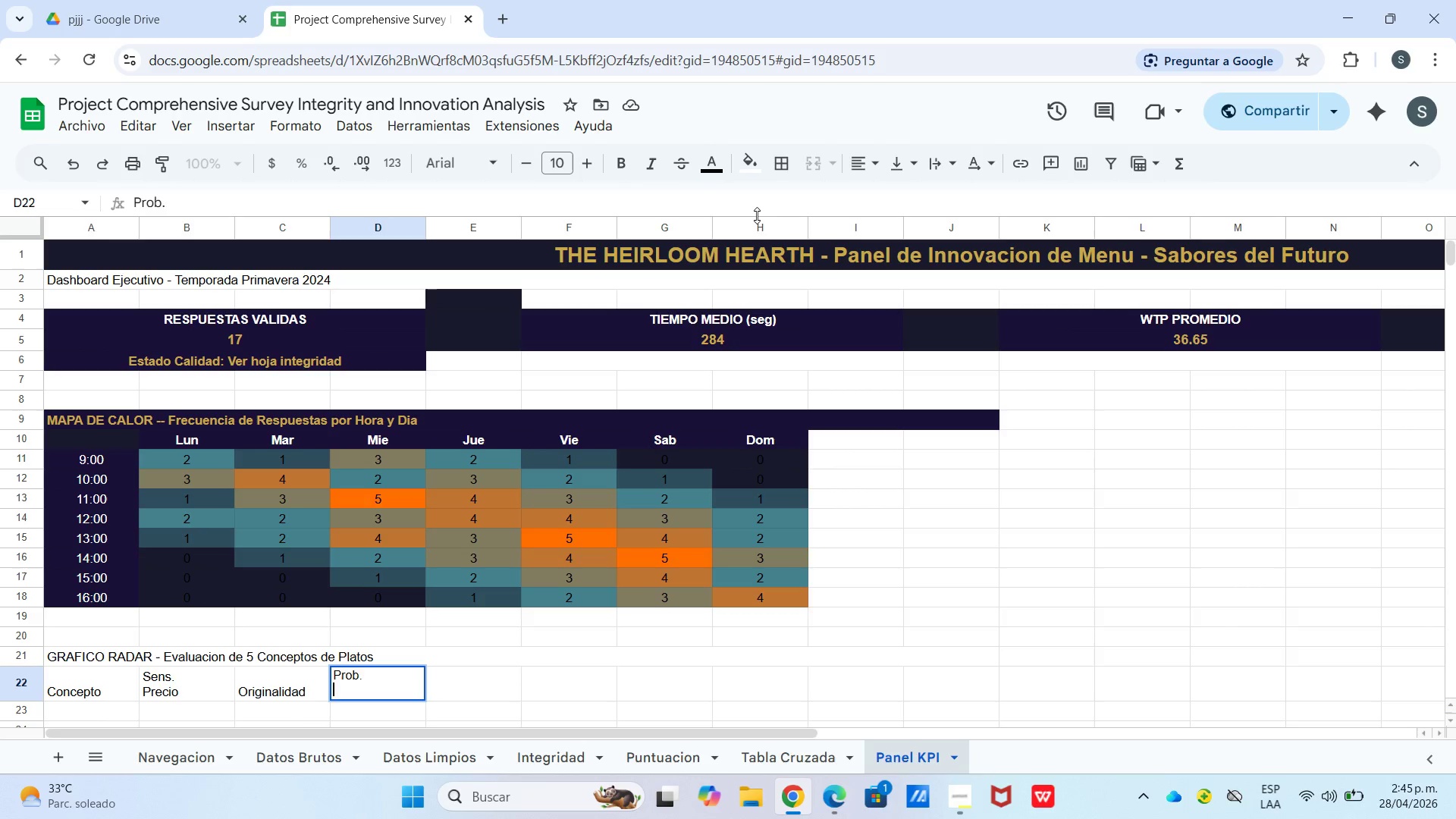 
type(Pedido)
 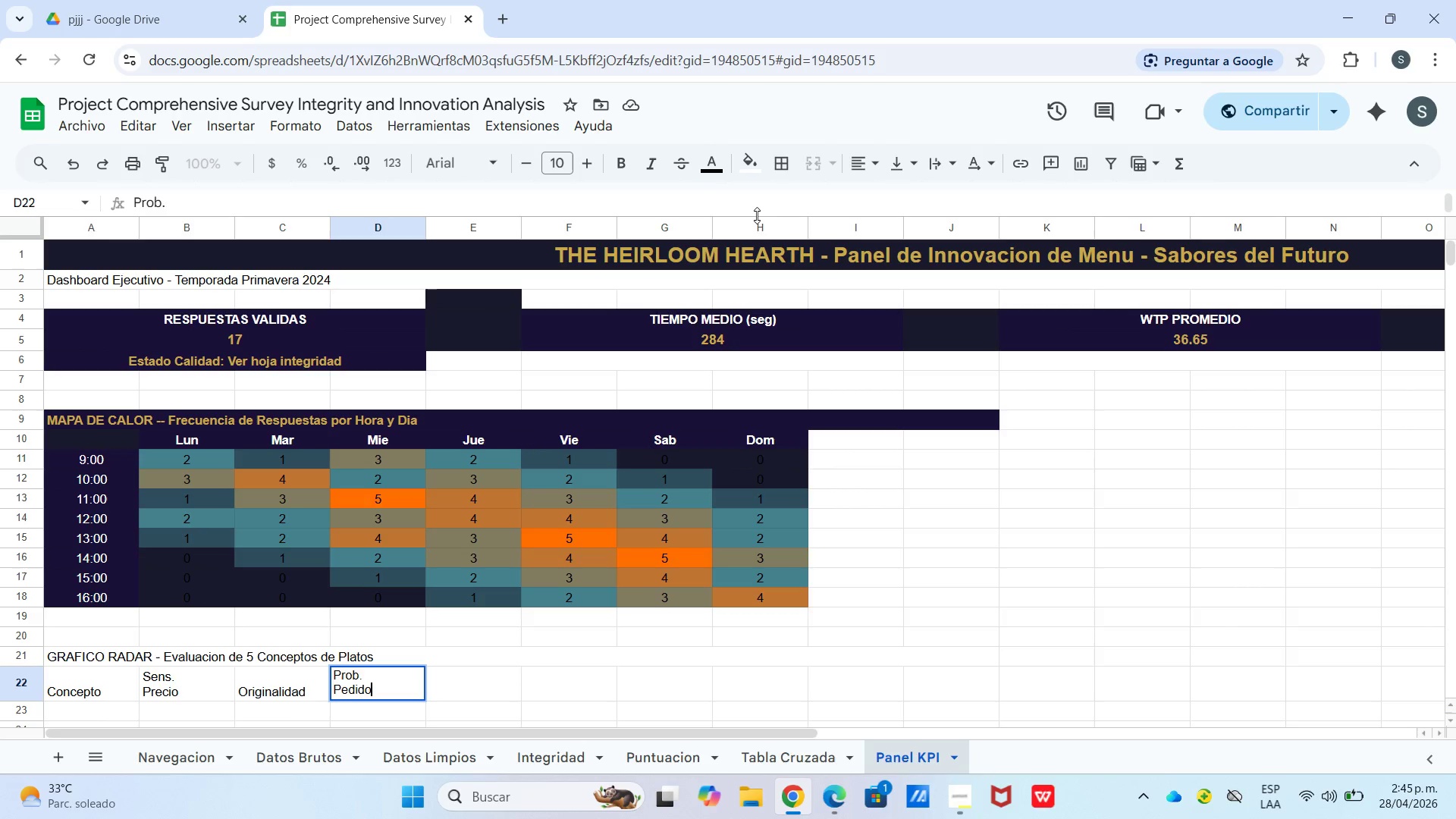 
key(ArrowRight)
 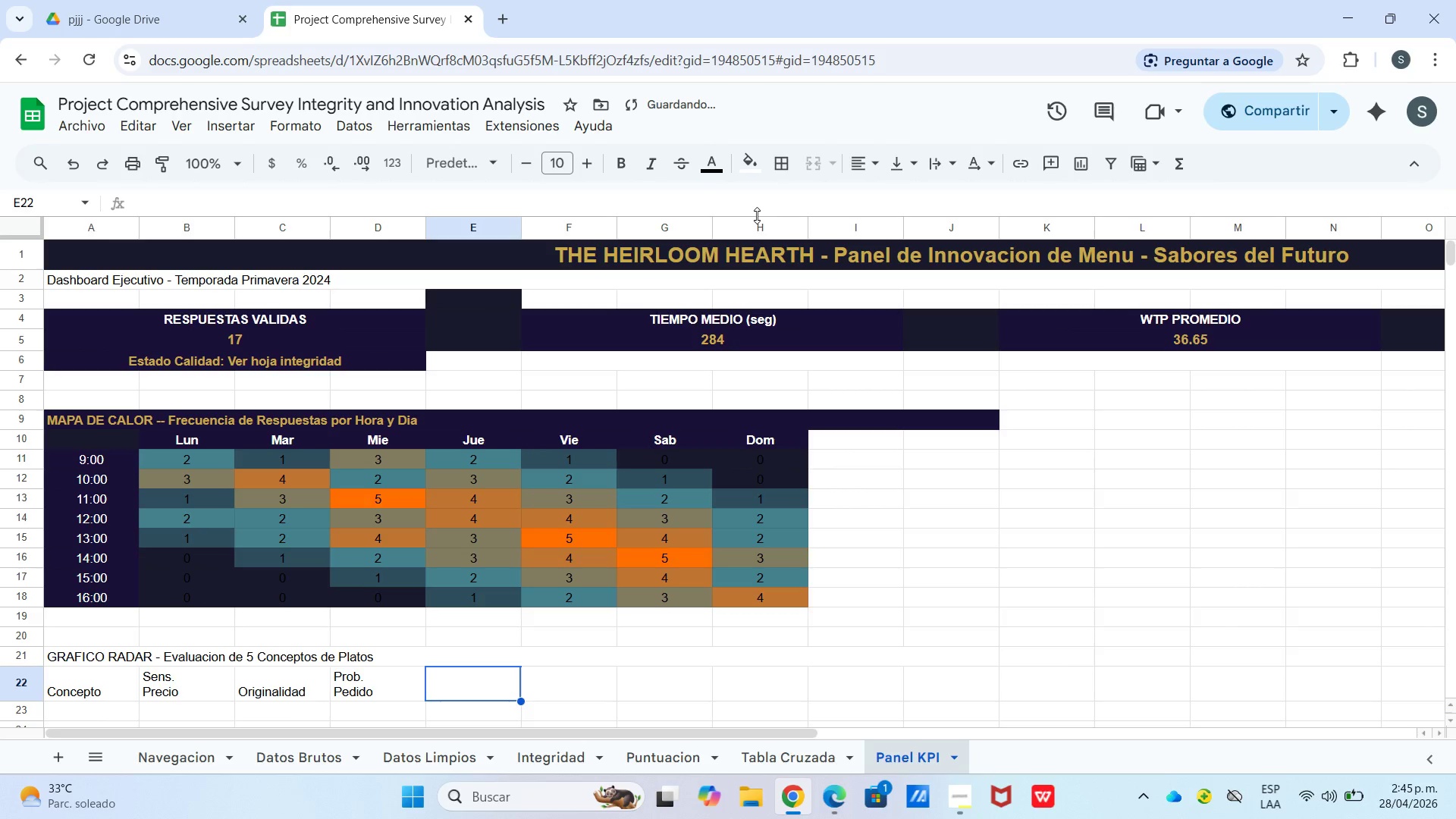 
type(Indice)
 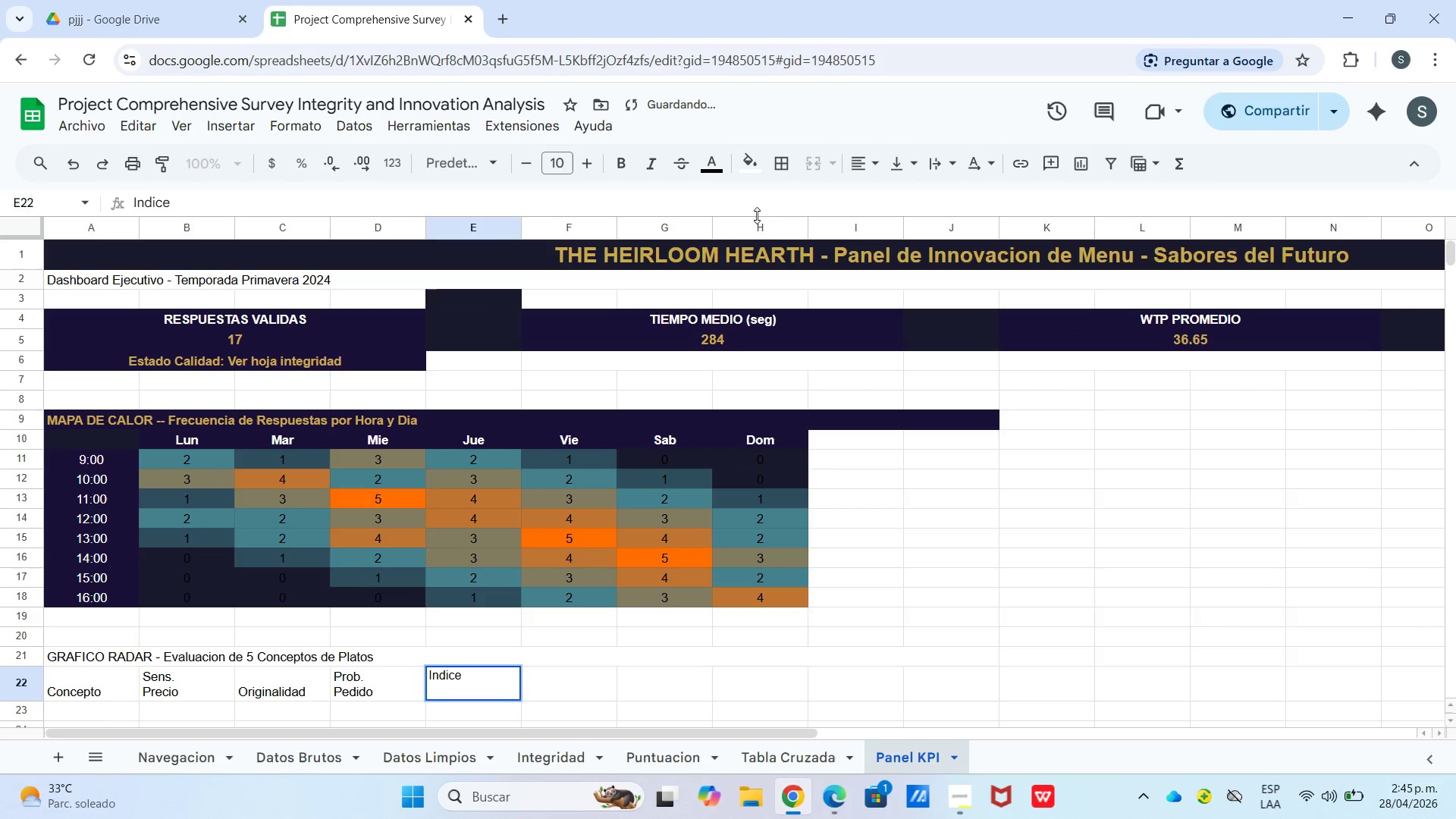 
key(Control+Enter)
 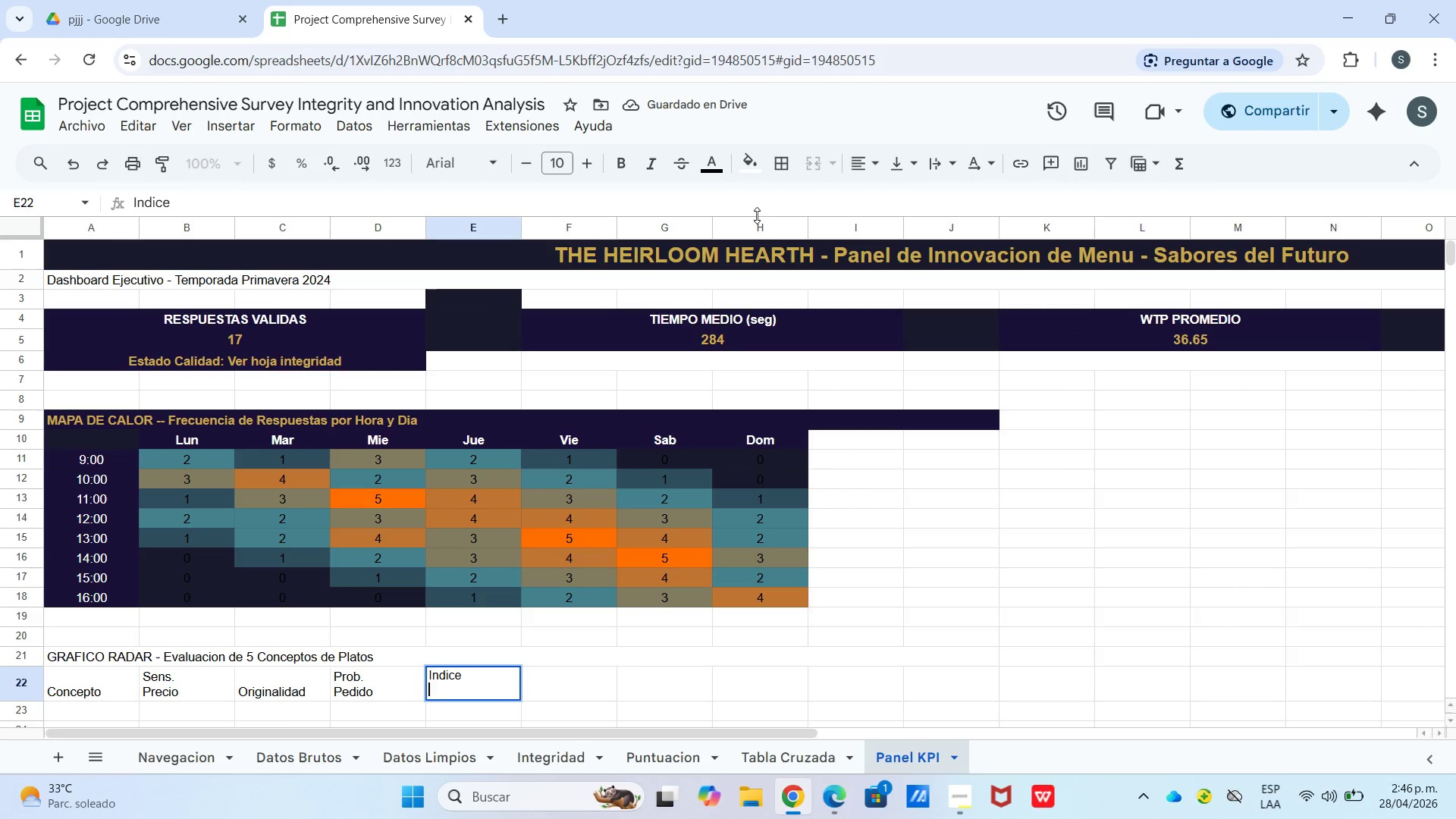 
type(Innov.)
 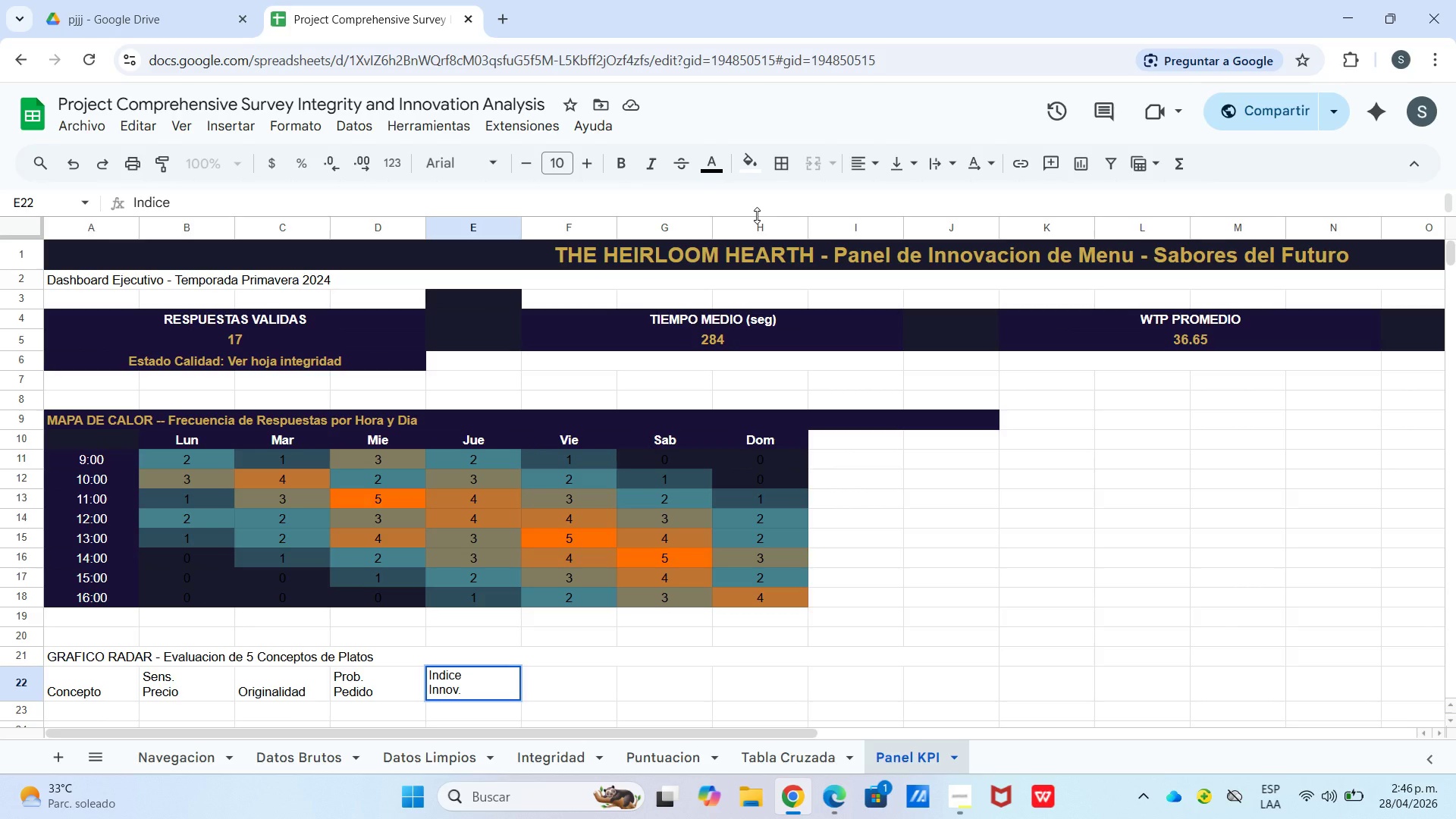 
key(ArrowRight)
 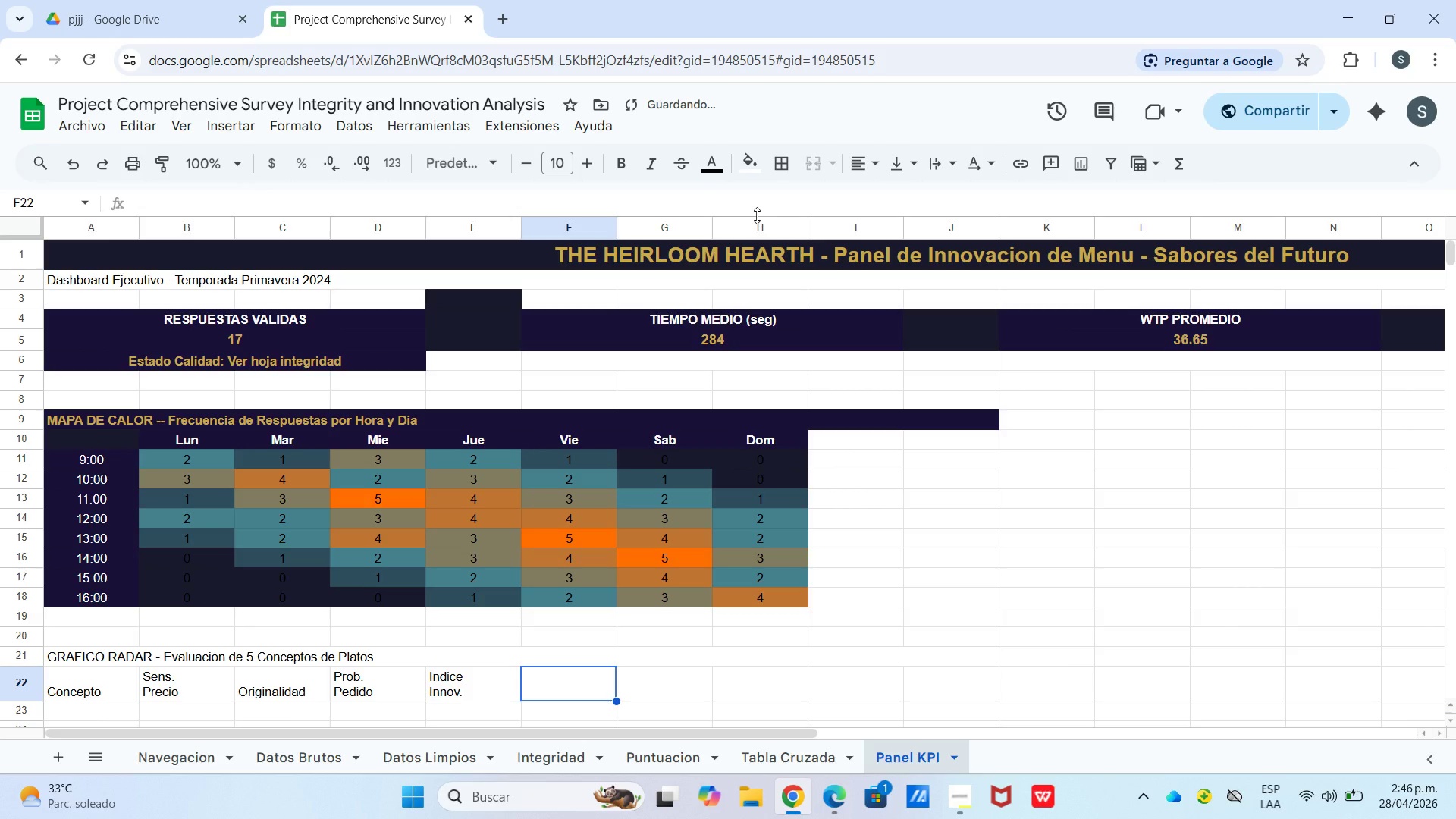 
type(Visis)
key(Backspace)
type(bilidad)
 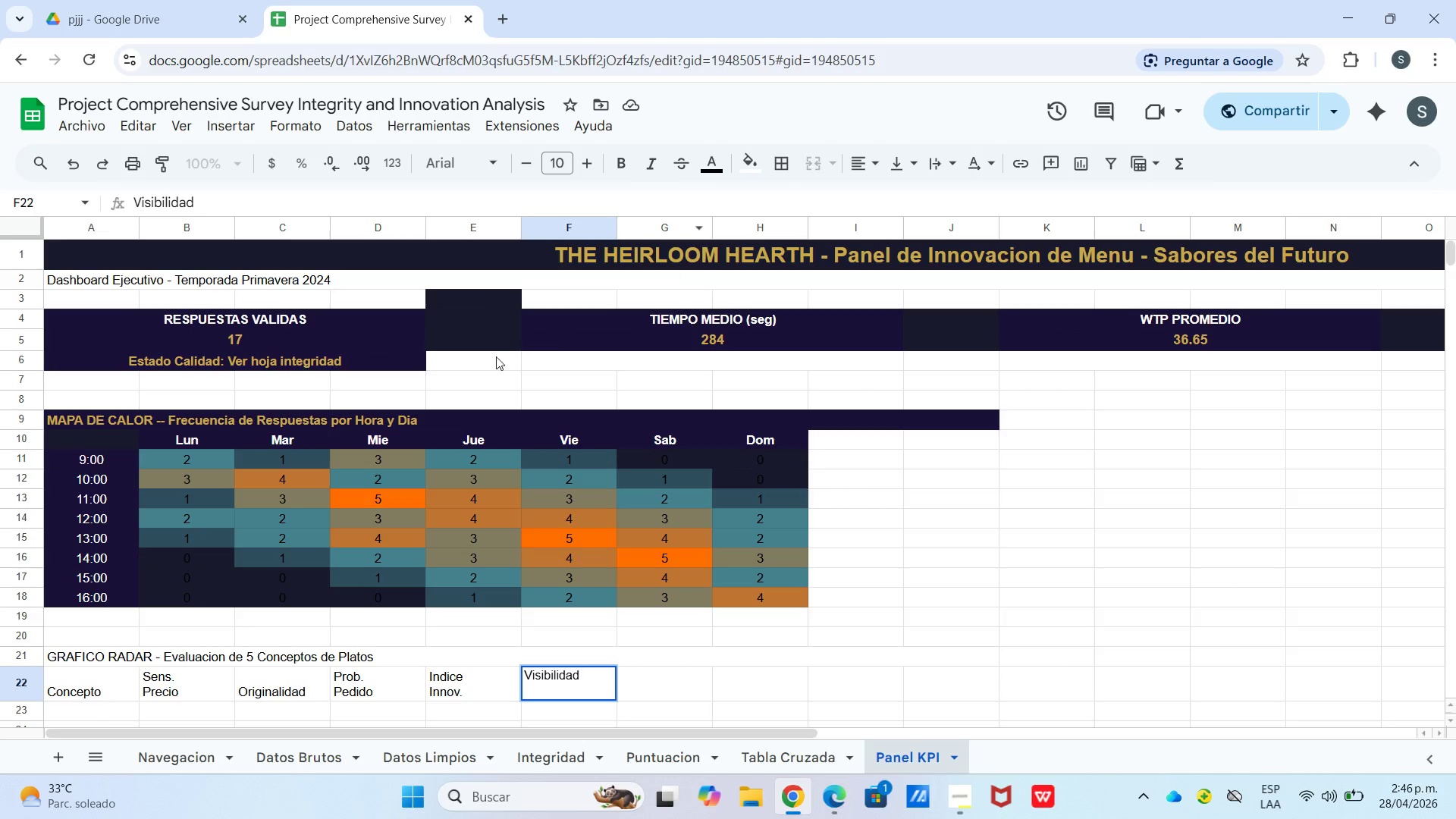 
scroll: coordinate [215, 643], scroll_direction: down, amount: 2.0
 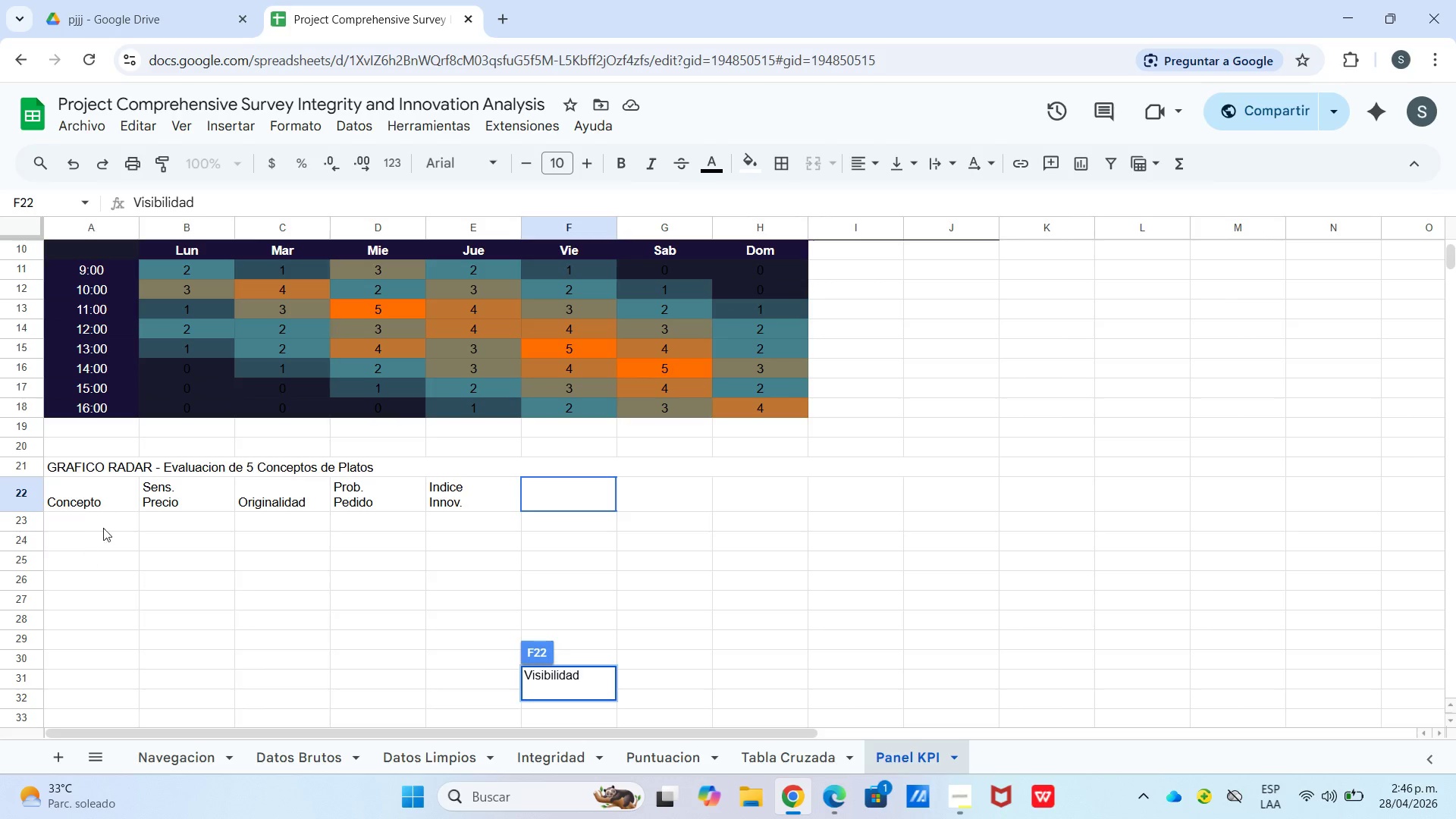 
left_click([109, 516])
 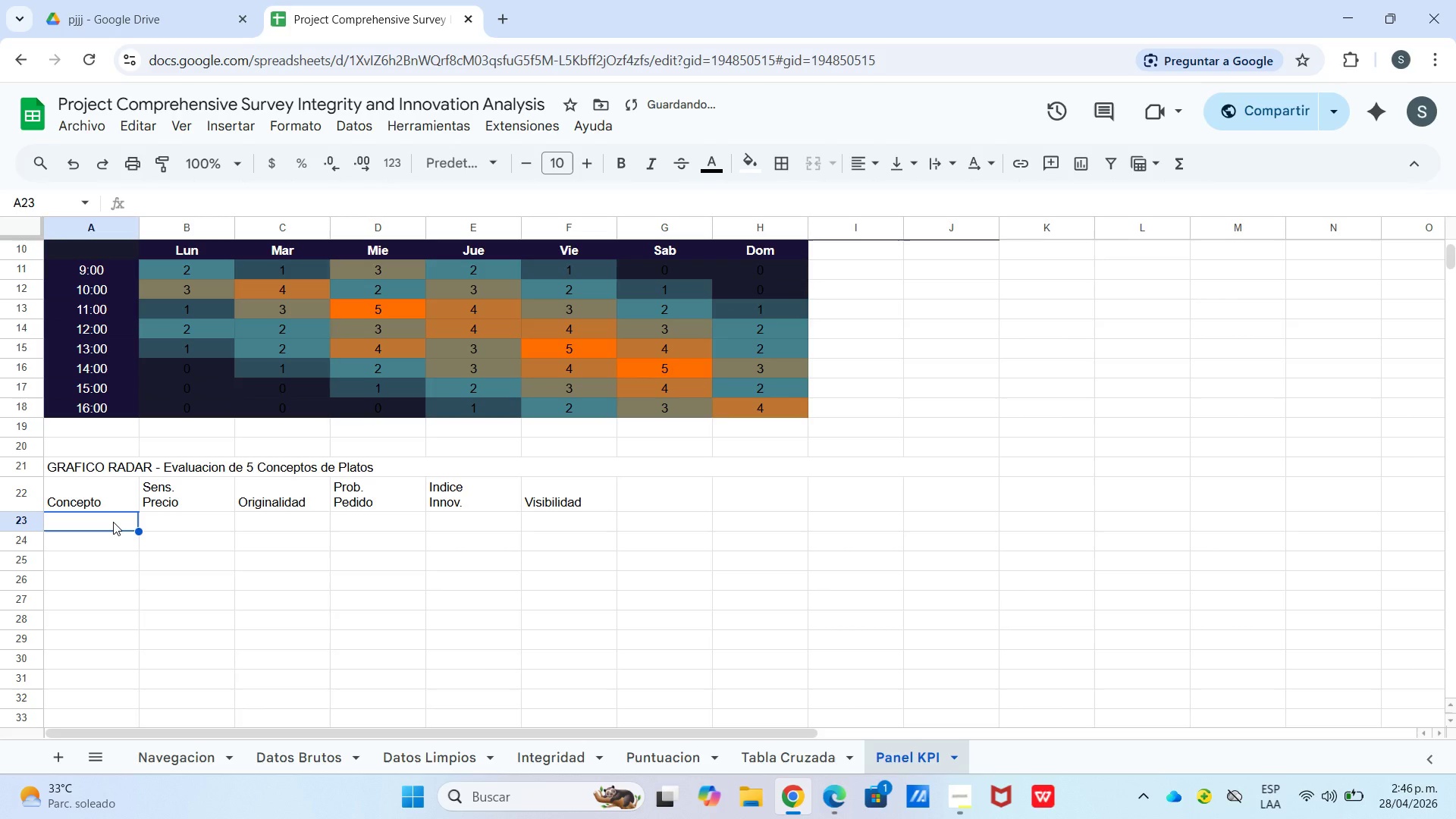 
type(Espelta Fermentado)
 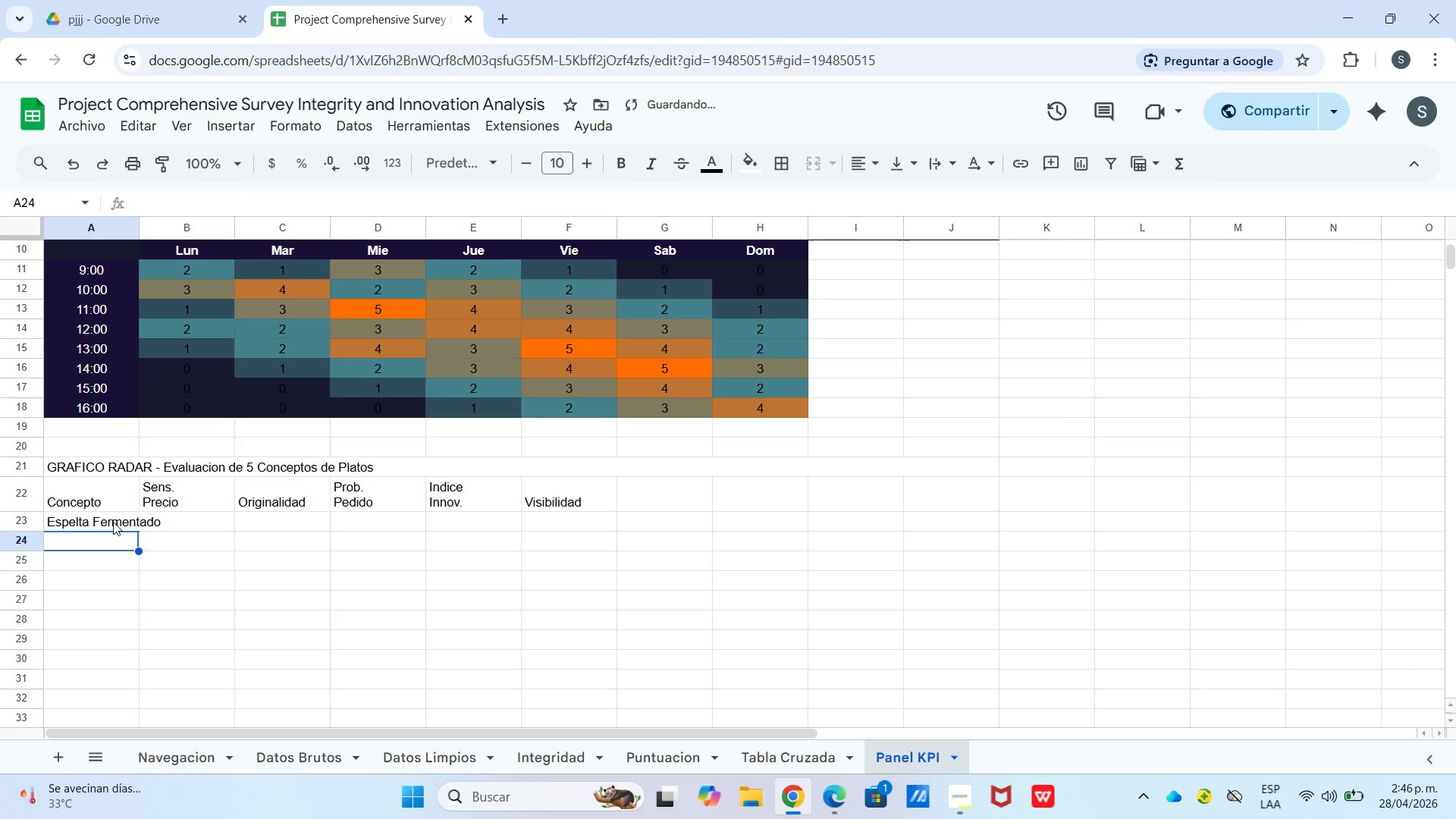 
 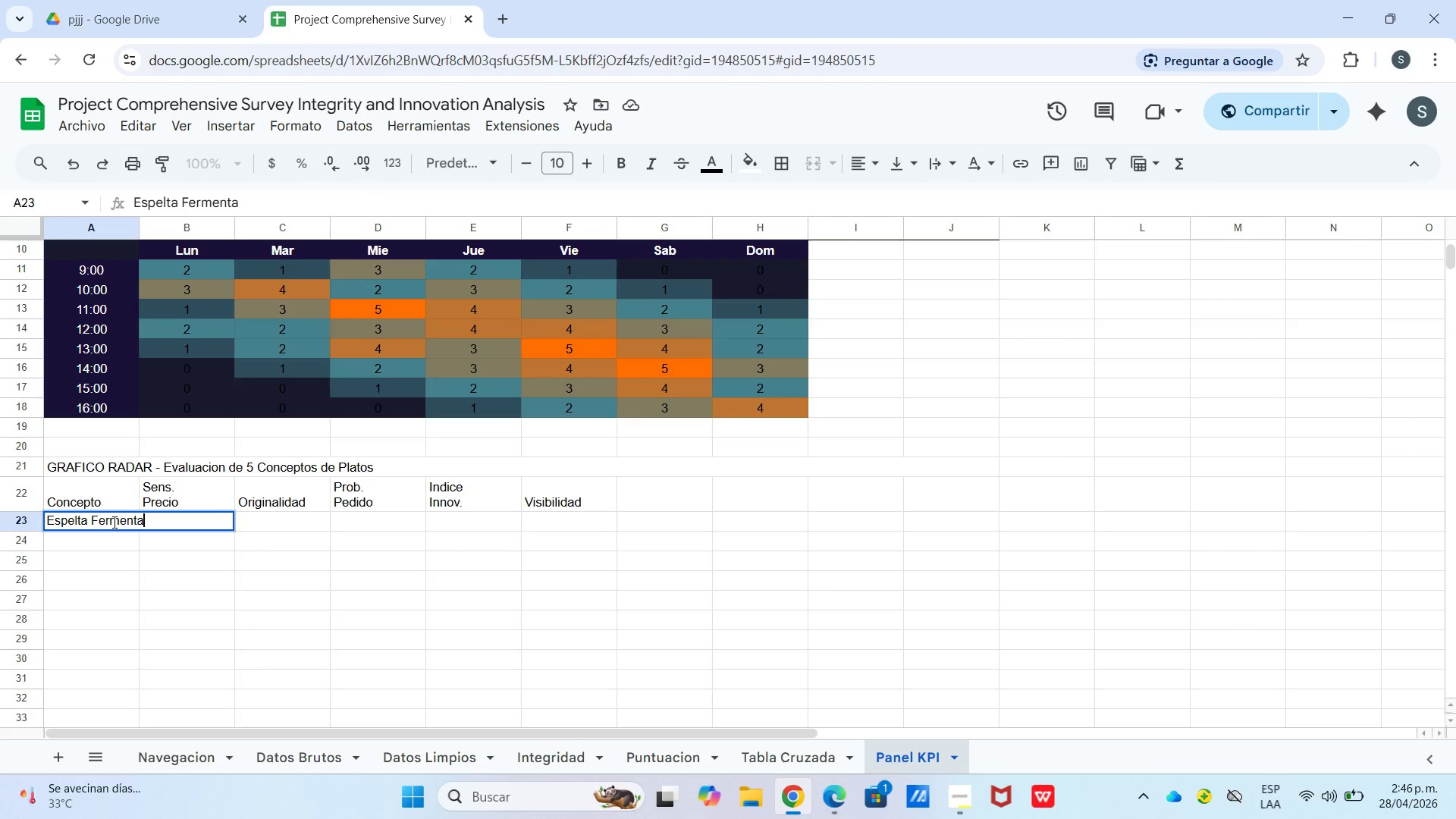 
key(Enter)
 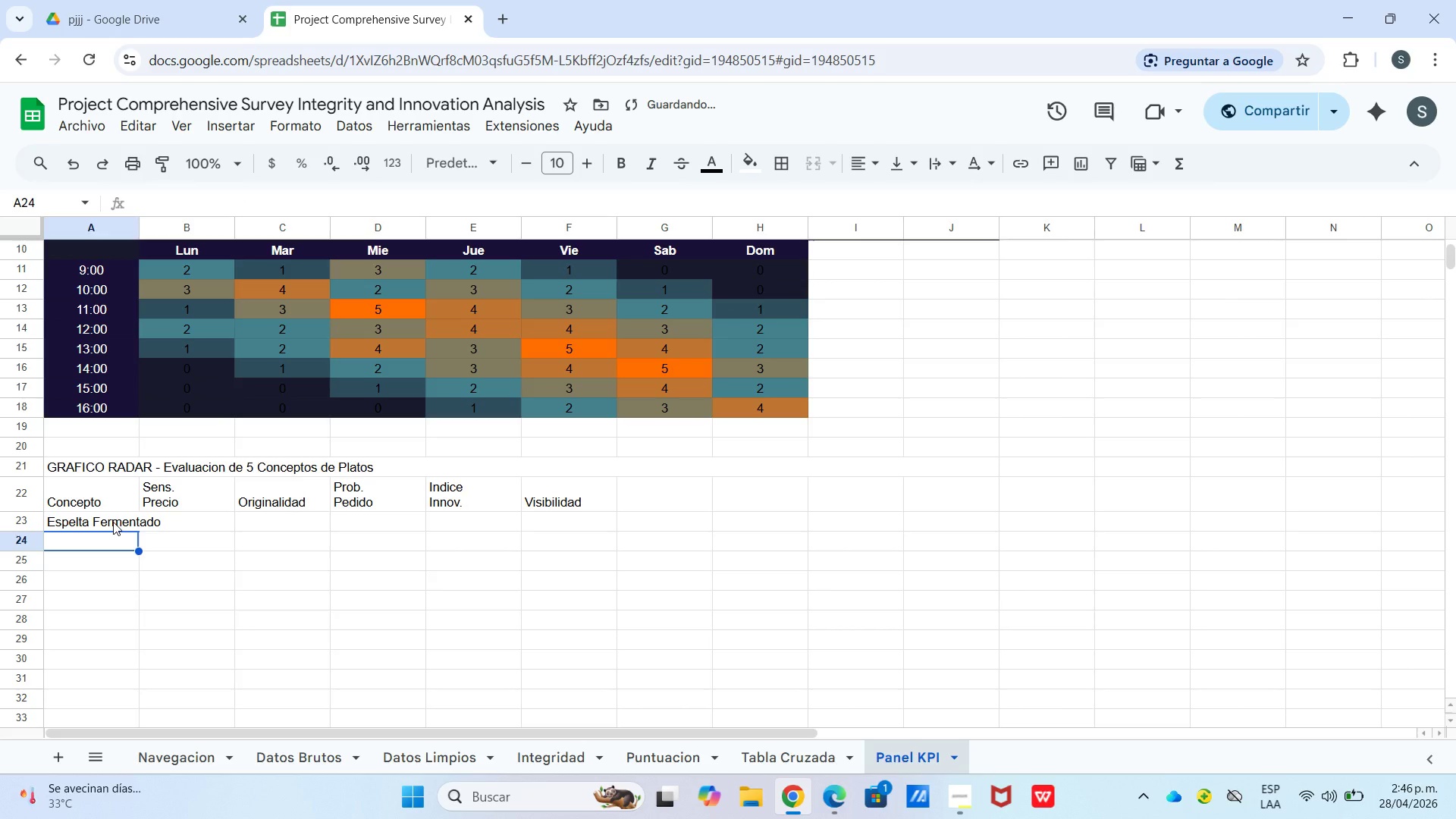 
type(Cebada Ancestral)
 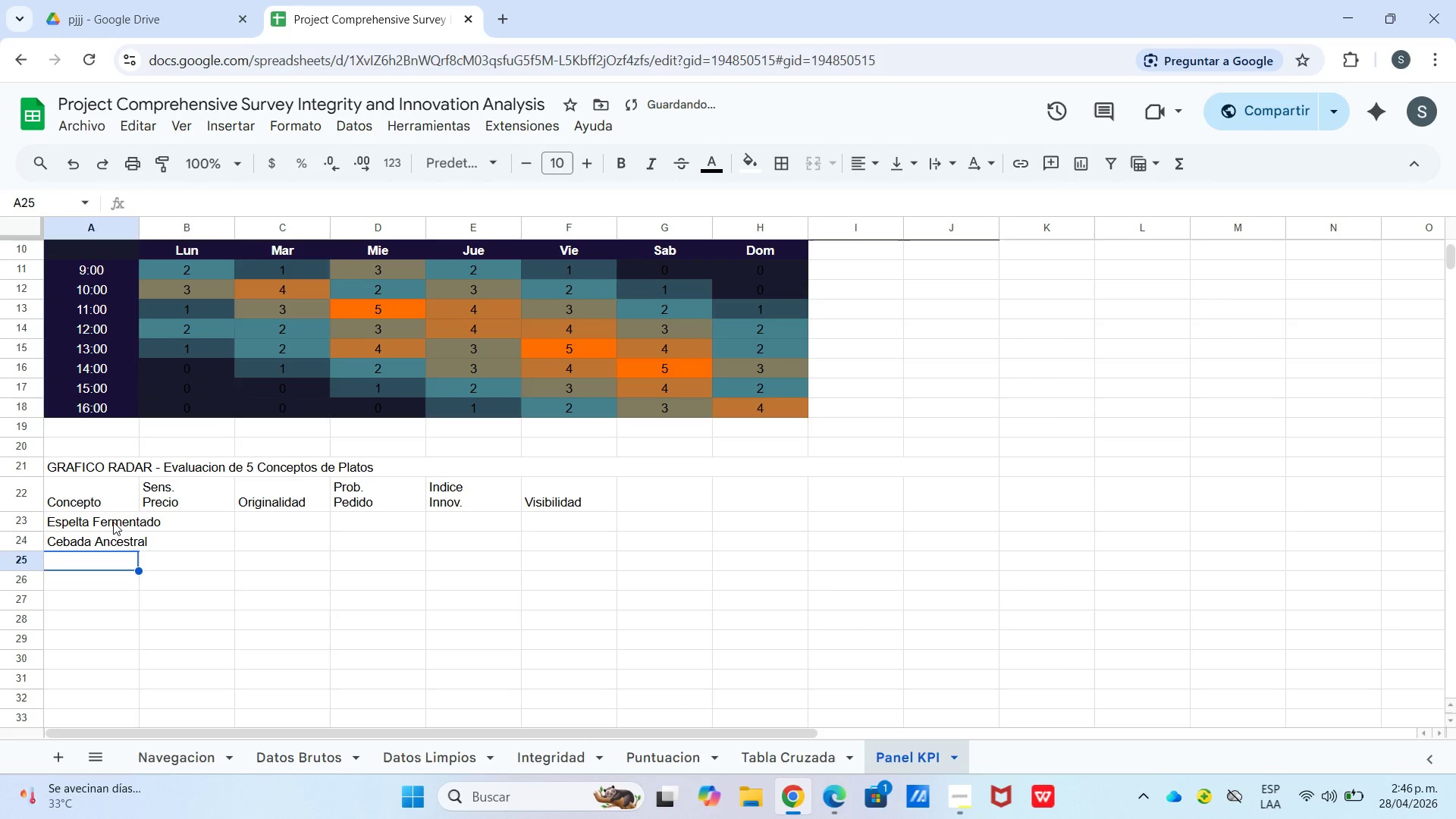 
 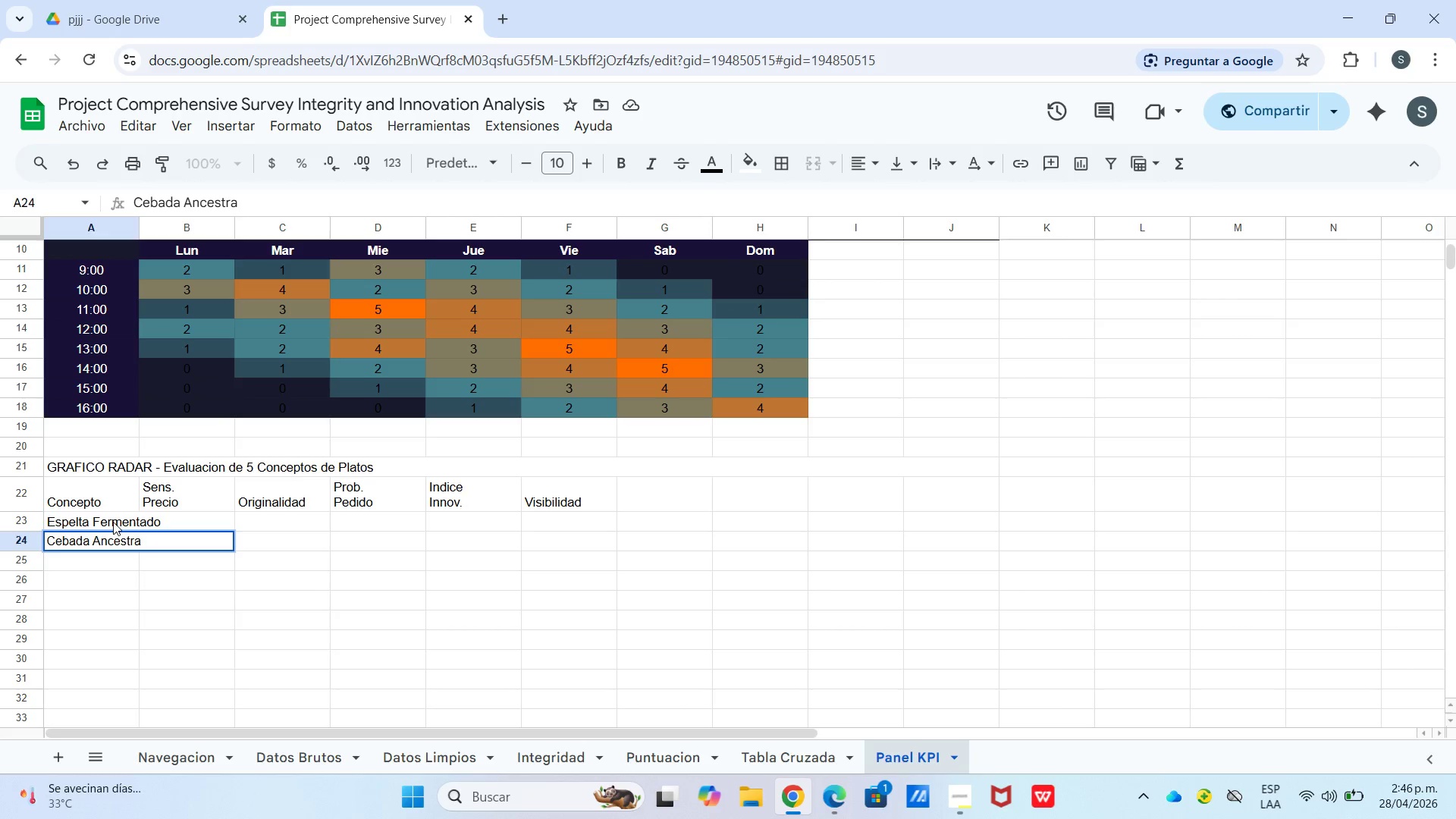 
key(Enter)
 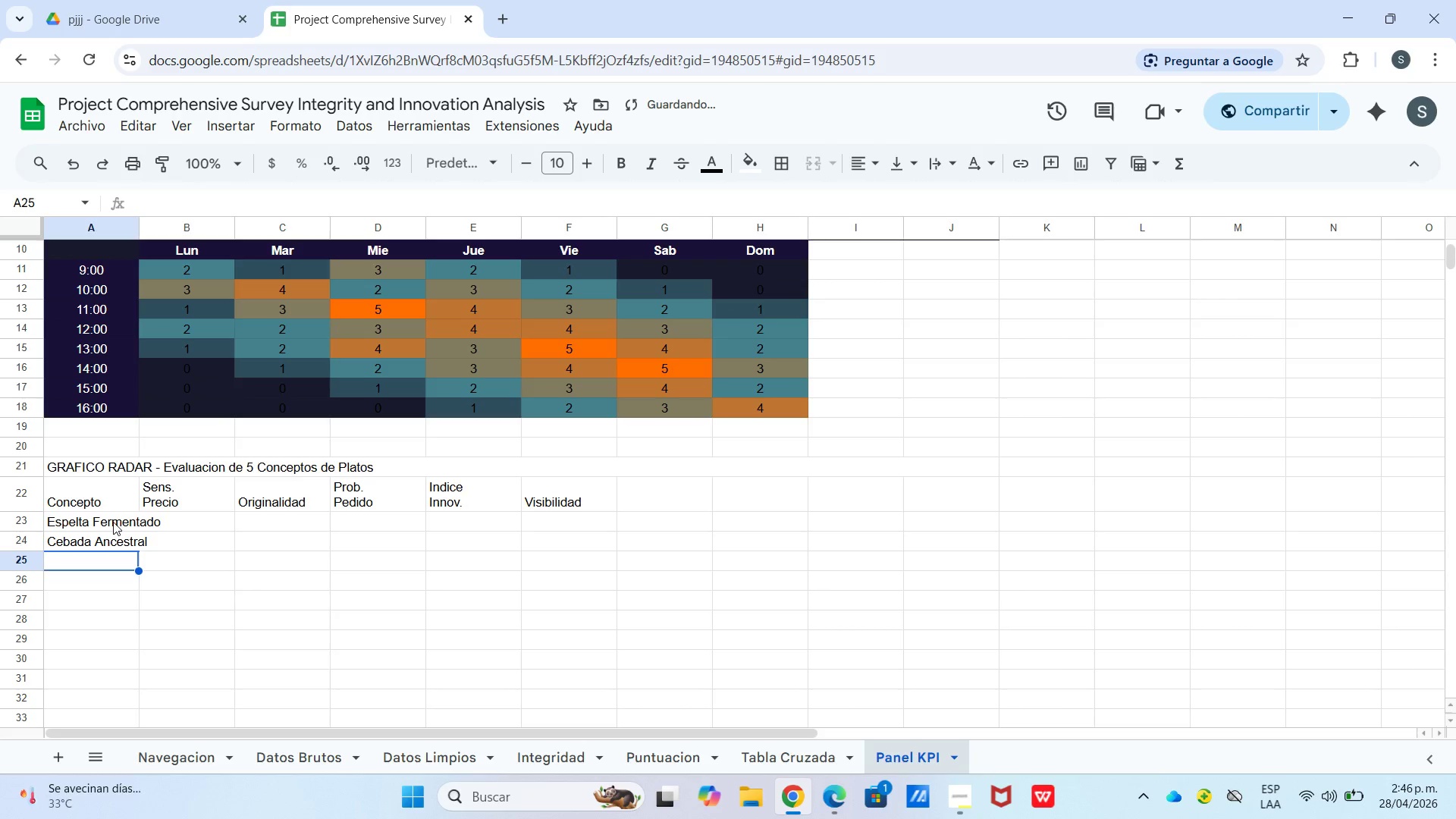 
type(Teff con Miso)
 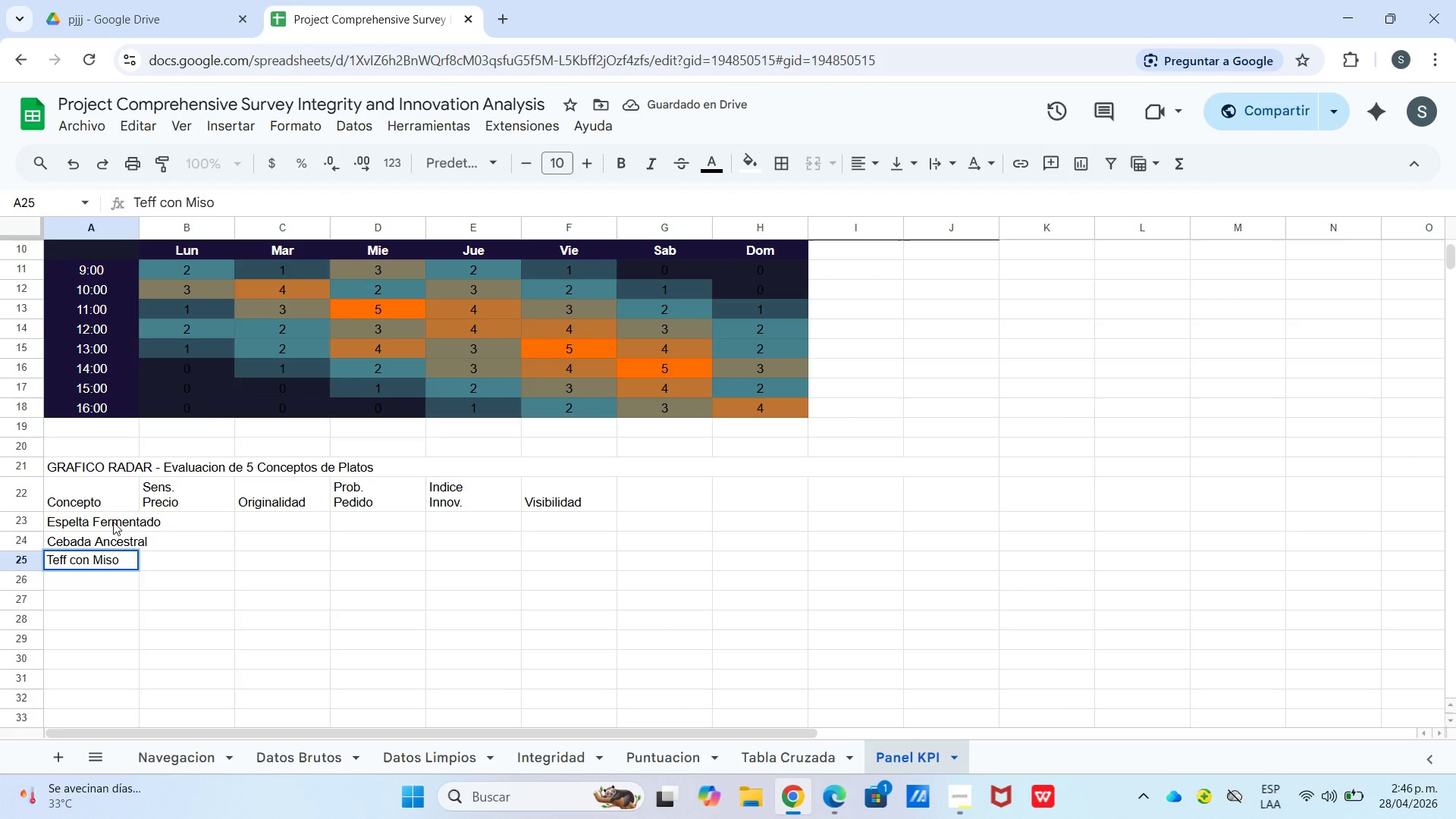 
key(Enter)
 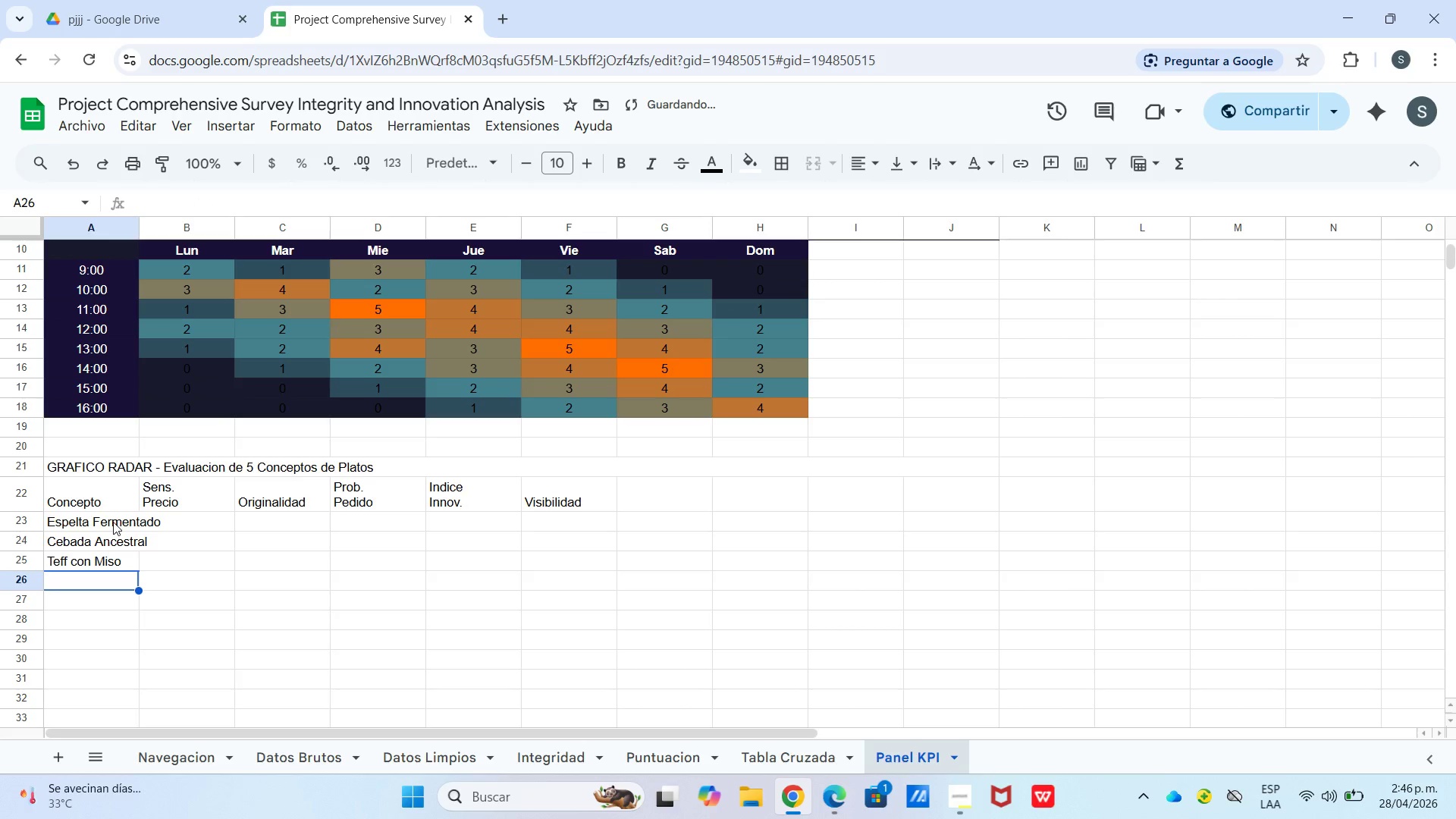 
type(Kamut con Kimhci)
 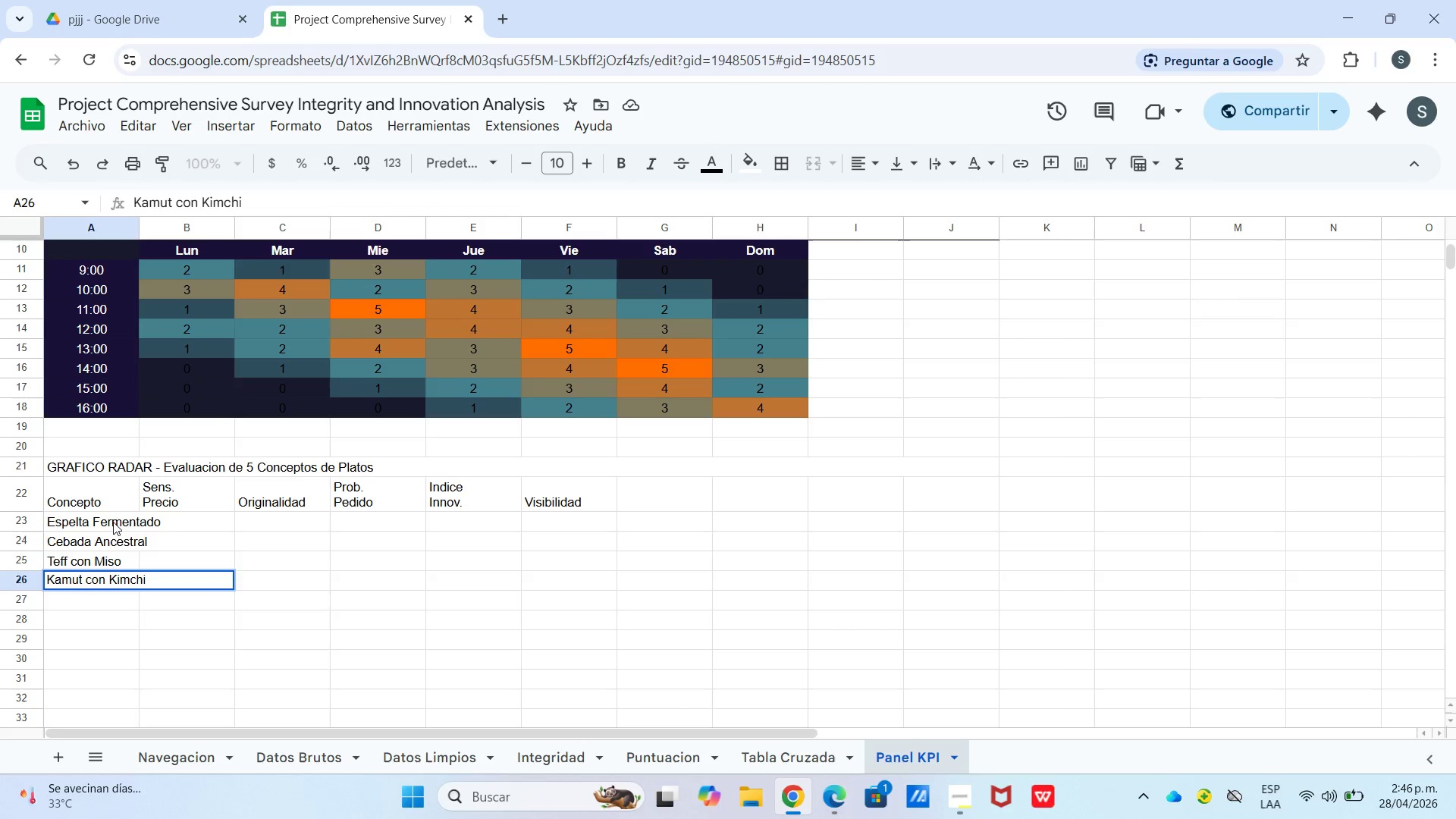 
key(Enter)
 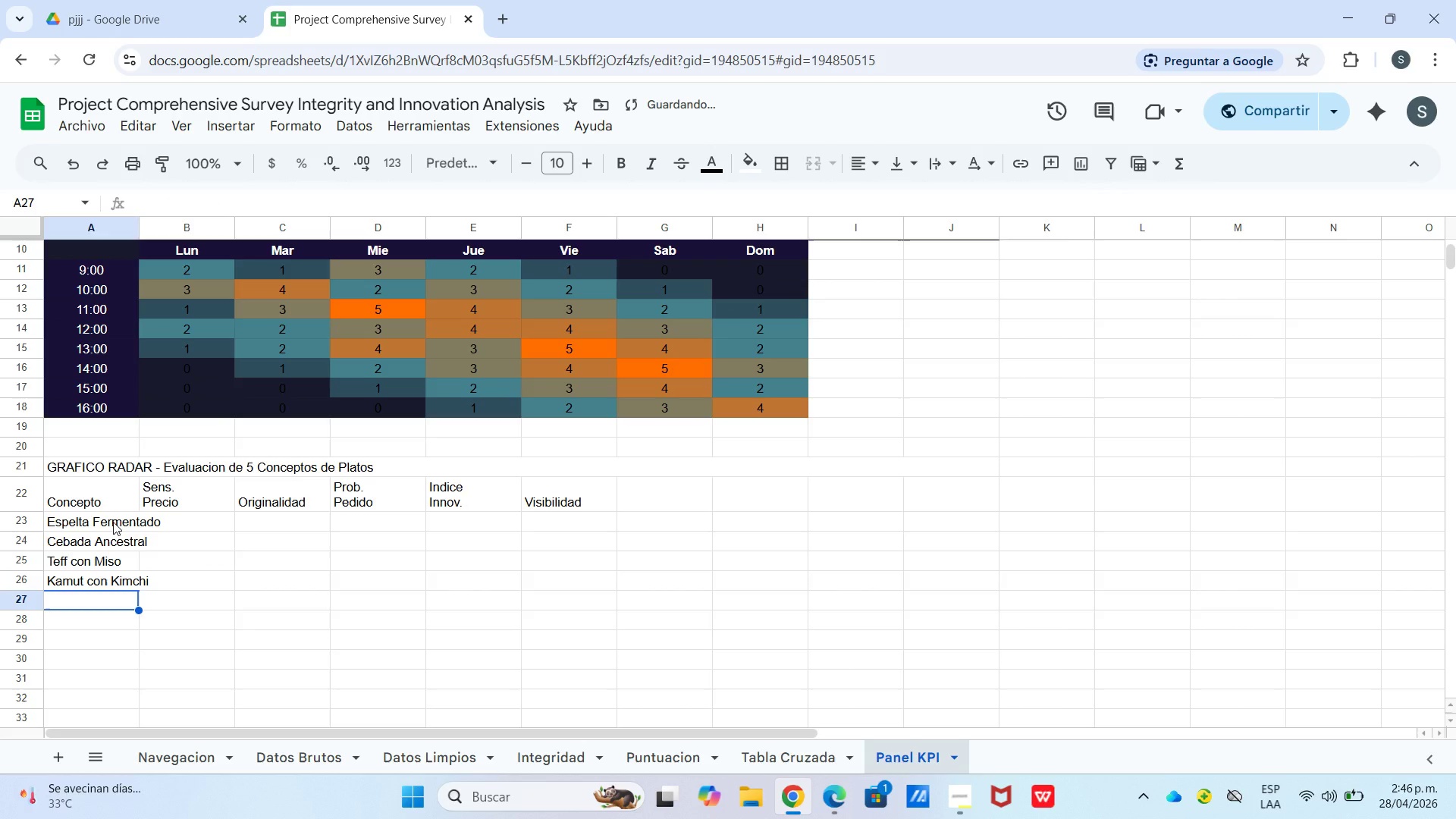 
type(Farro Kombucha)
 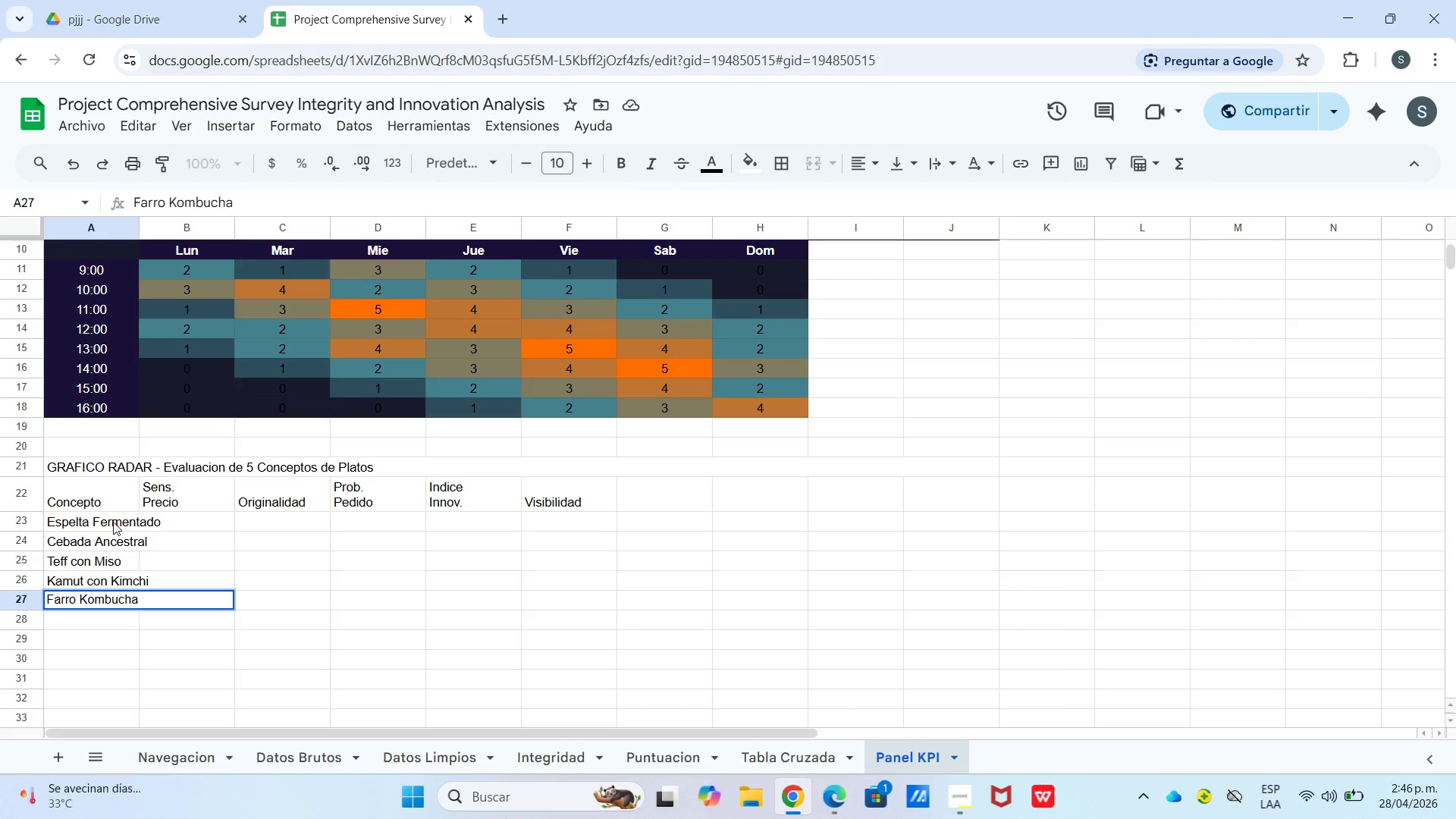 
left_click_drag(start_coordinate=[143, 228], to_coordinate=[175, 230])
 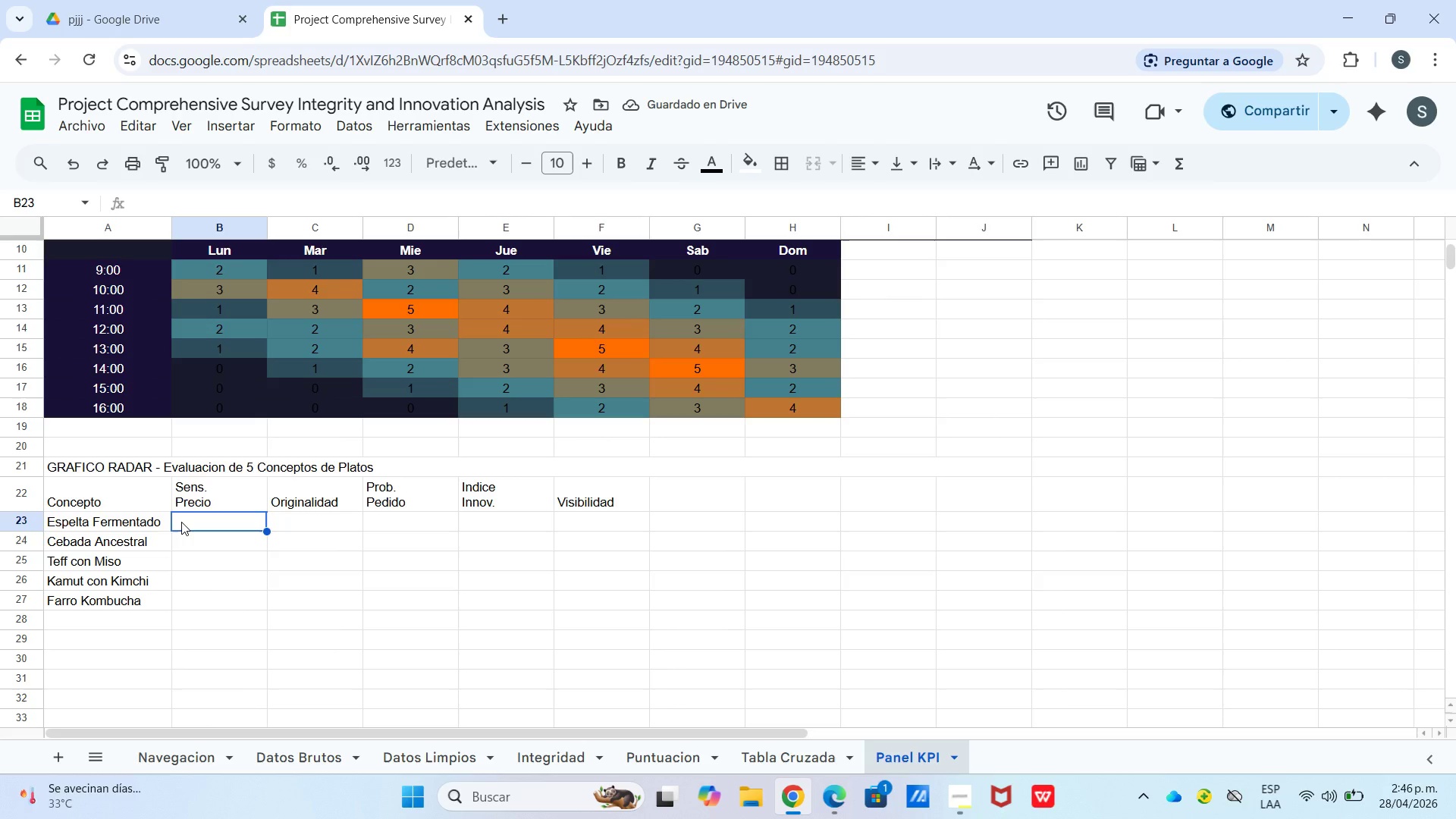 
key(Numpad3)
 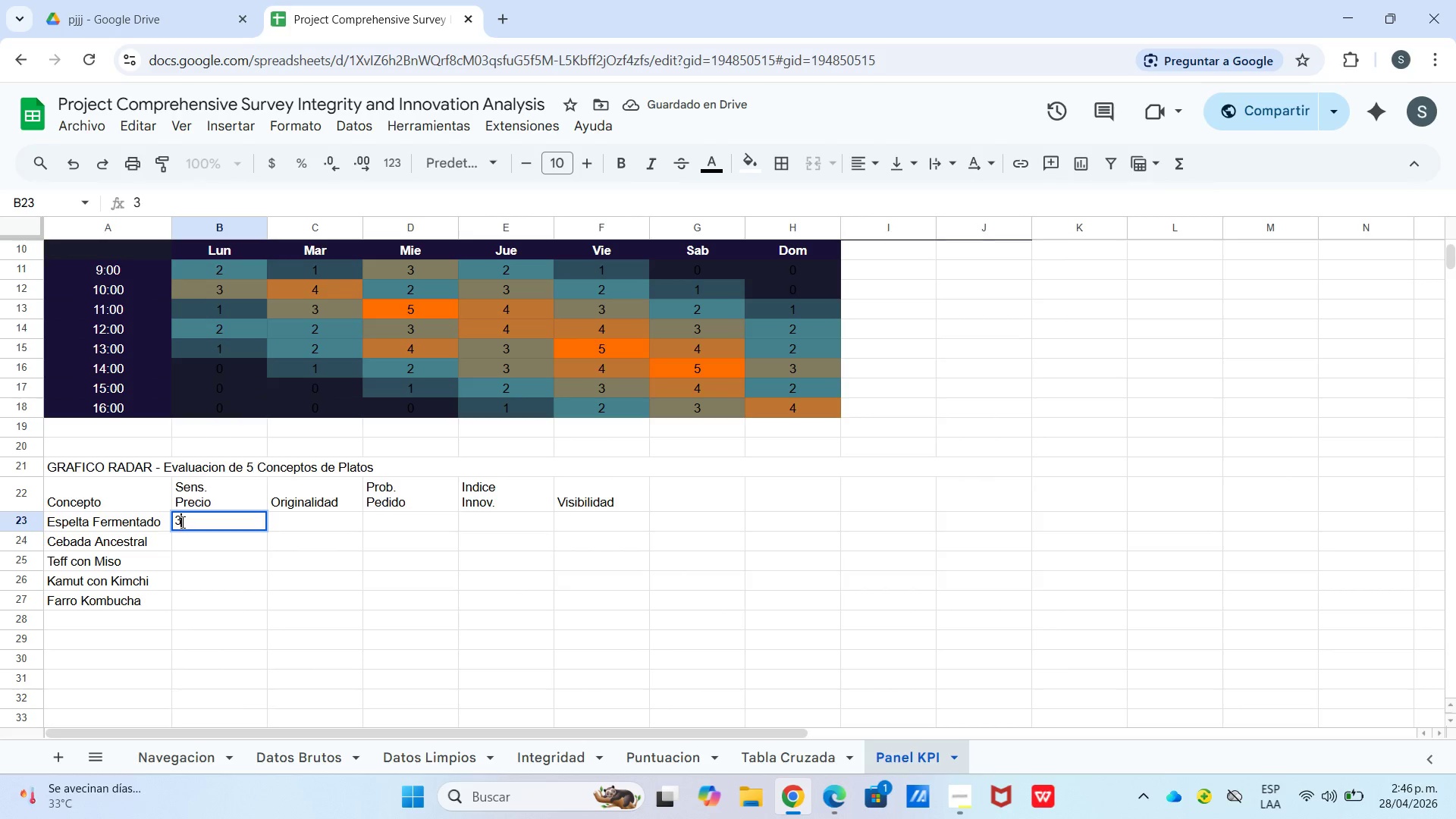 
key(NumpadDecimal)
 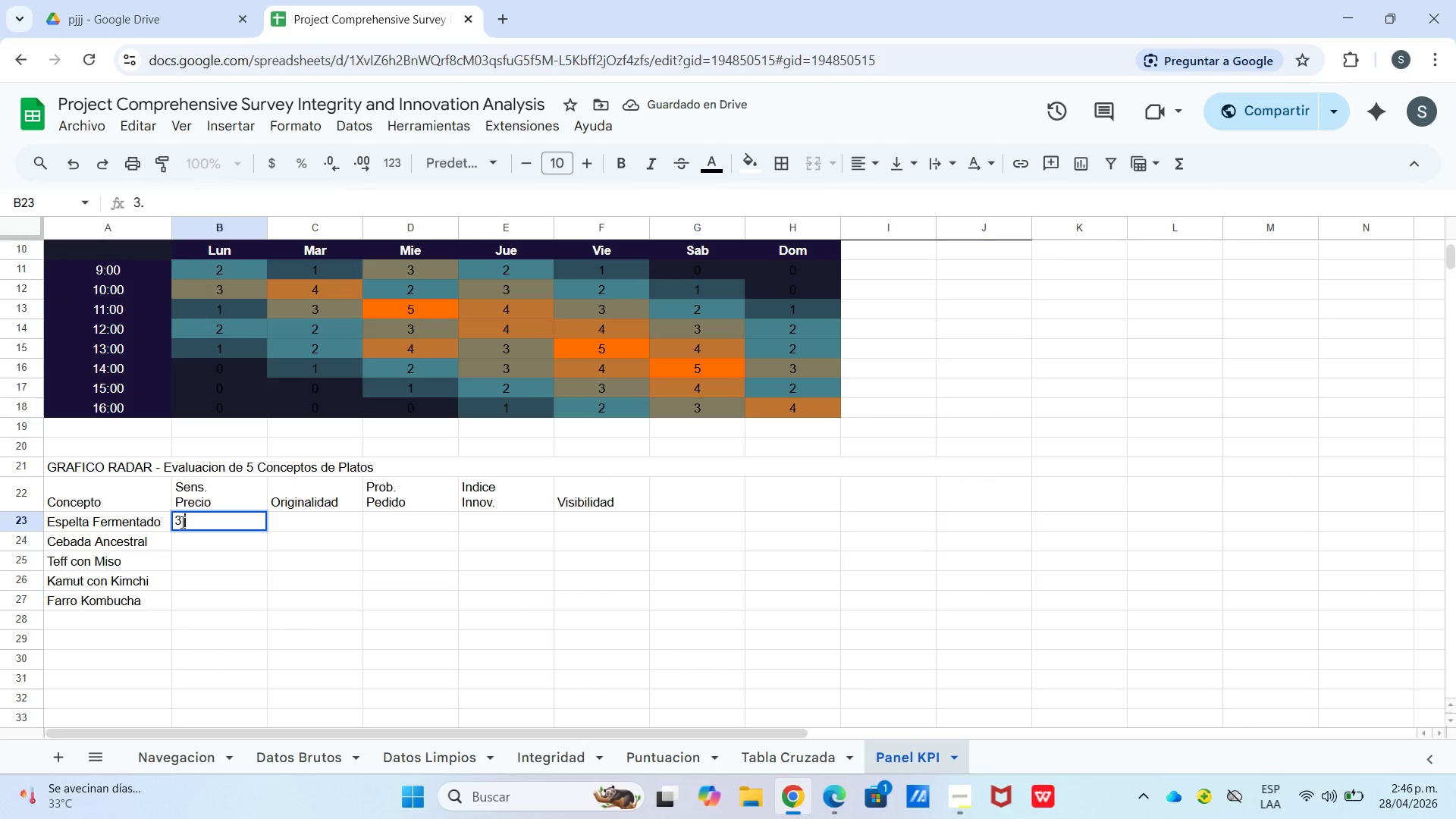 
key(Numpad2)
 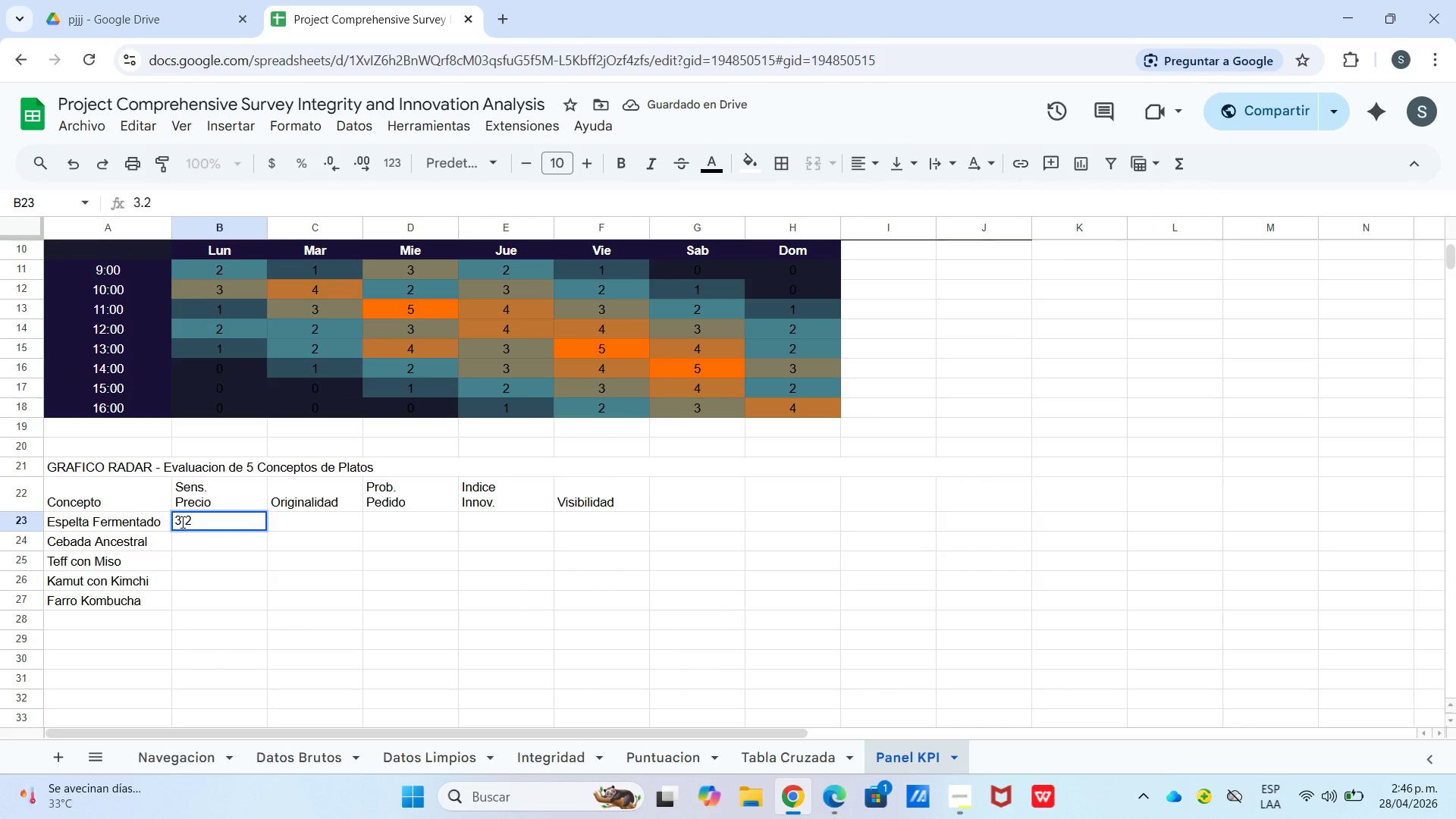 
key(Enter)
 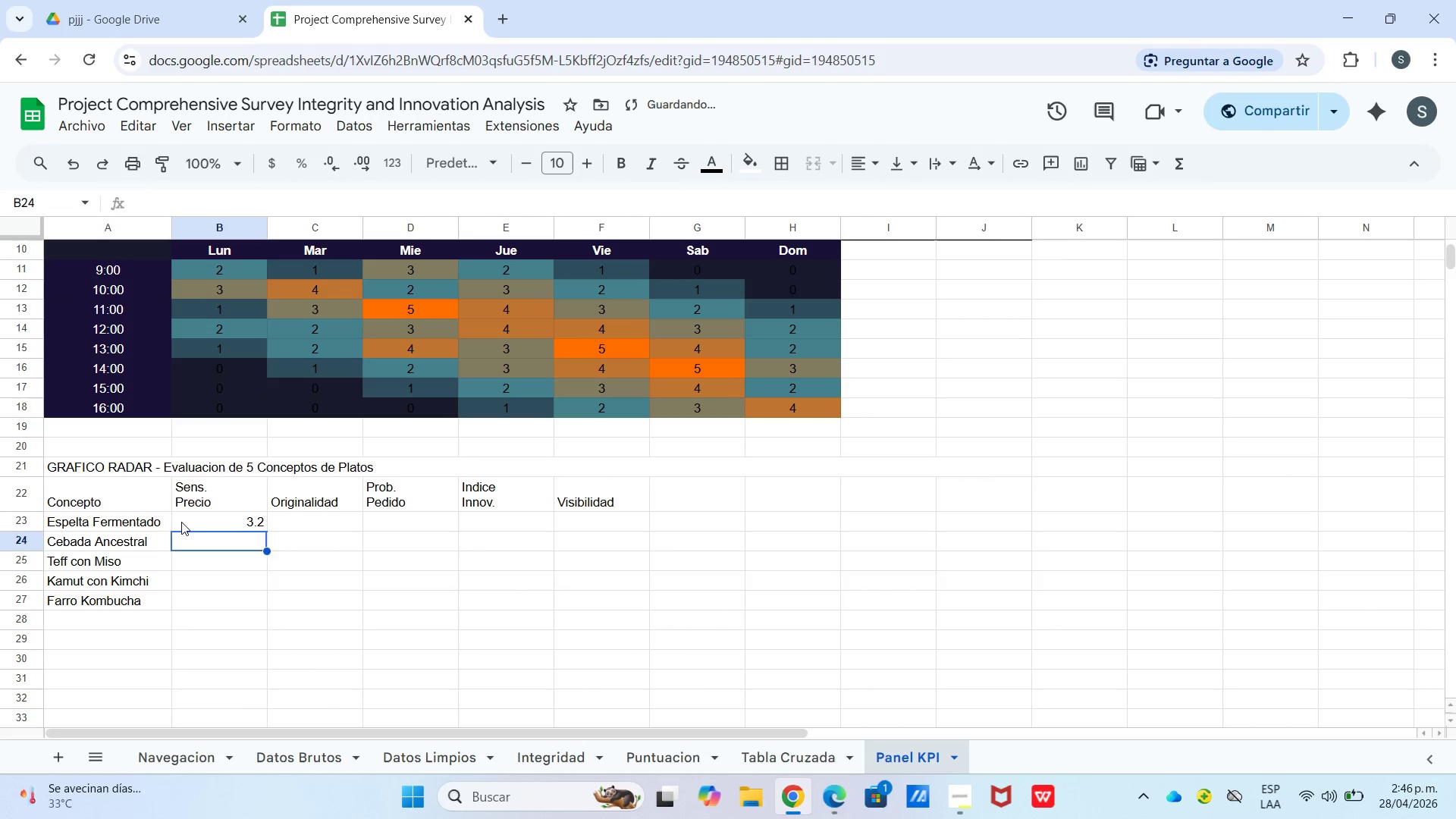 
key(Numpad2)
 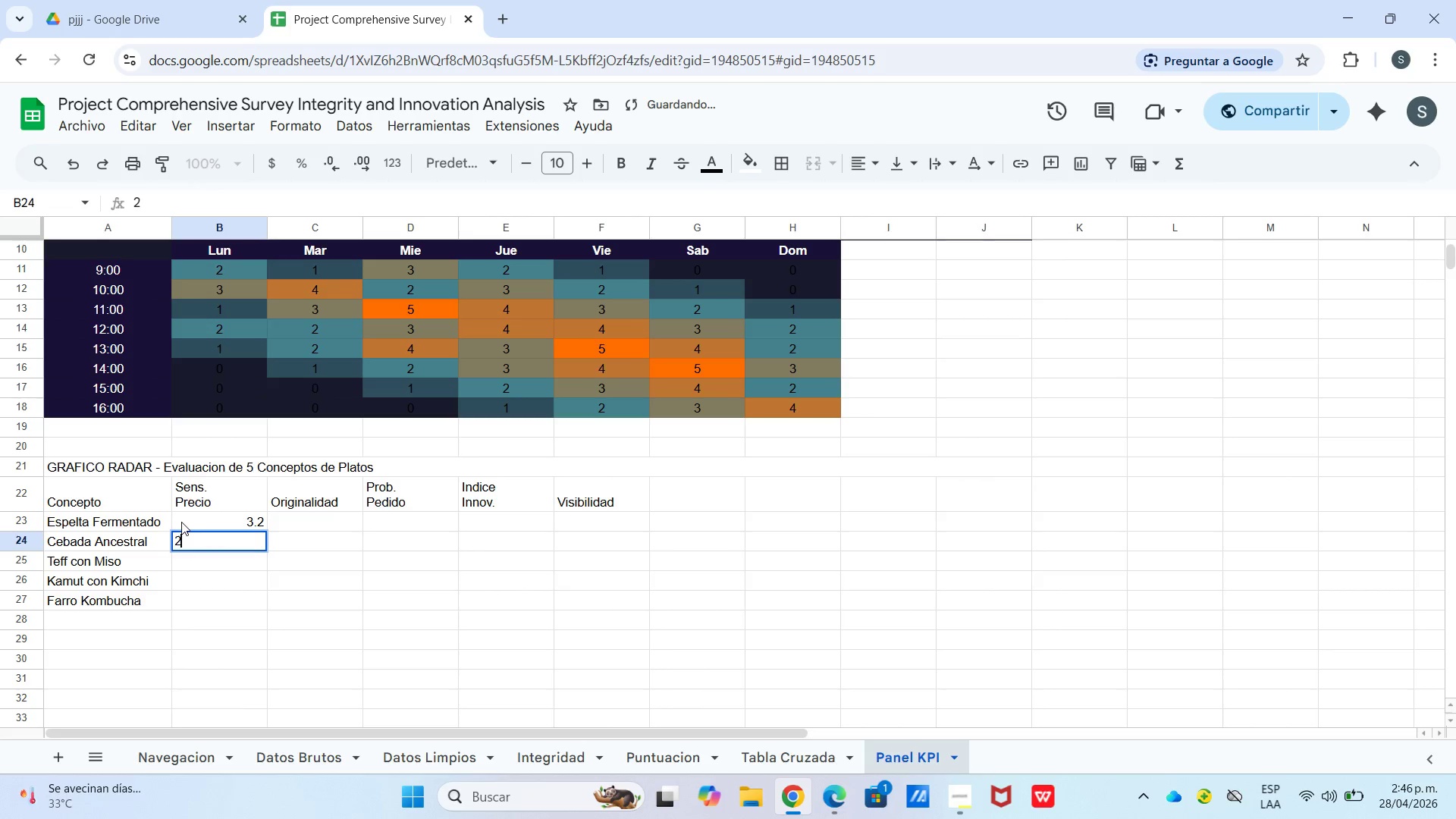 
key(NumpadDecimal)
 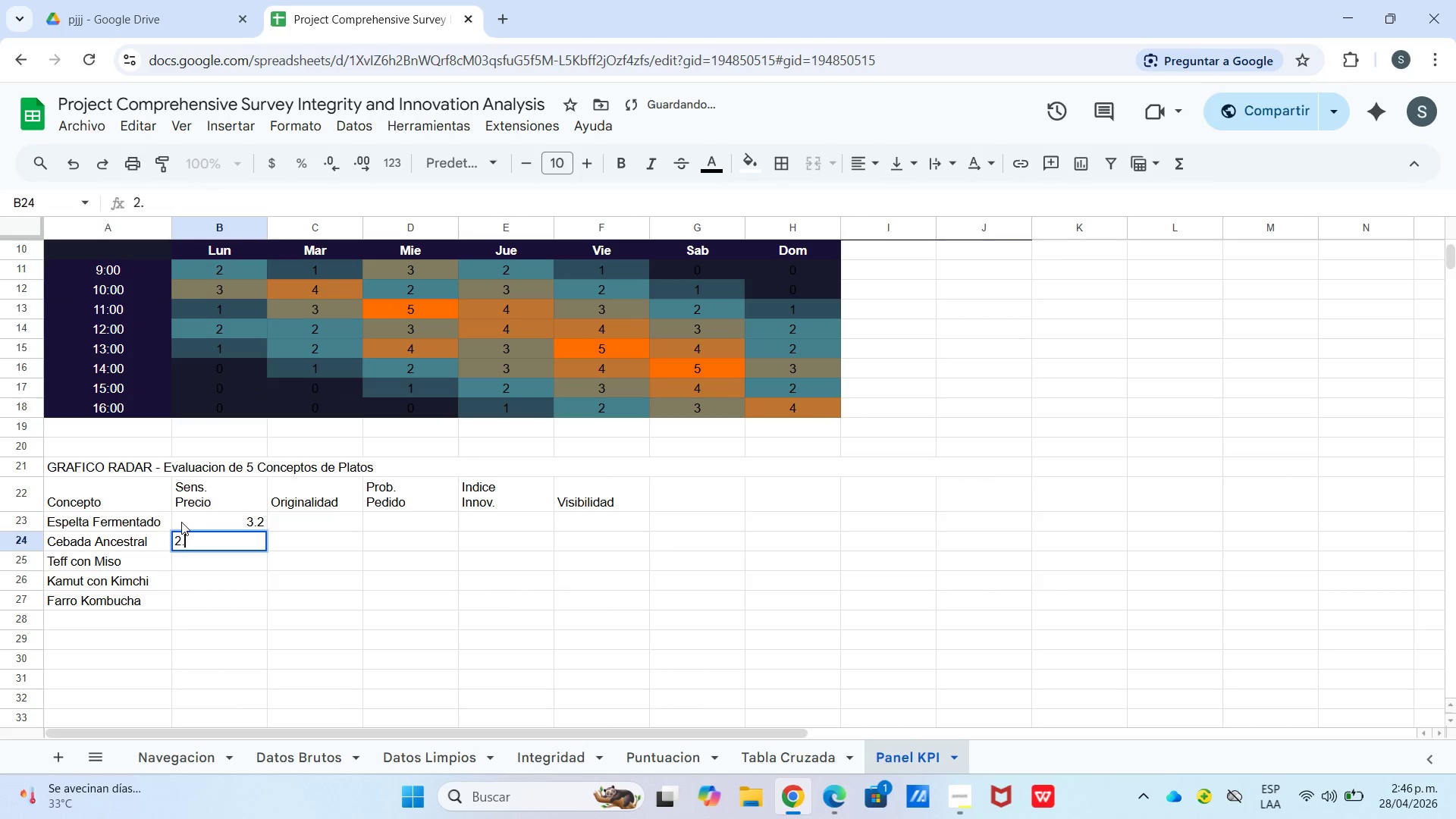 
key(Numpad5)
 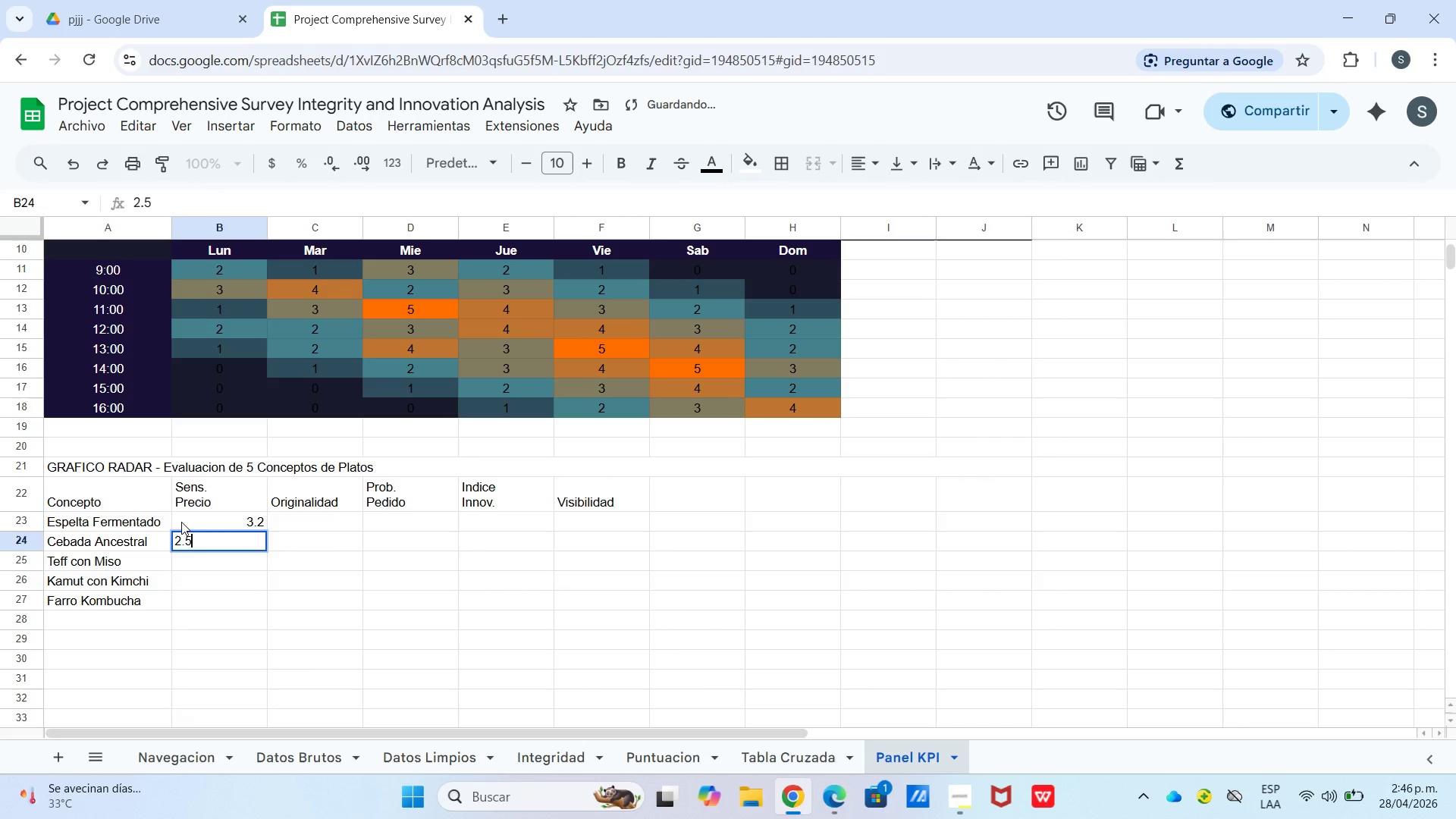 
key(Enter)
 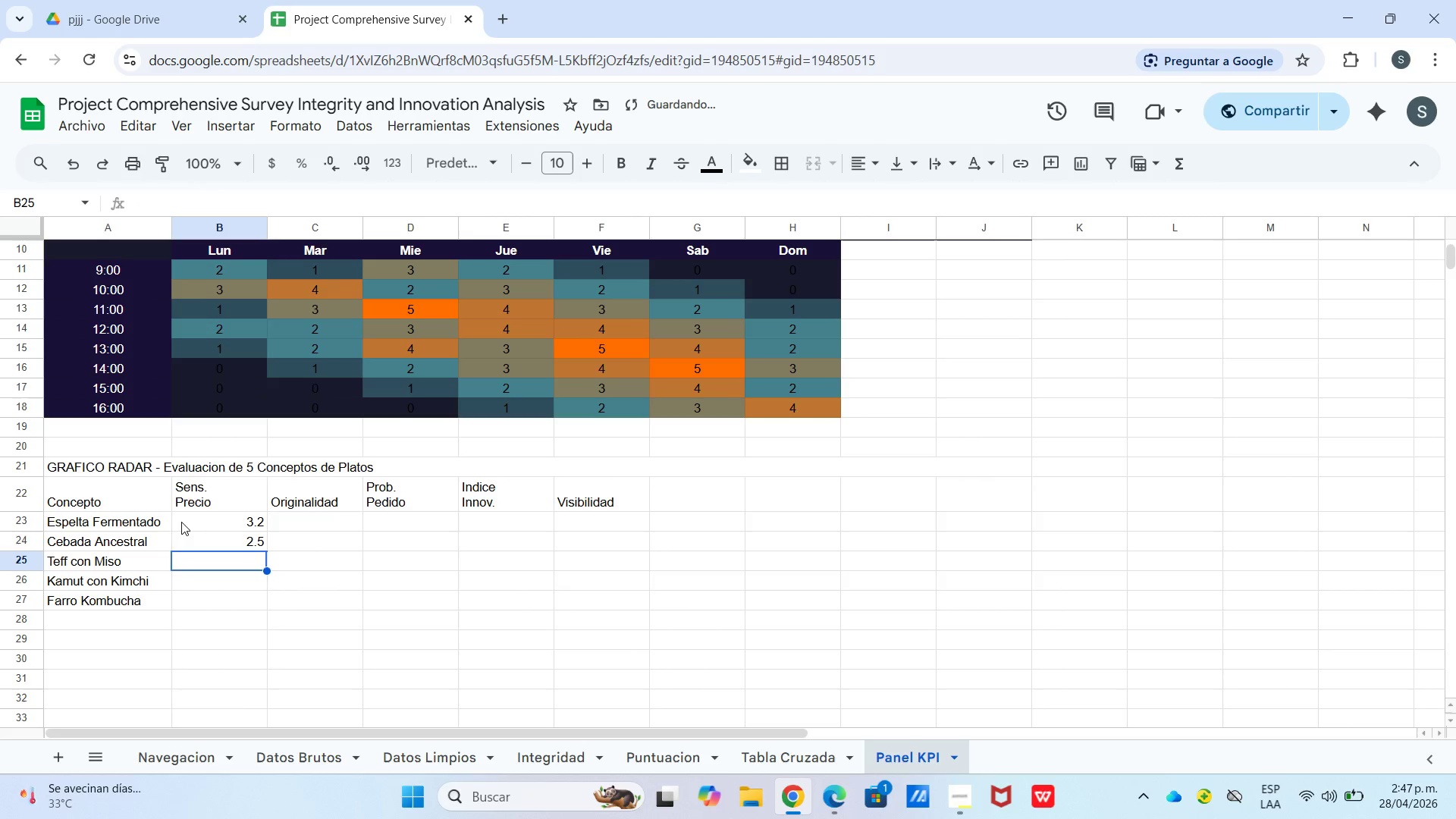 
key(Numpad3)
 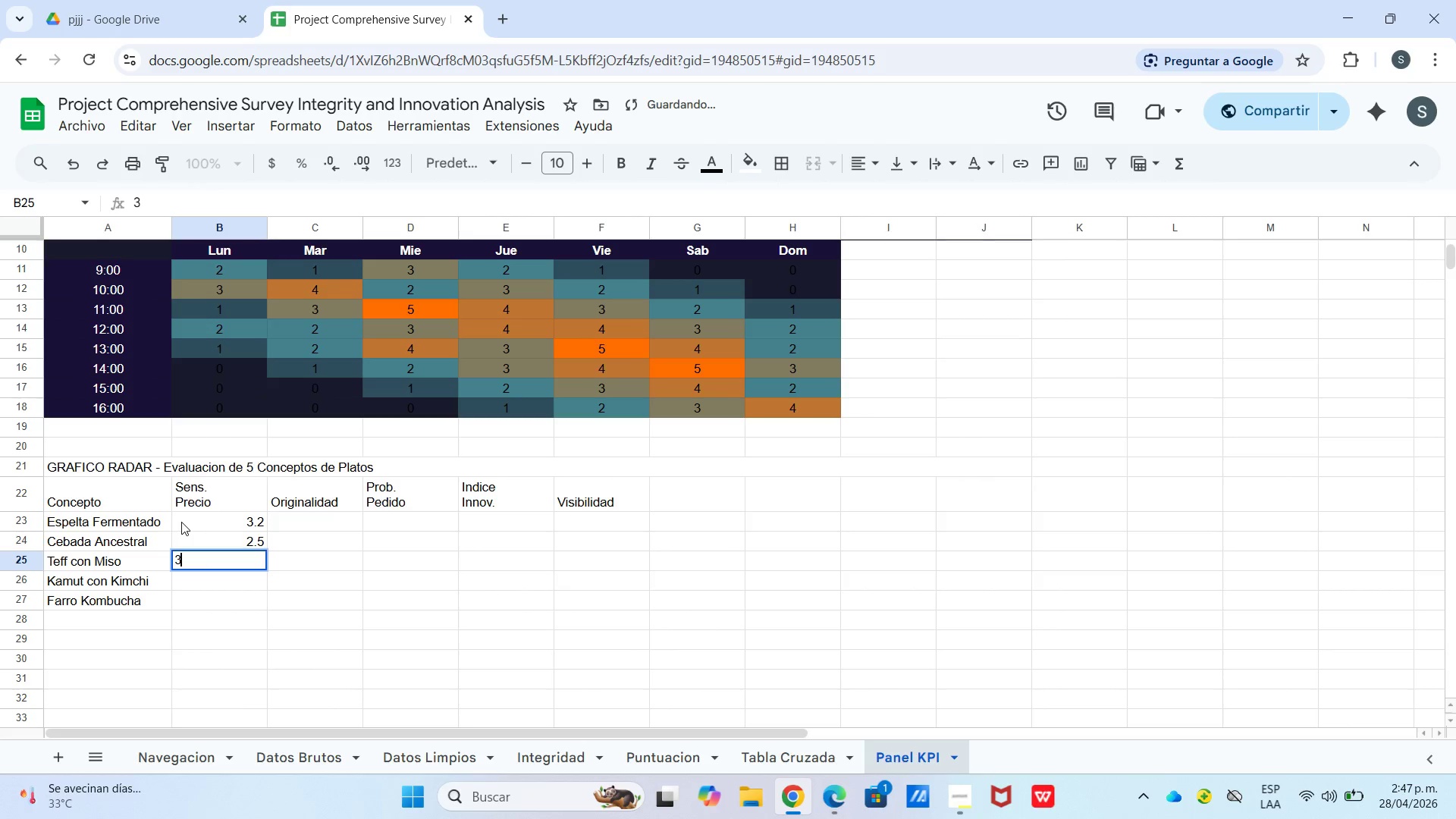 
key(NumpadDecimal)
 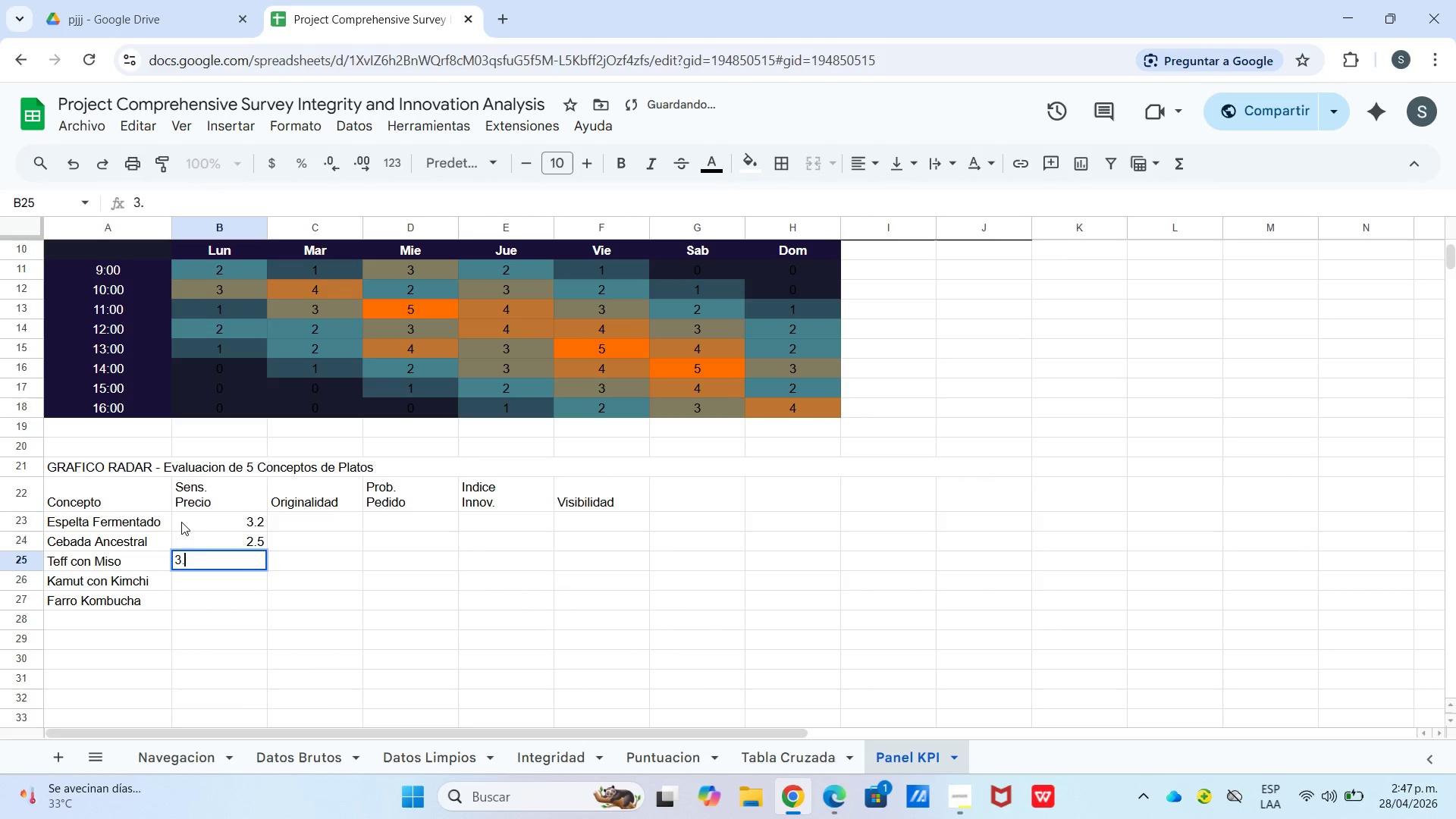 
key(Numpad8)
 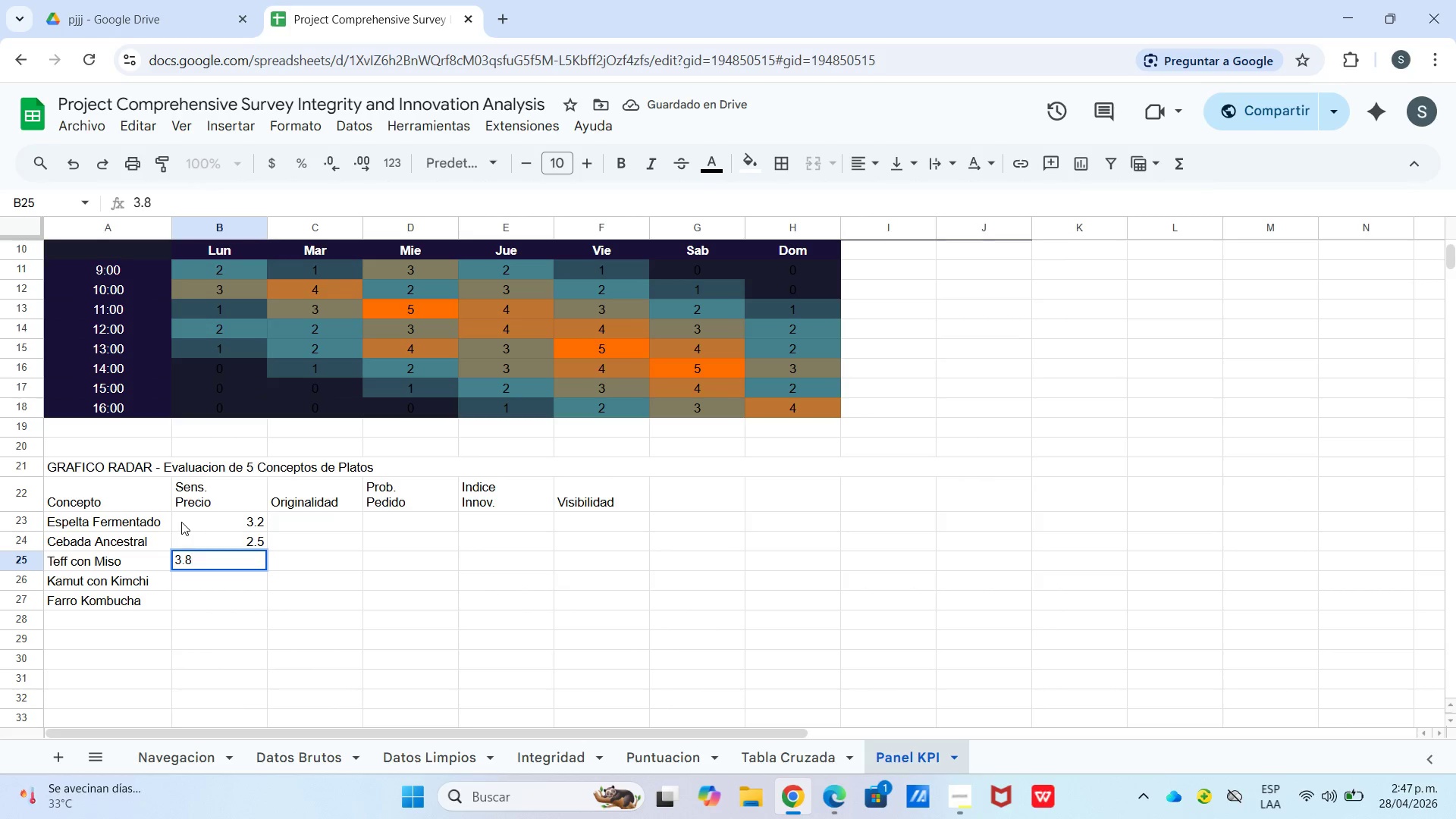 
key(Enter)
 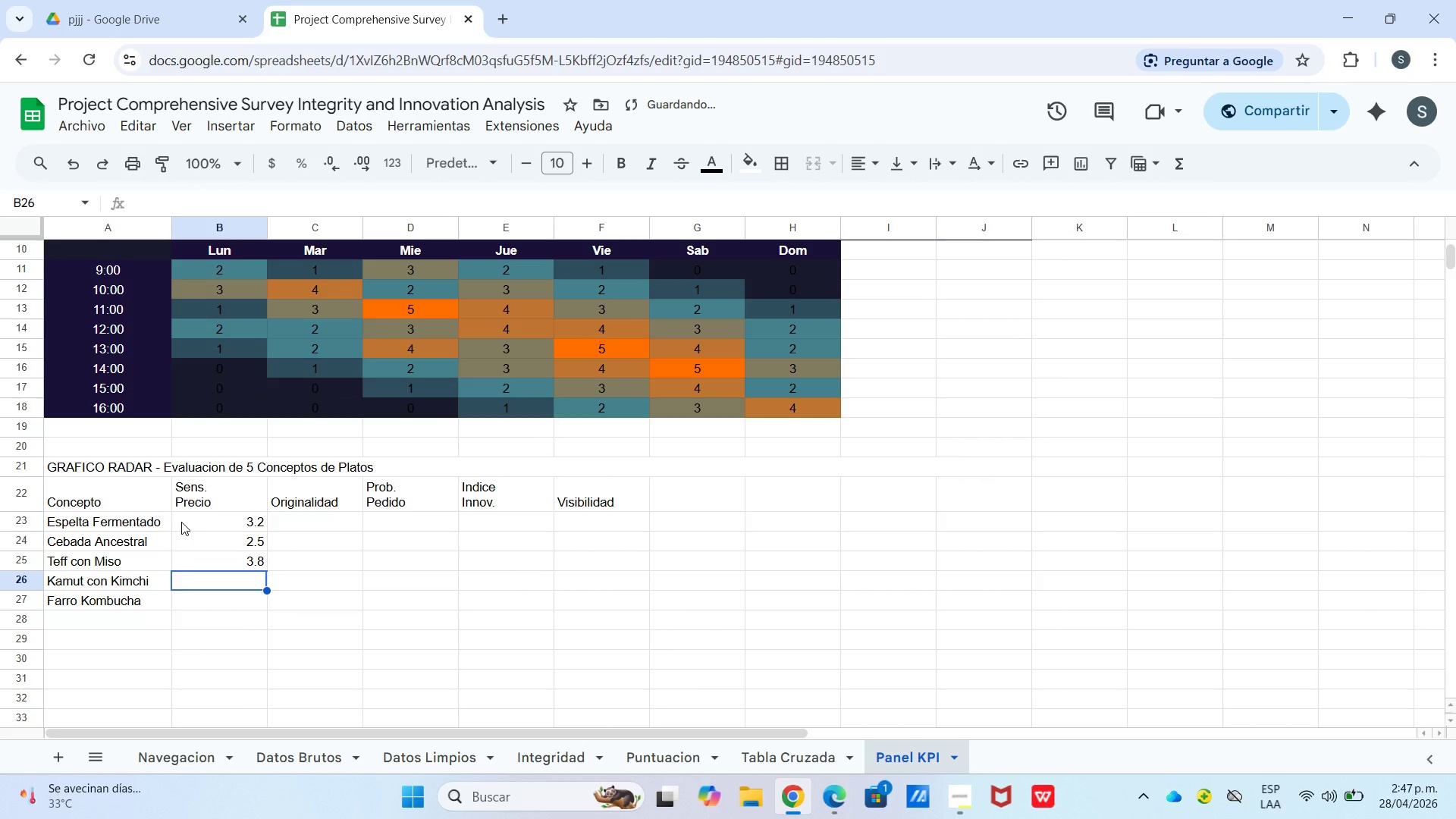 
key(Numpad4)
 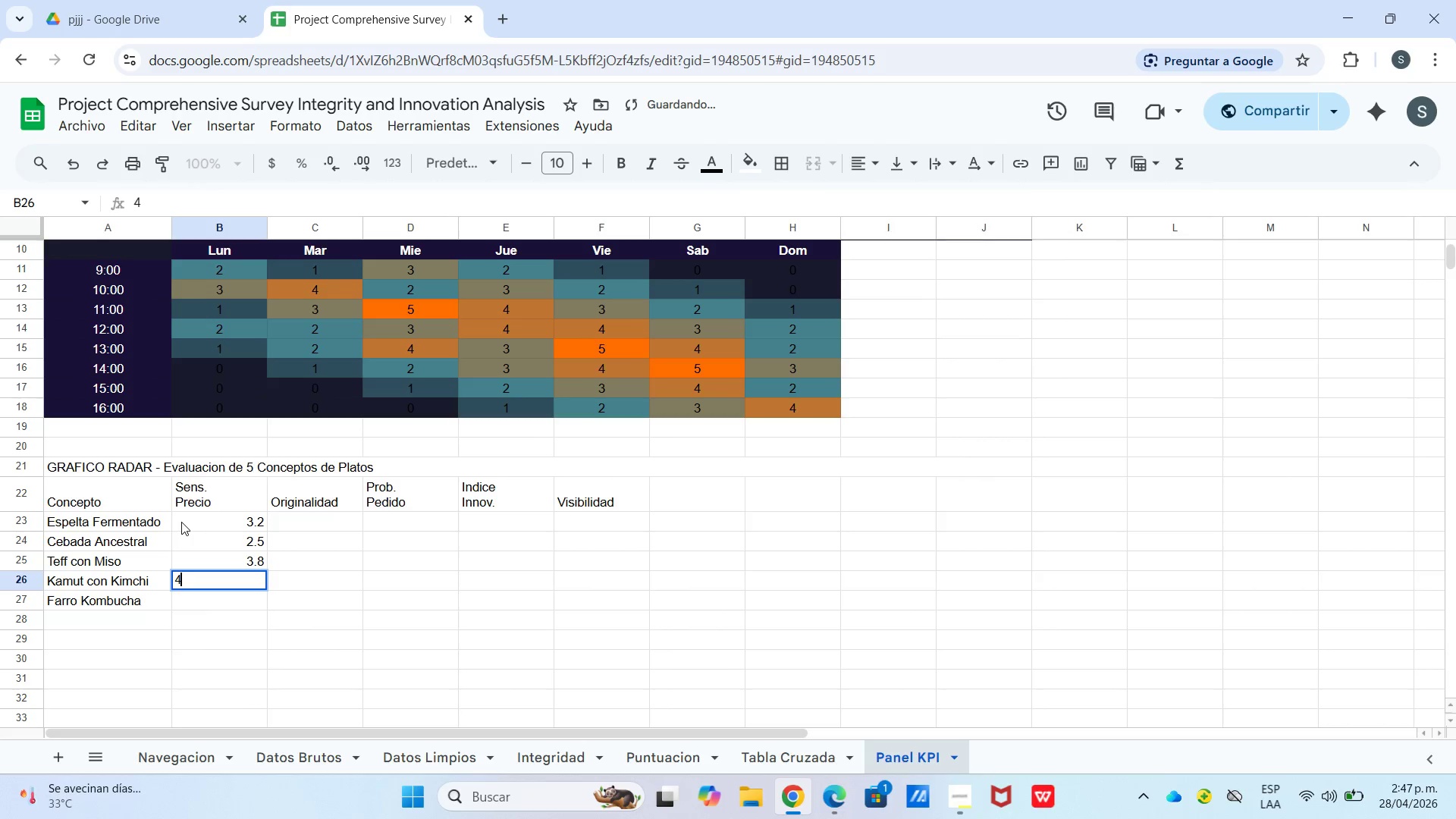 
key(NumpadDecimal)
 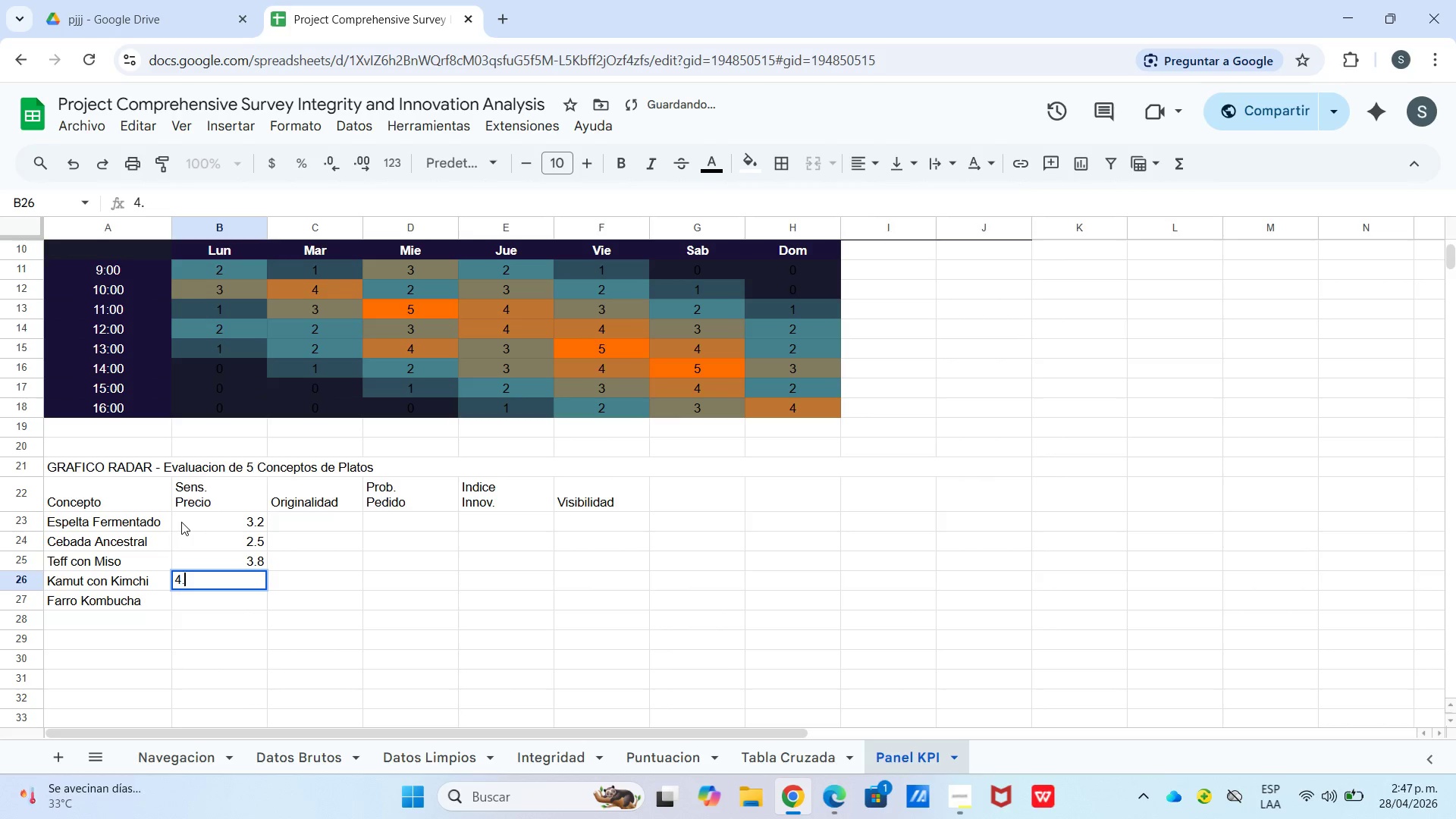 
key(Numpad1)
 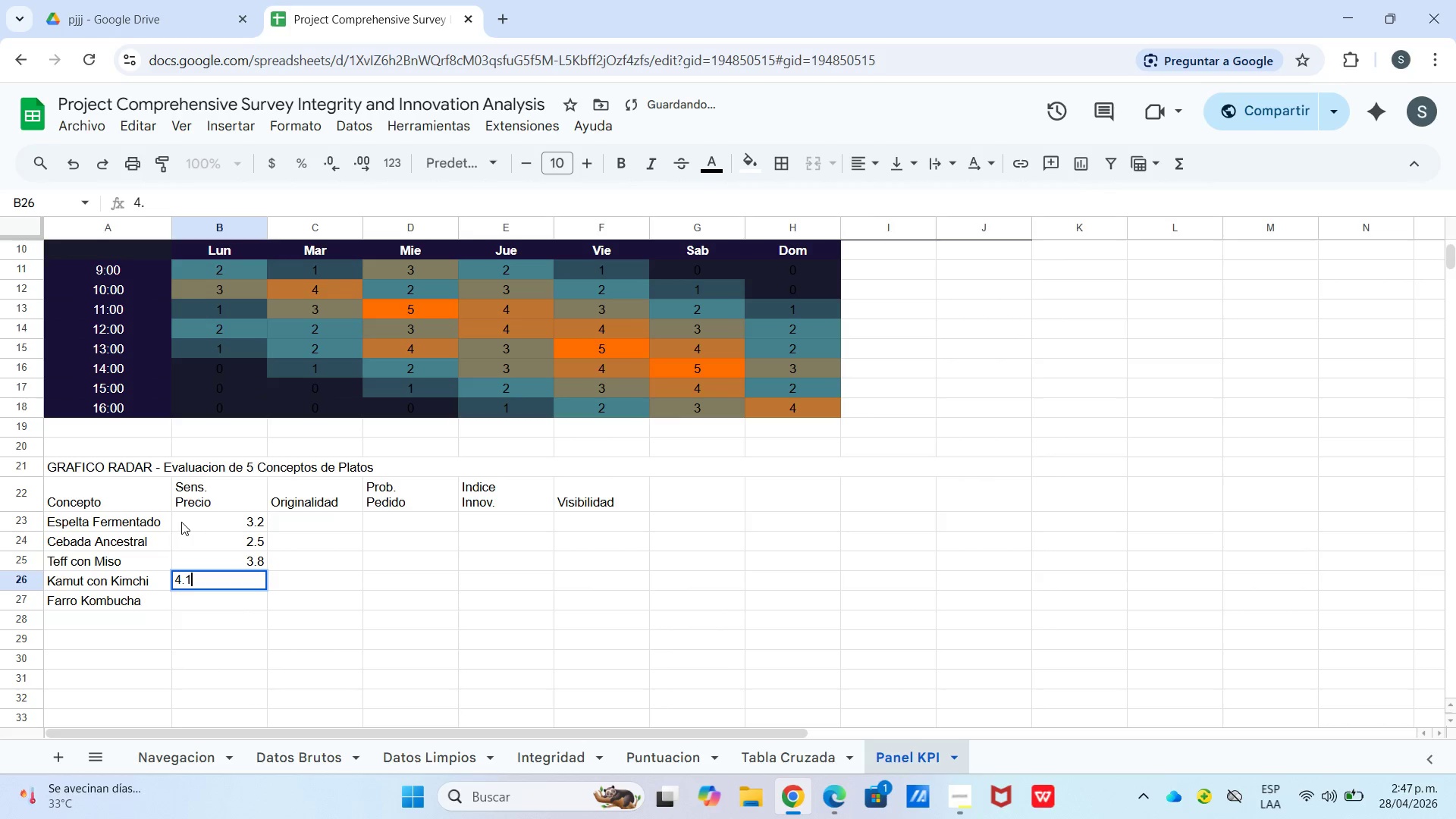 
key(Enter)
 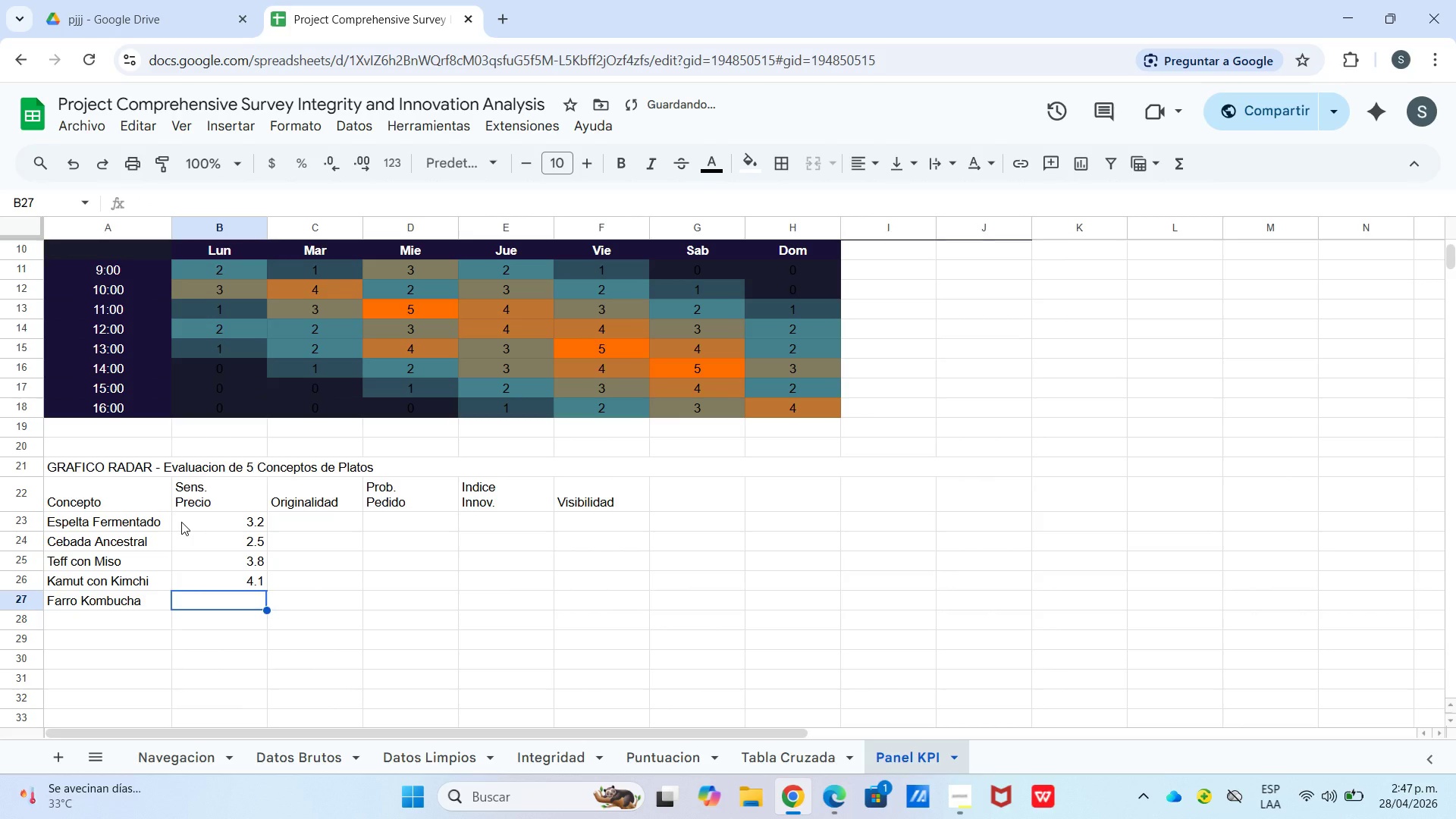 
key(Numpad3)
 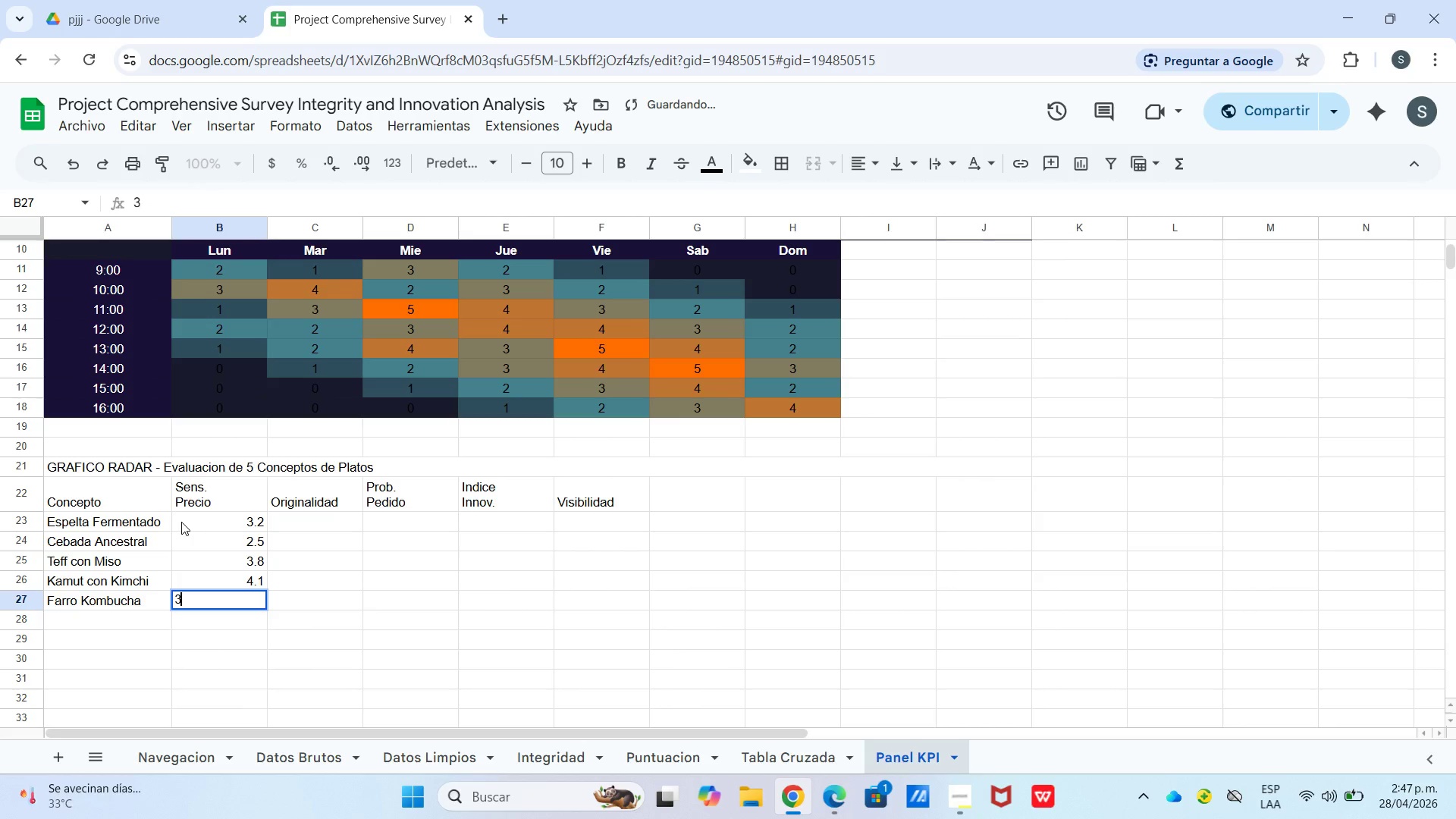 
key(NumpadDecimal)
 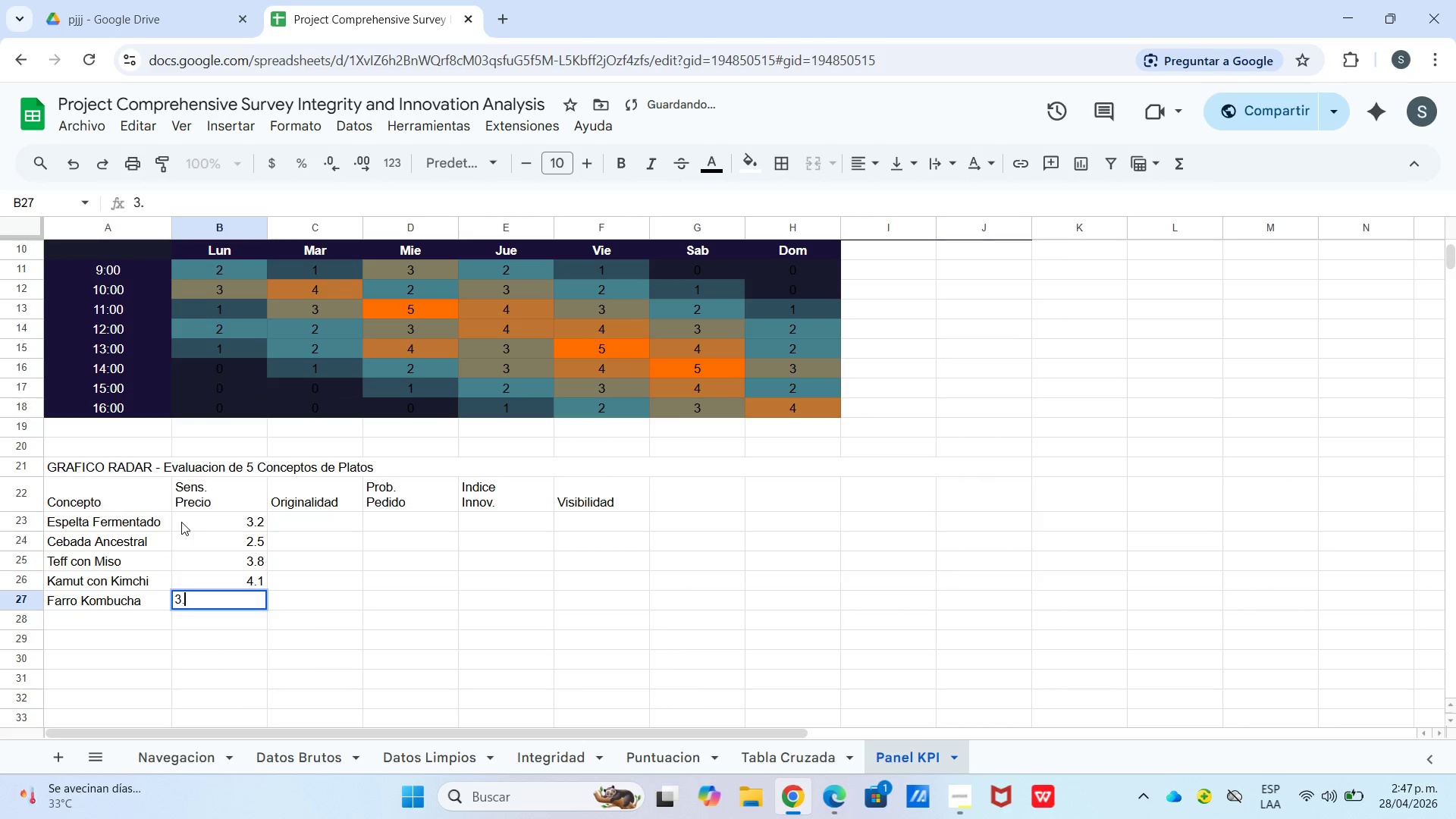 
key(Numpad5)
 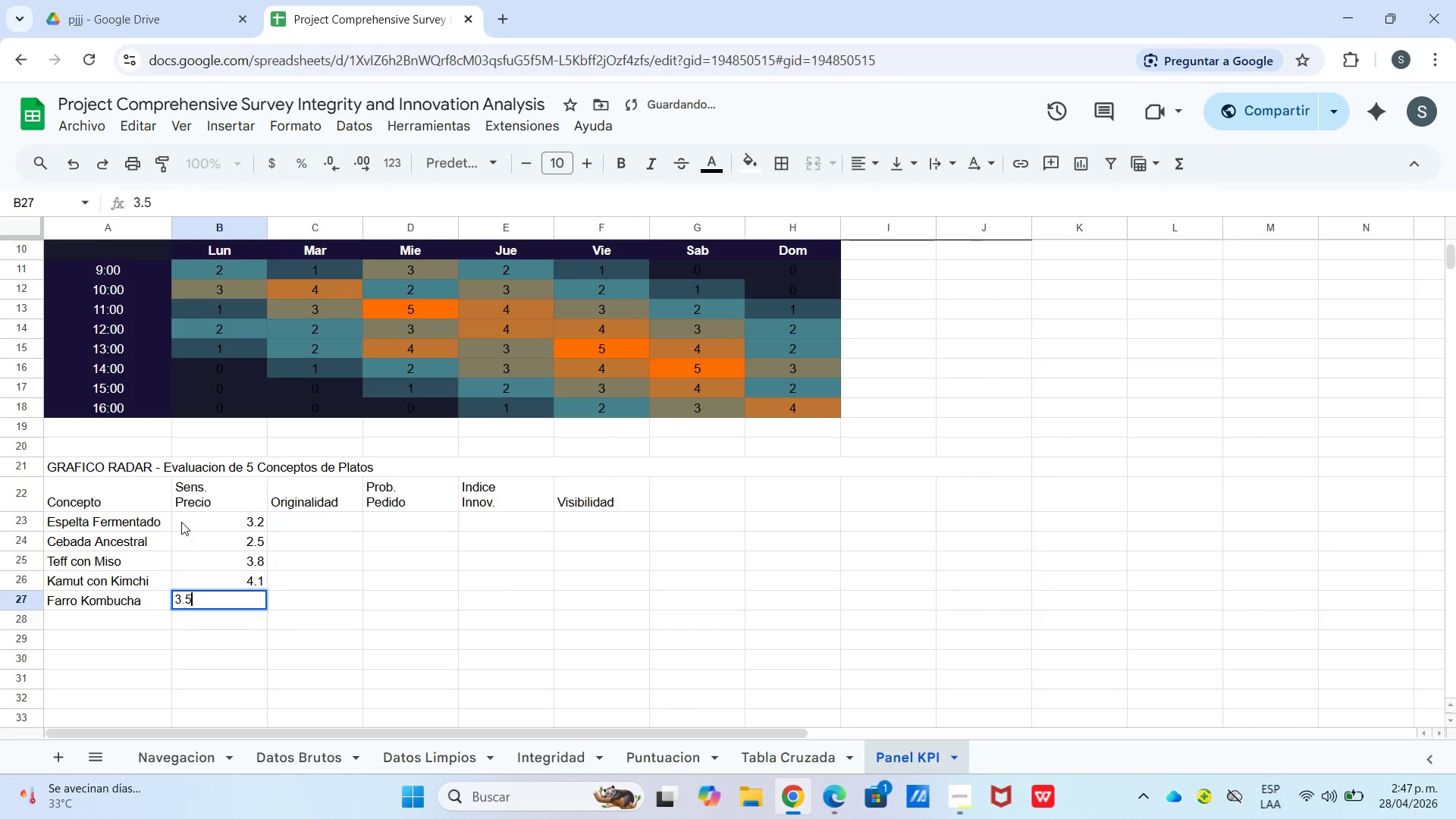 
key(Enter)
 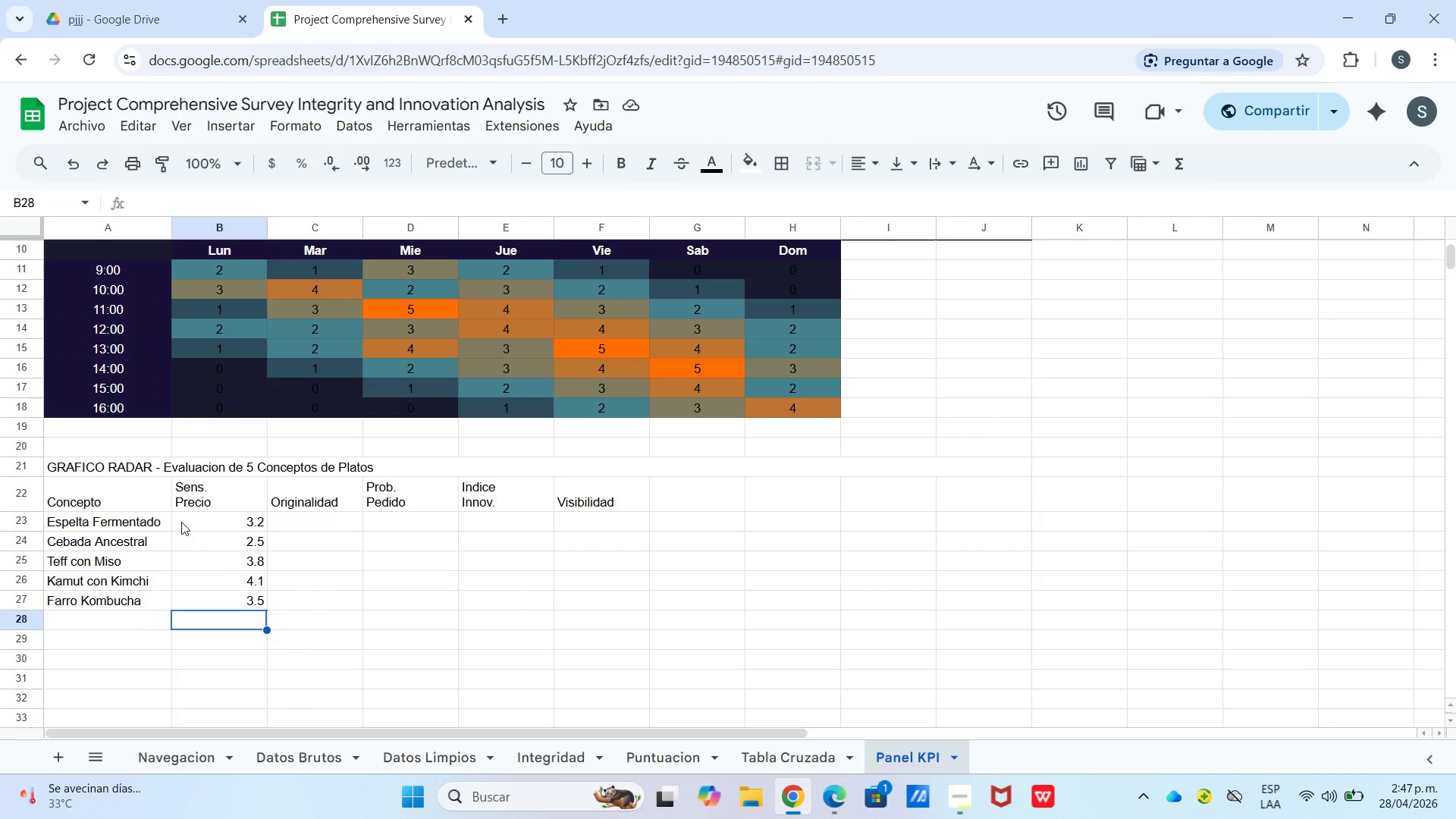 
wait(10.48)
 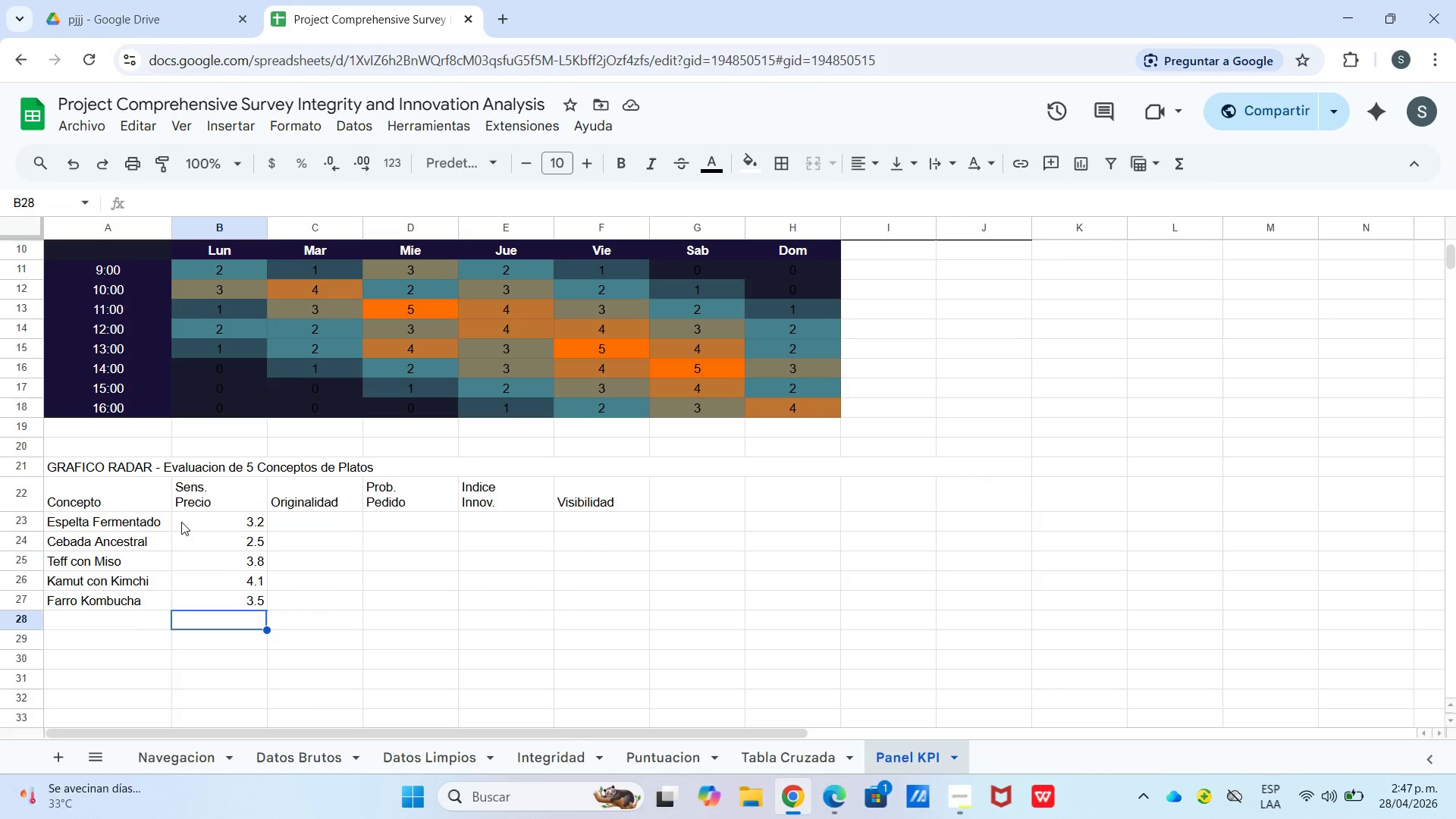 
key(Numpad4)
 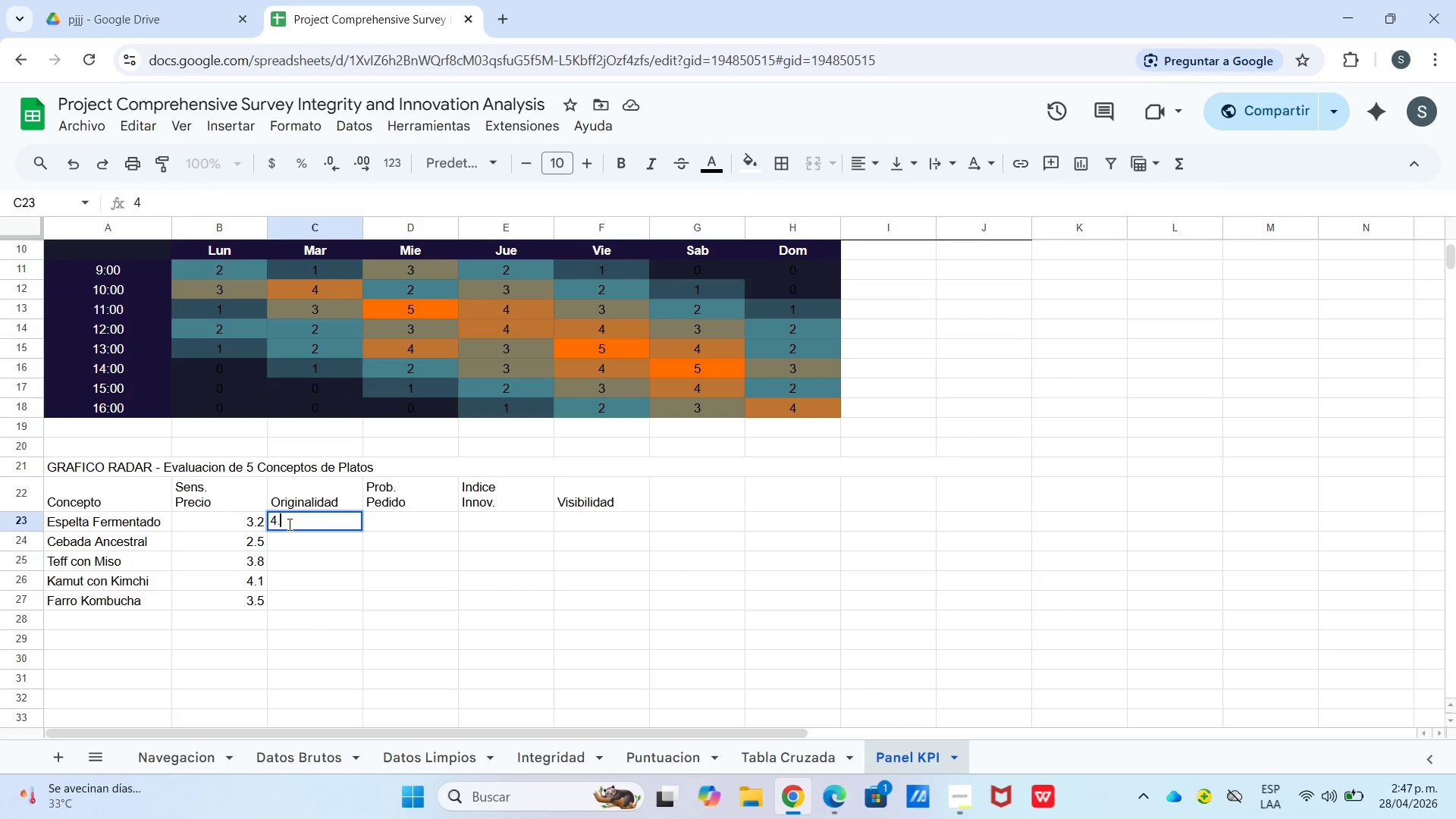 
key(NumpadDecimal)
 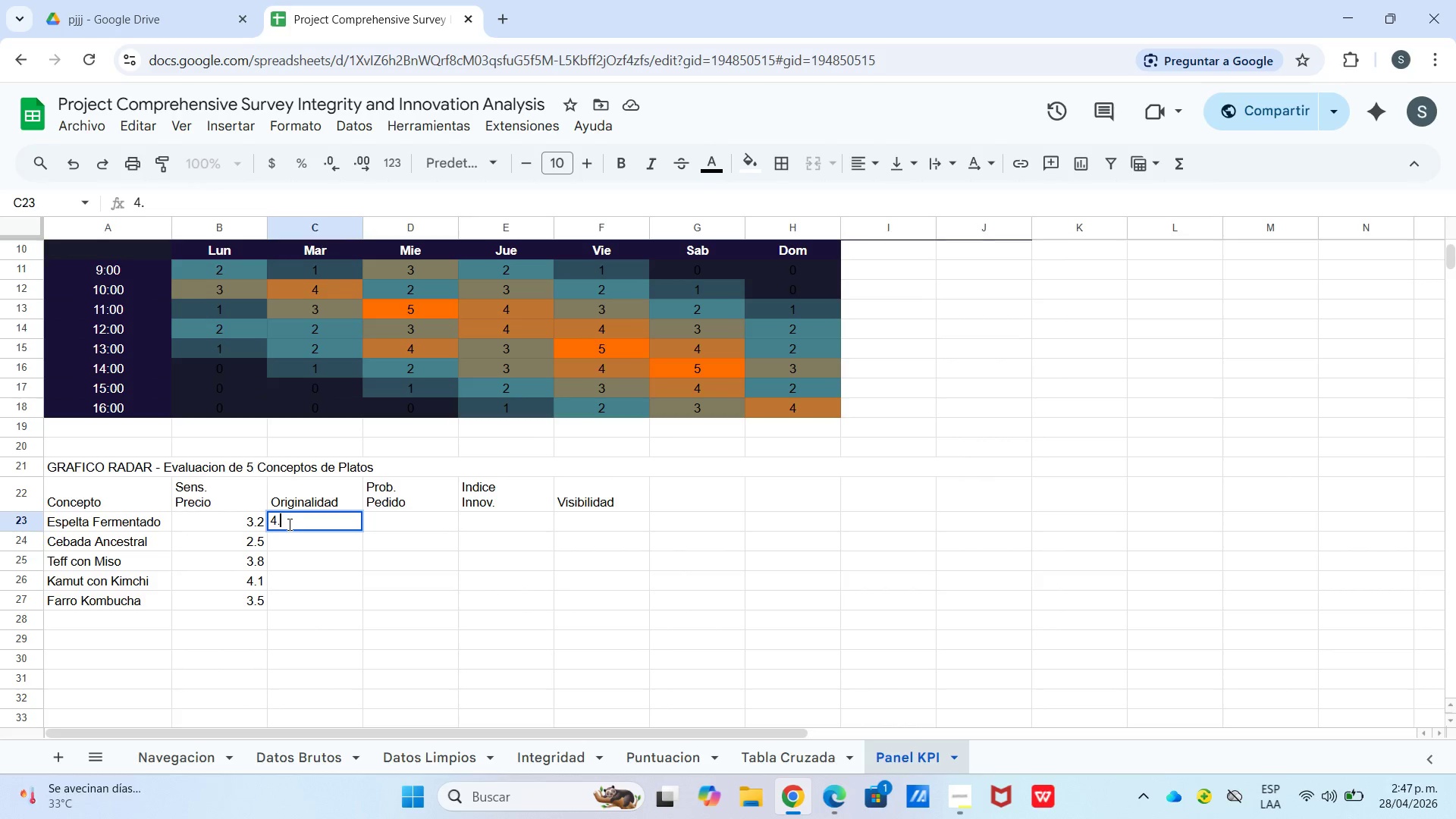 
key(Numpad8)
 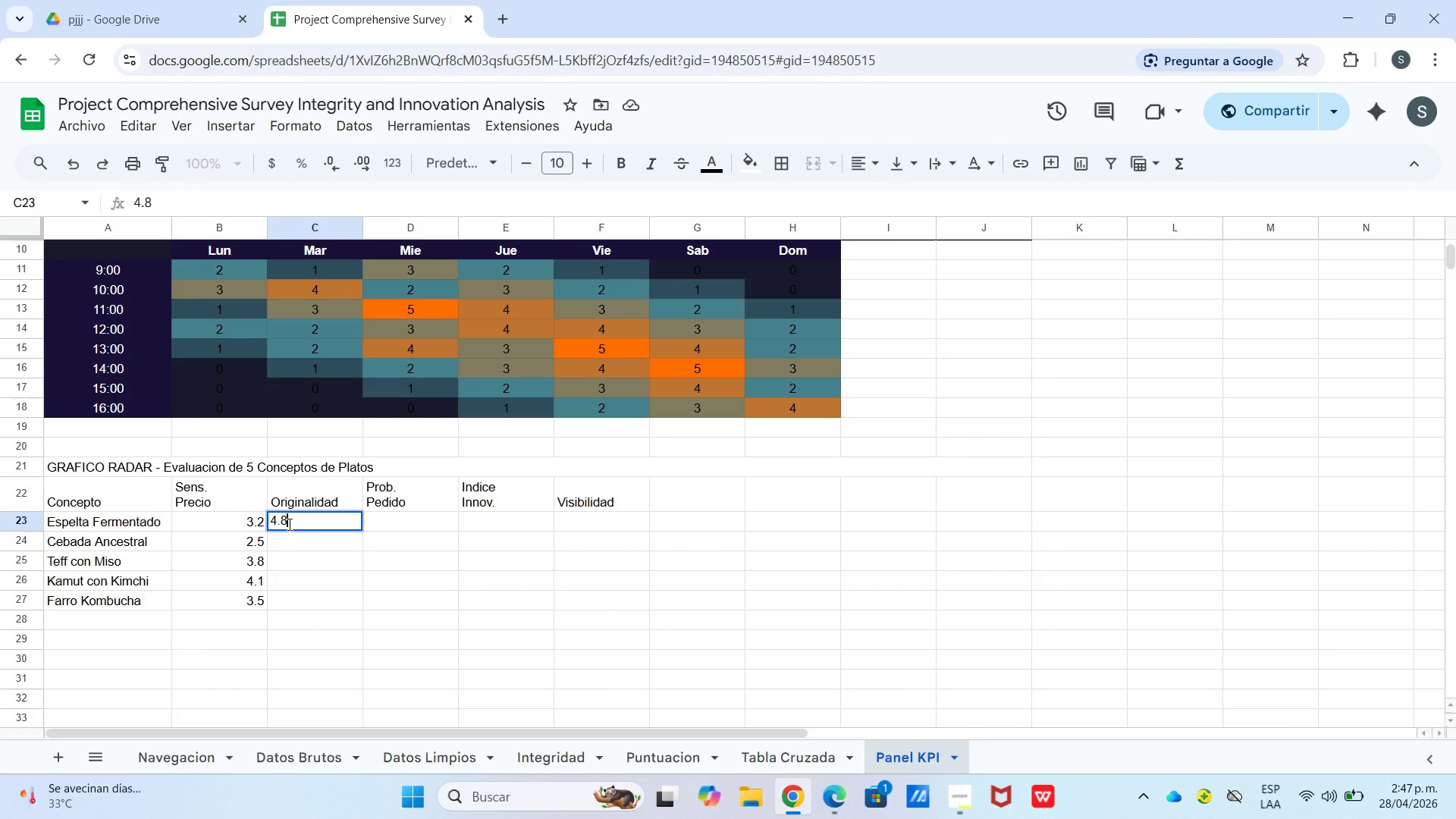 
key(Enter)
 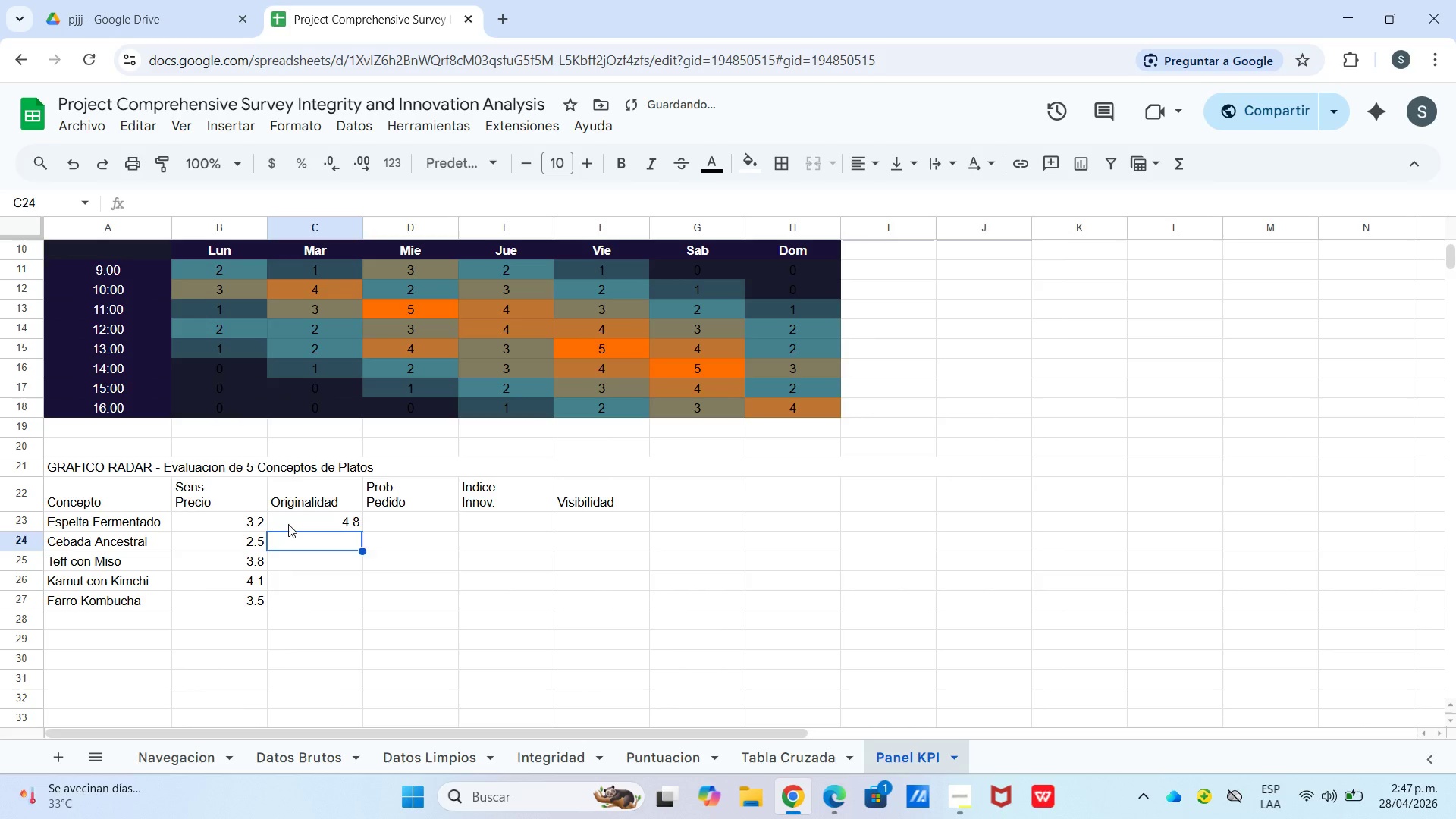 
key(Numpad4)
 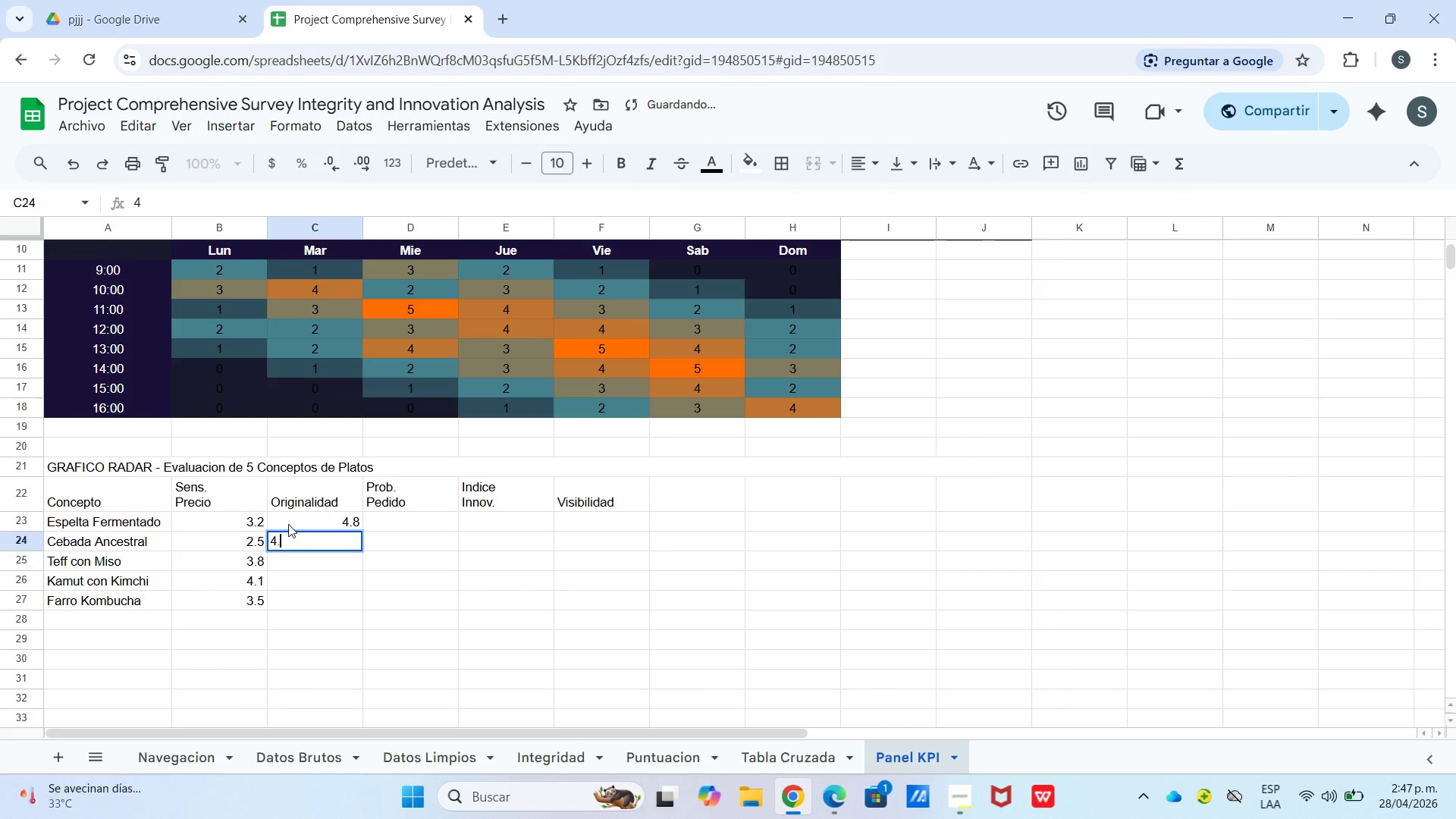 
key(NumpadDecimal)
 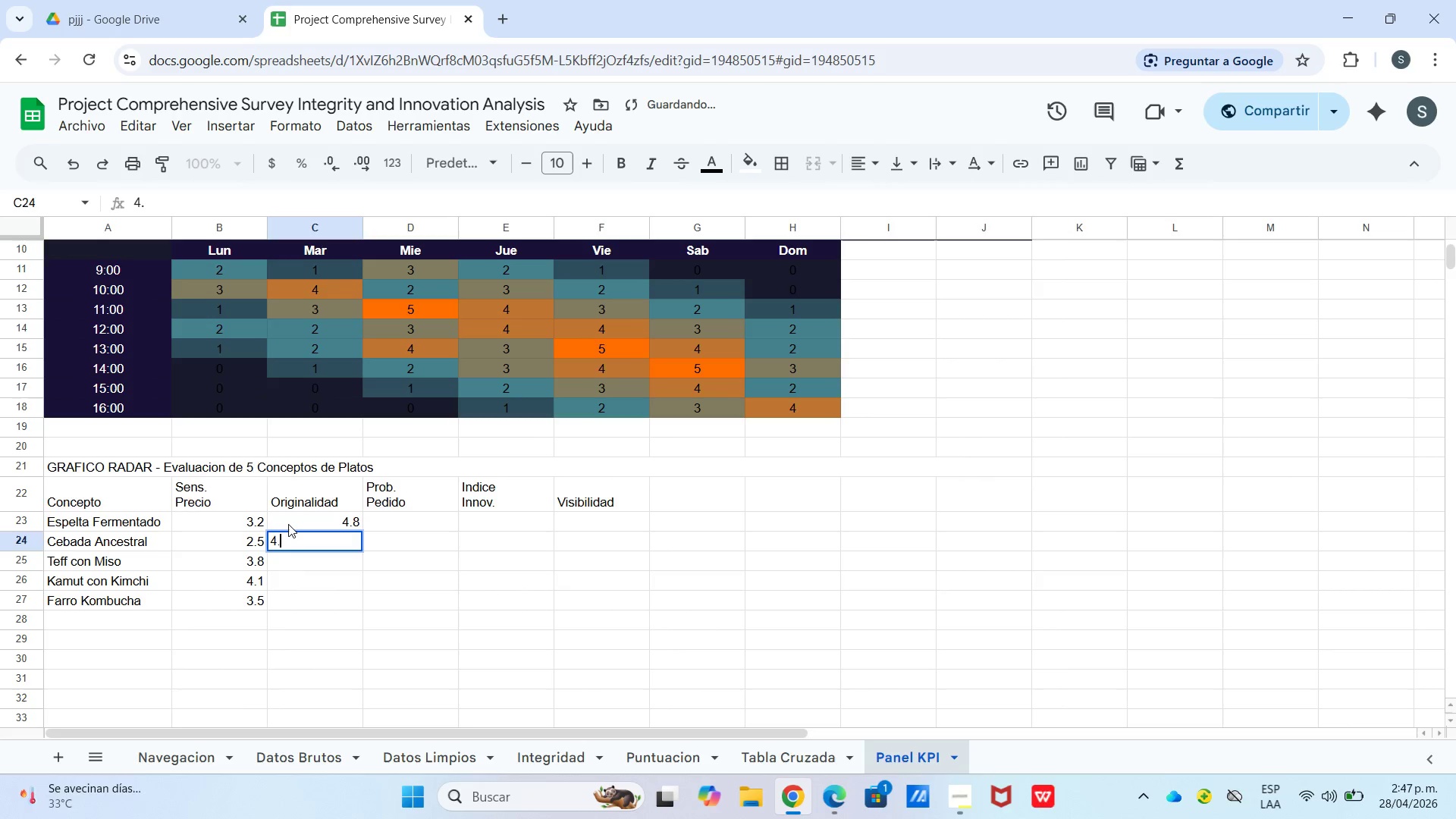 
key(Numpad2)
 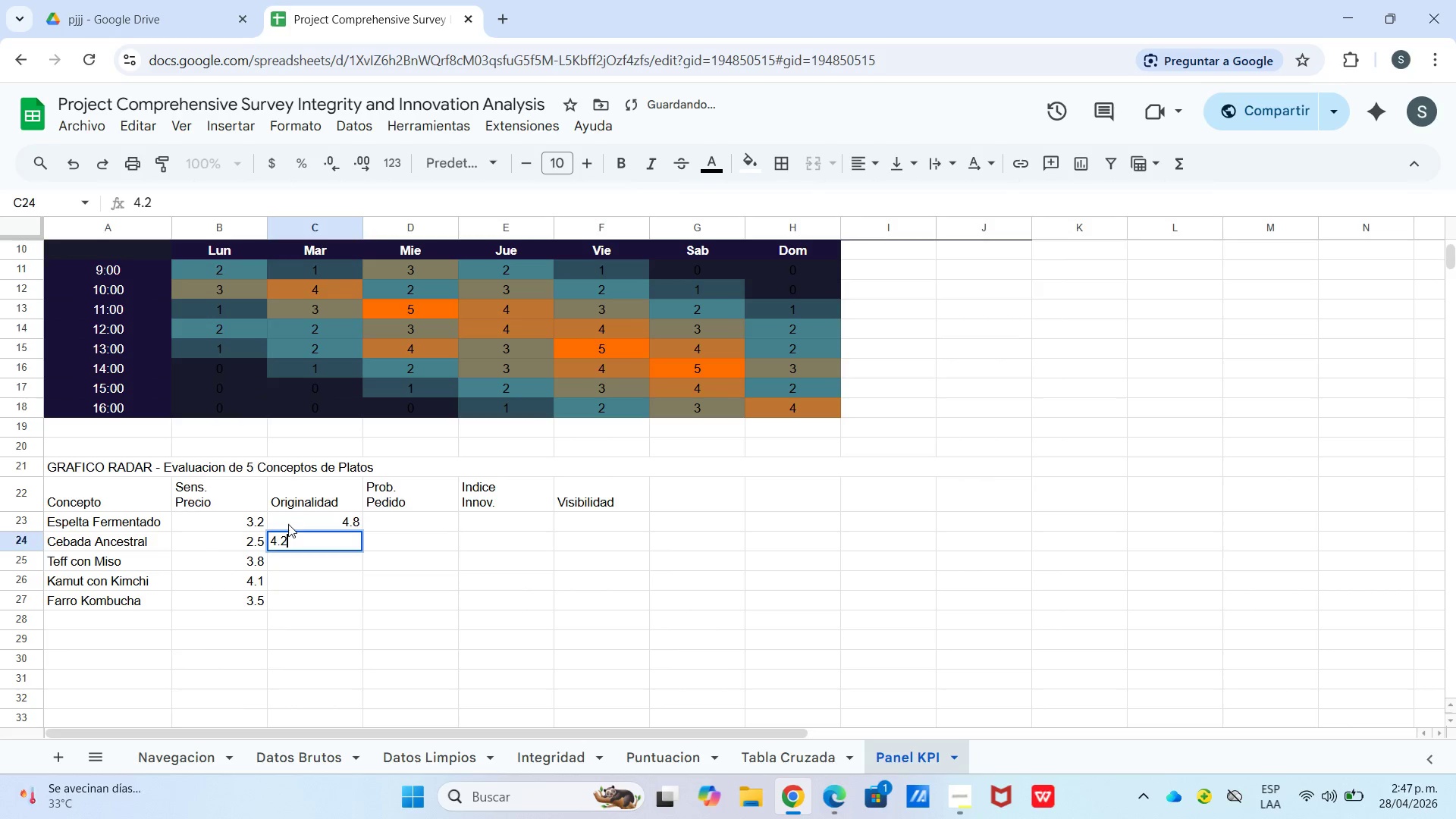 
key(Enter)
 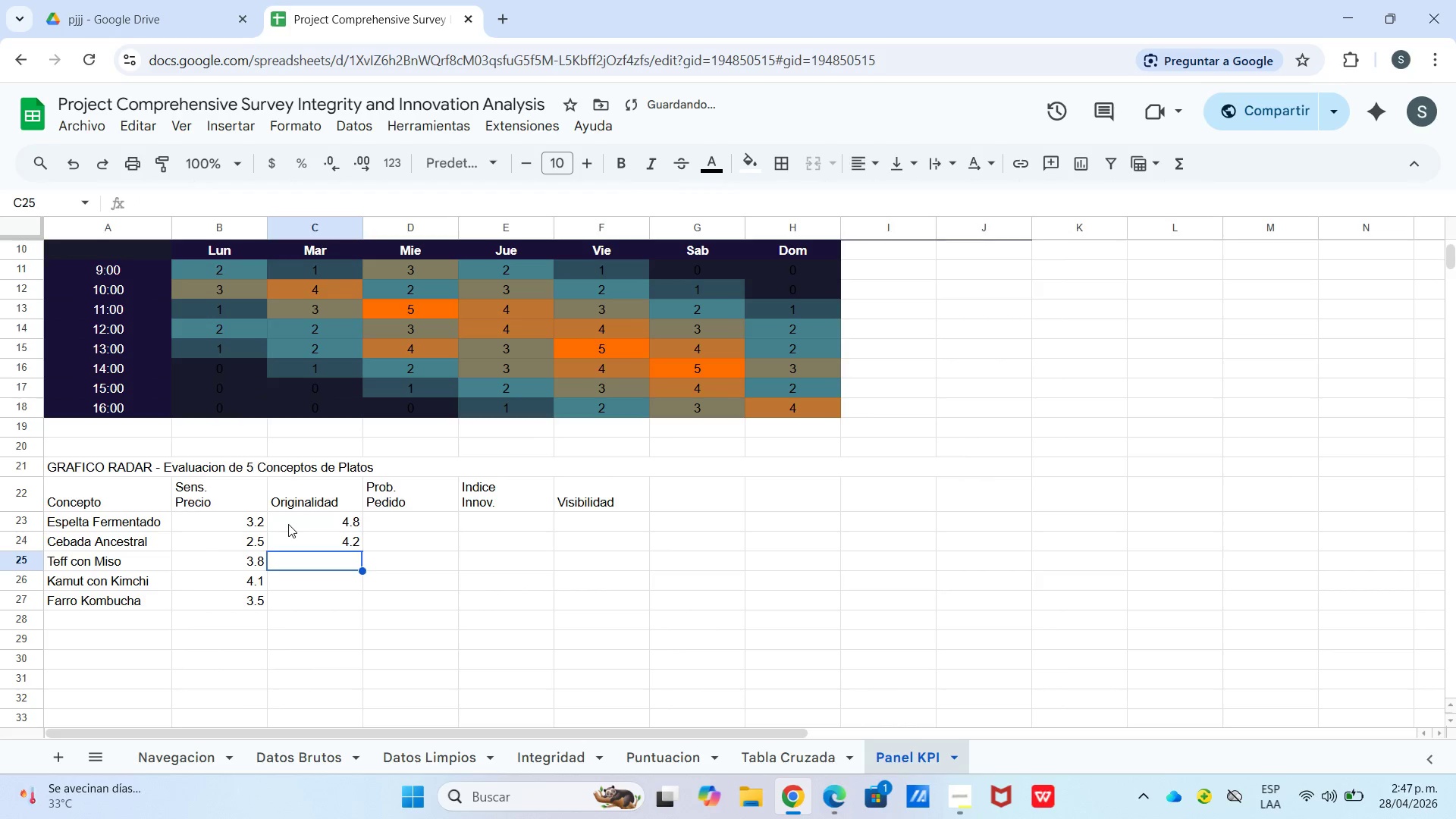 
key(Numpad4)
 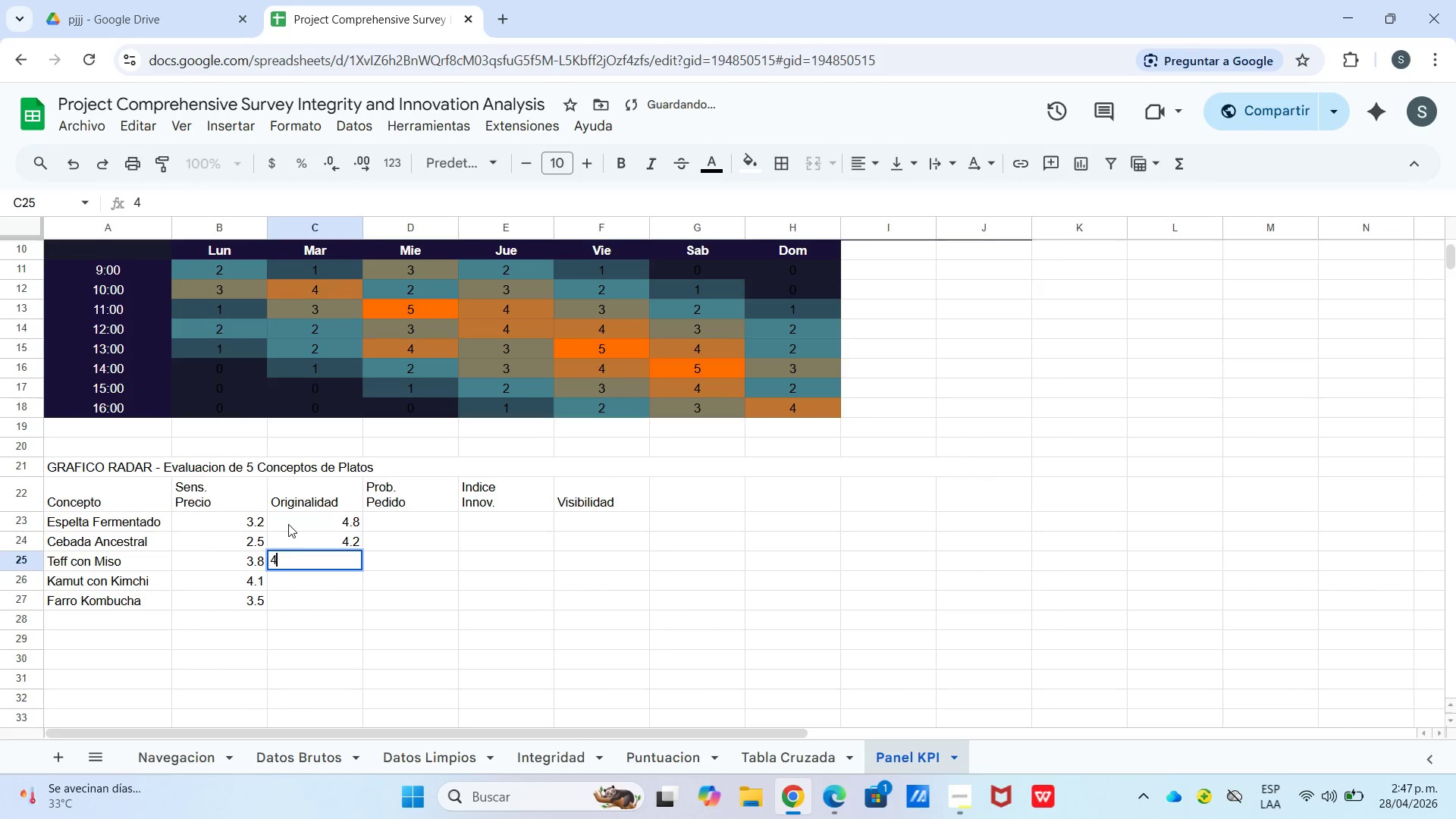 
key(NumpadDecimal)
 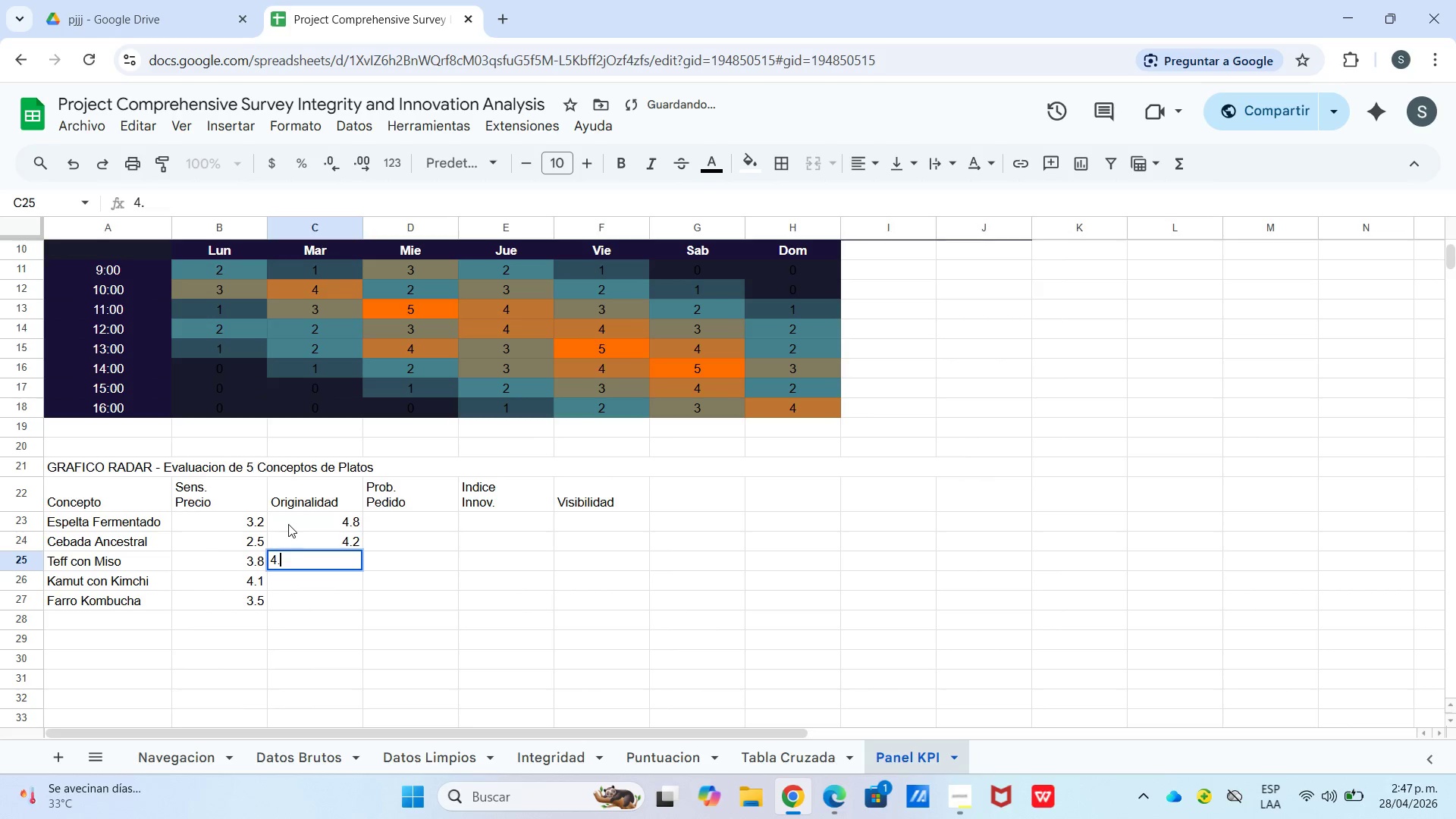 
key(Numpad9)
 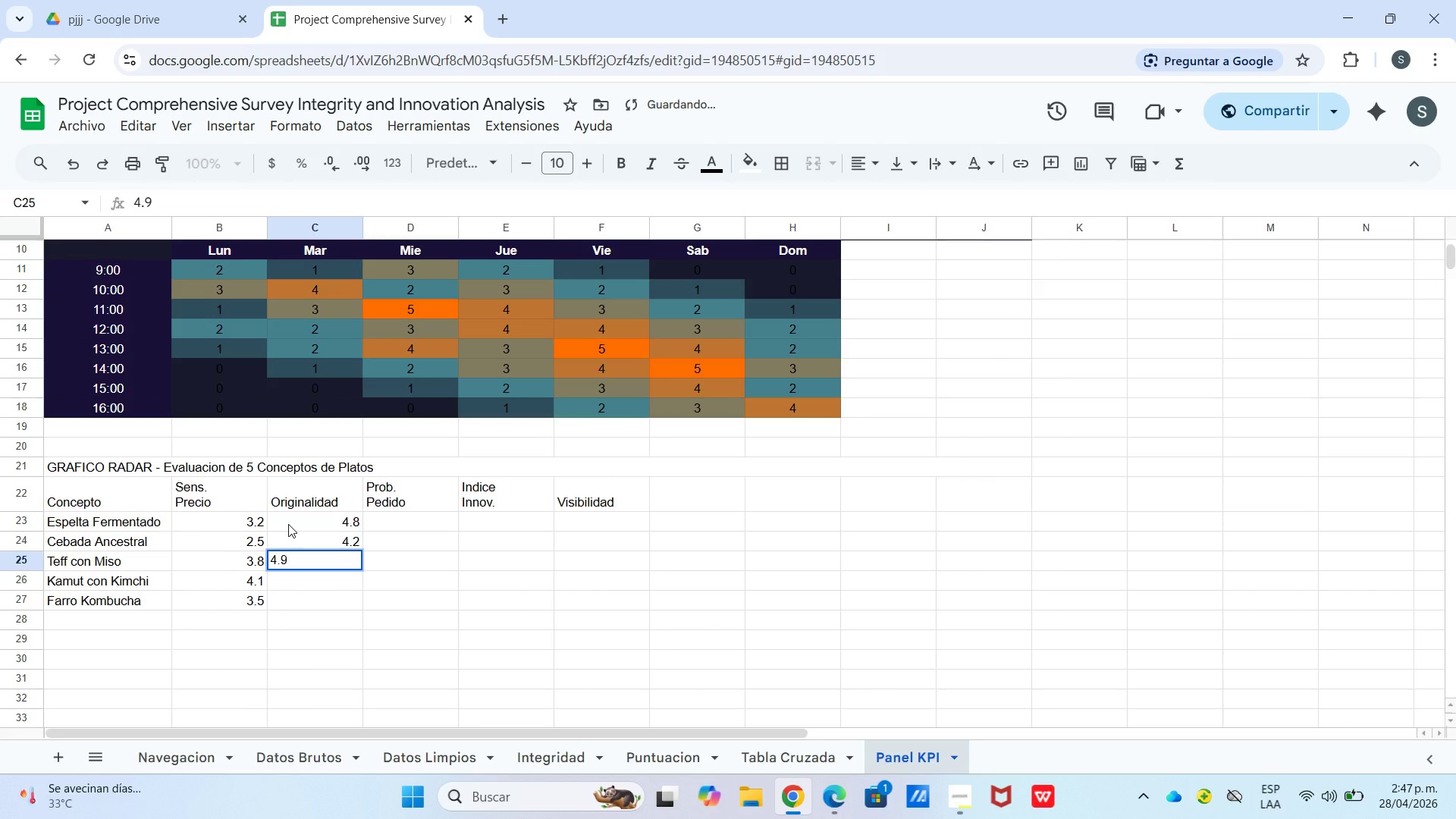 
key(Enter)
 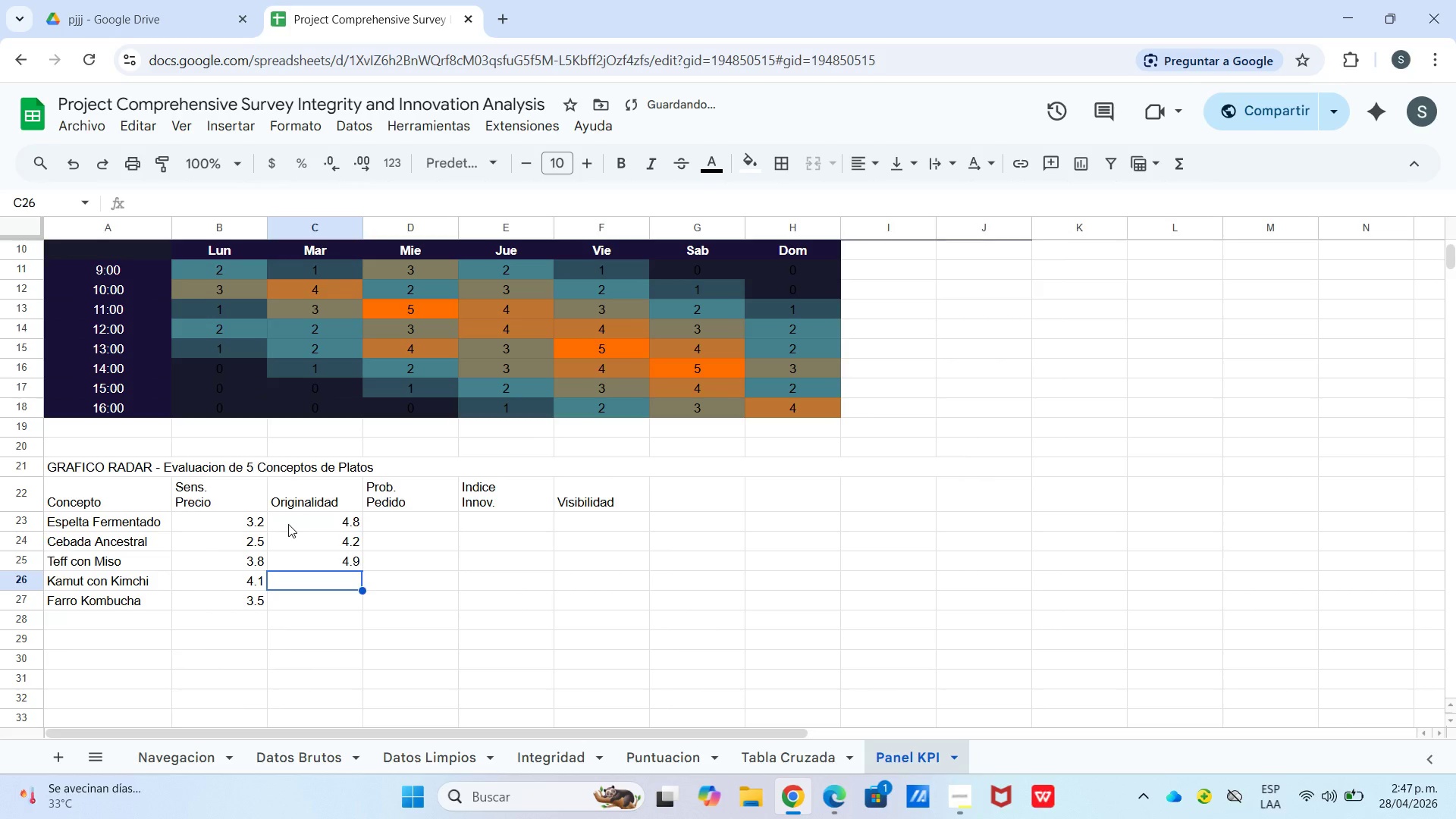 
key(Numpad4)
 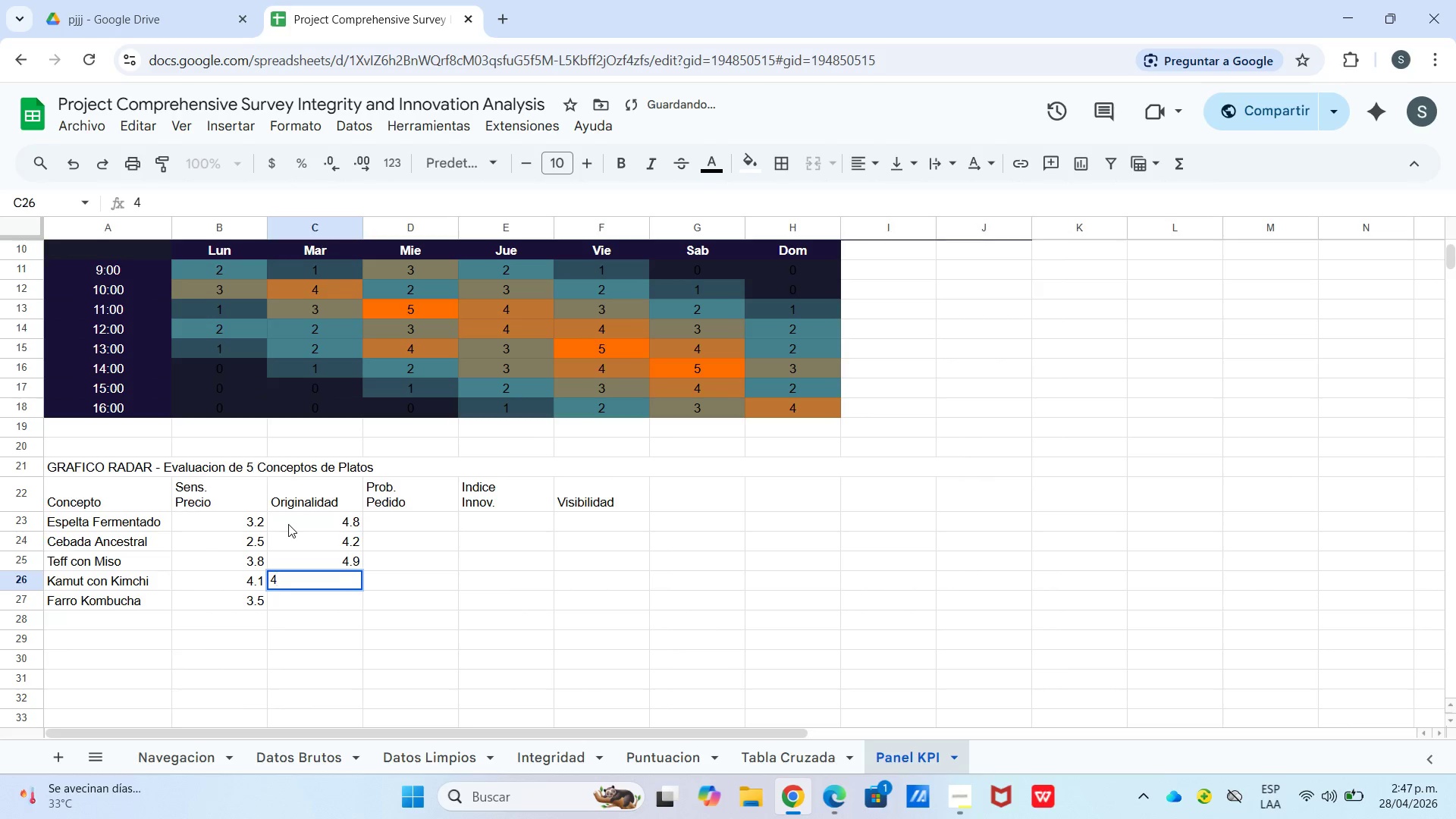 
key(NumpadDecimal)
 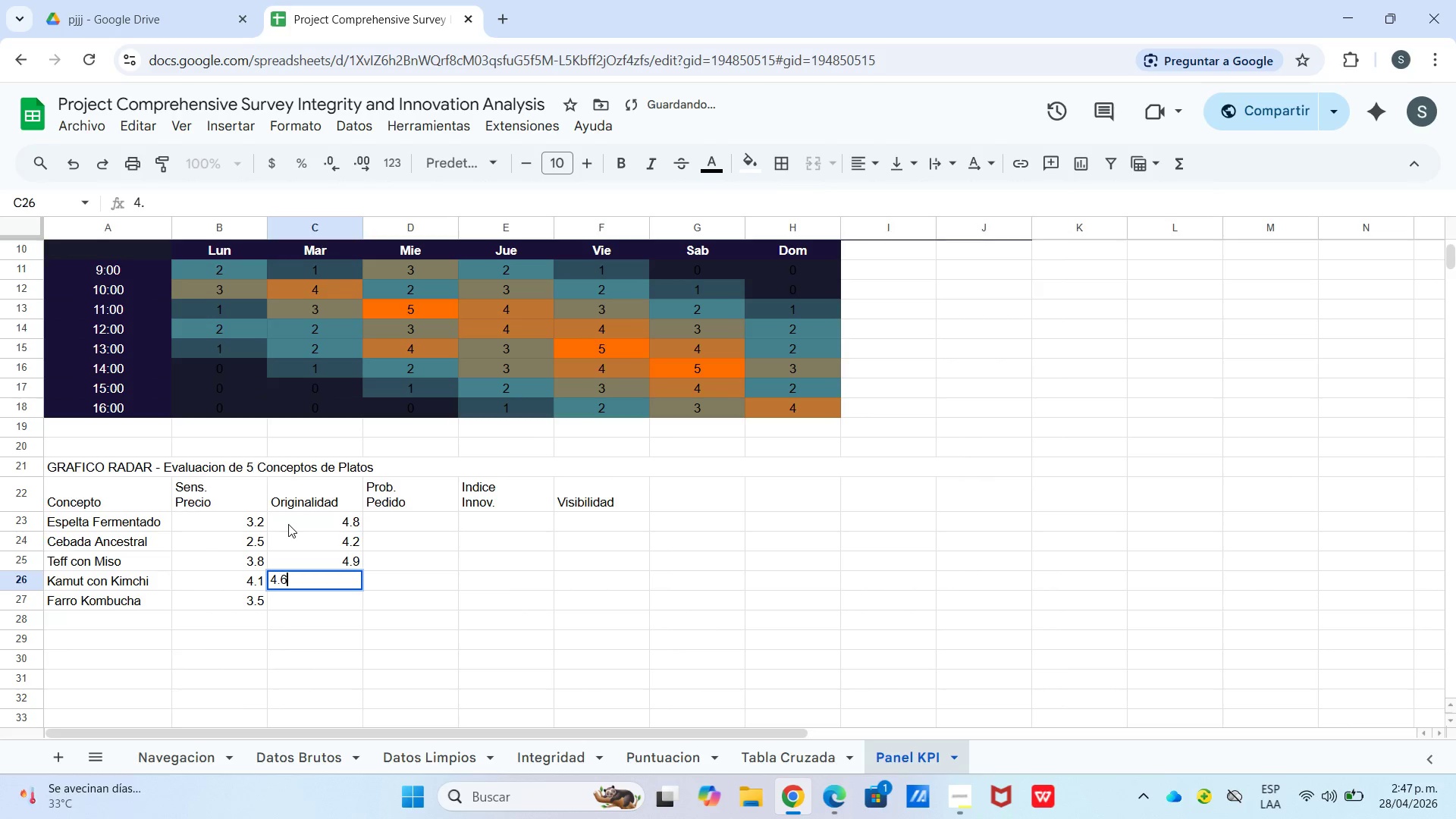 
key(Numpad6)
 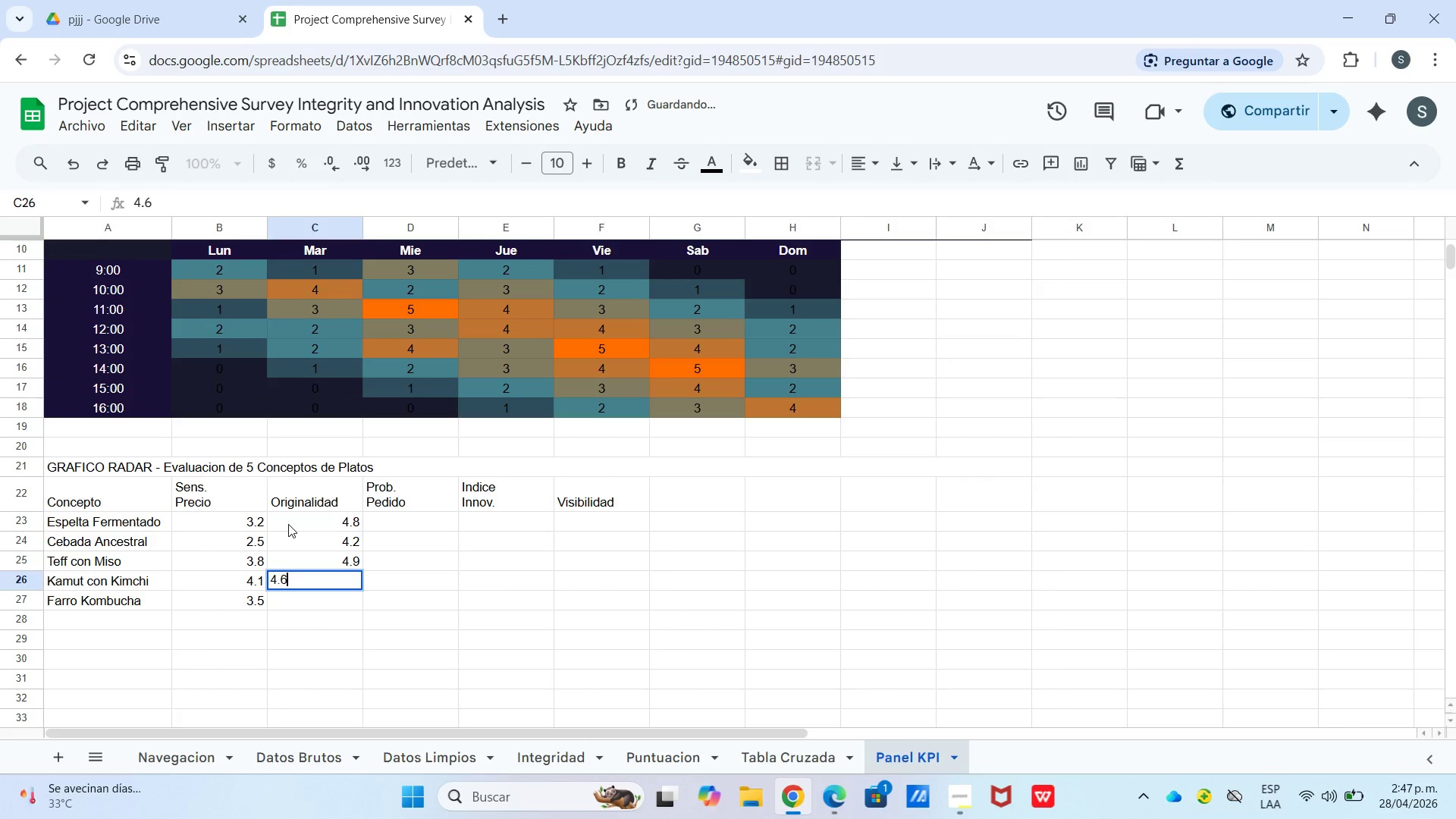 
key(Enter)
 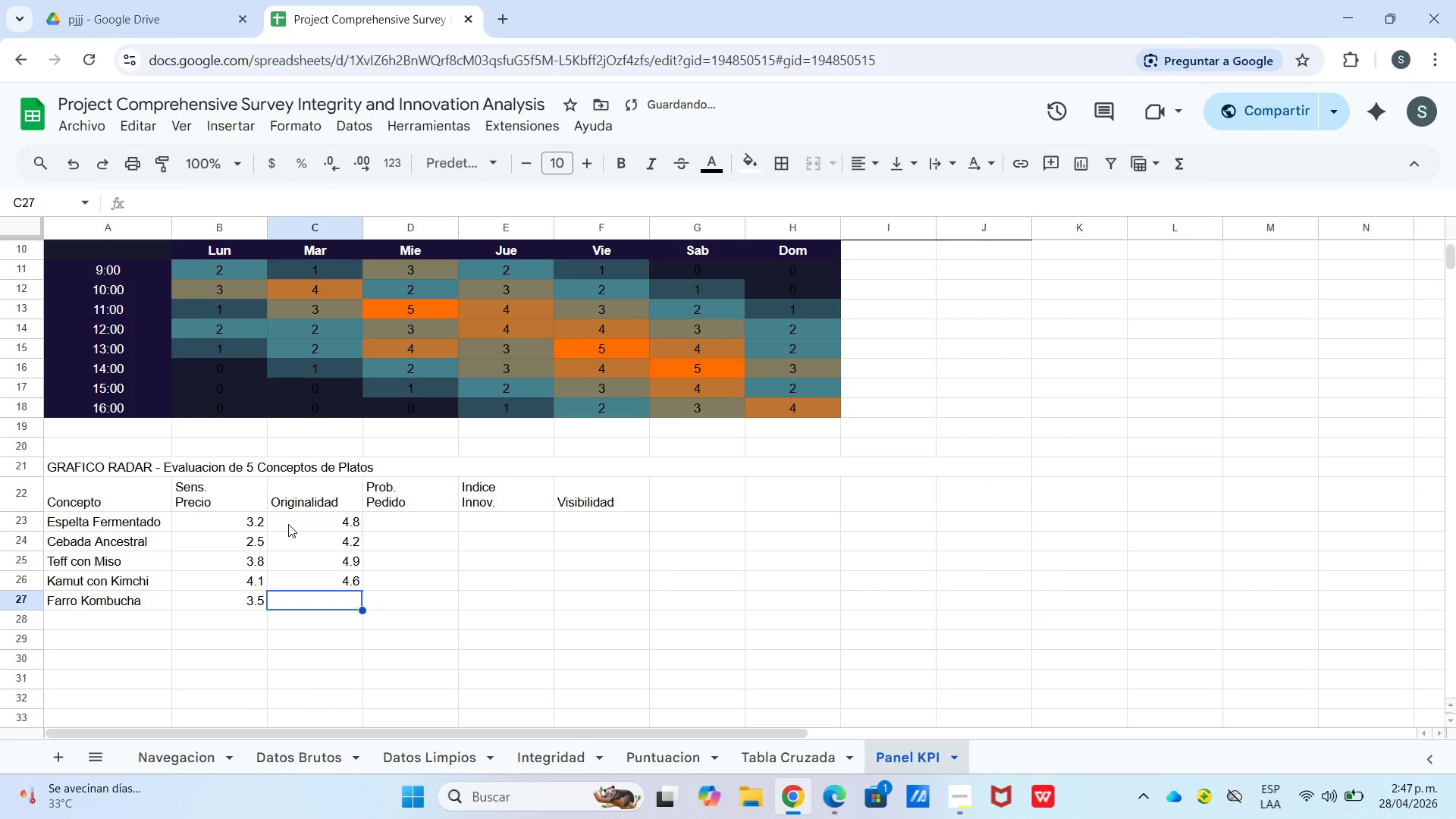 
key(Numpad4)
 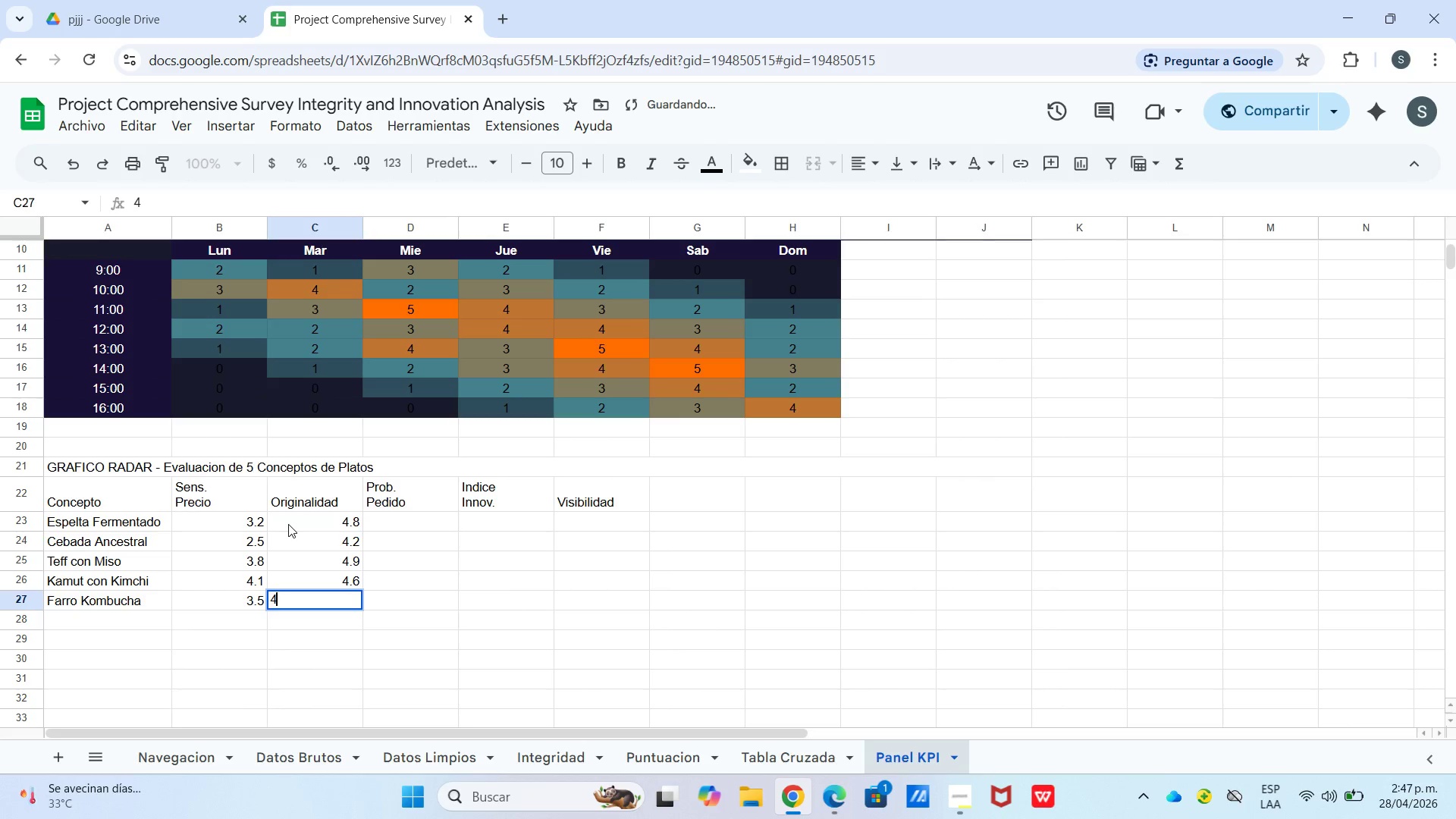 
key(NumpadDecimal)
 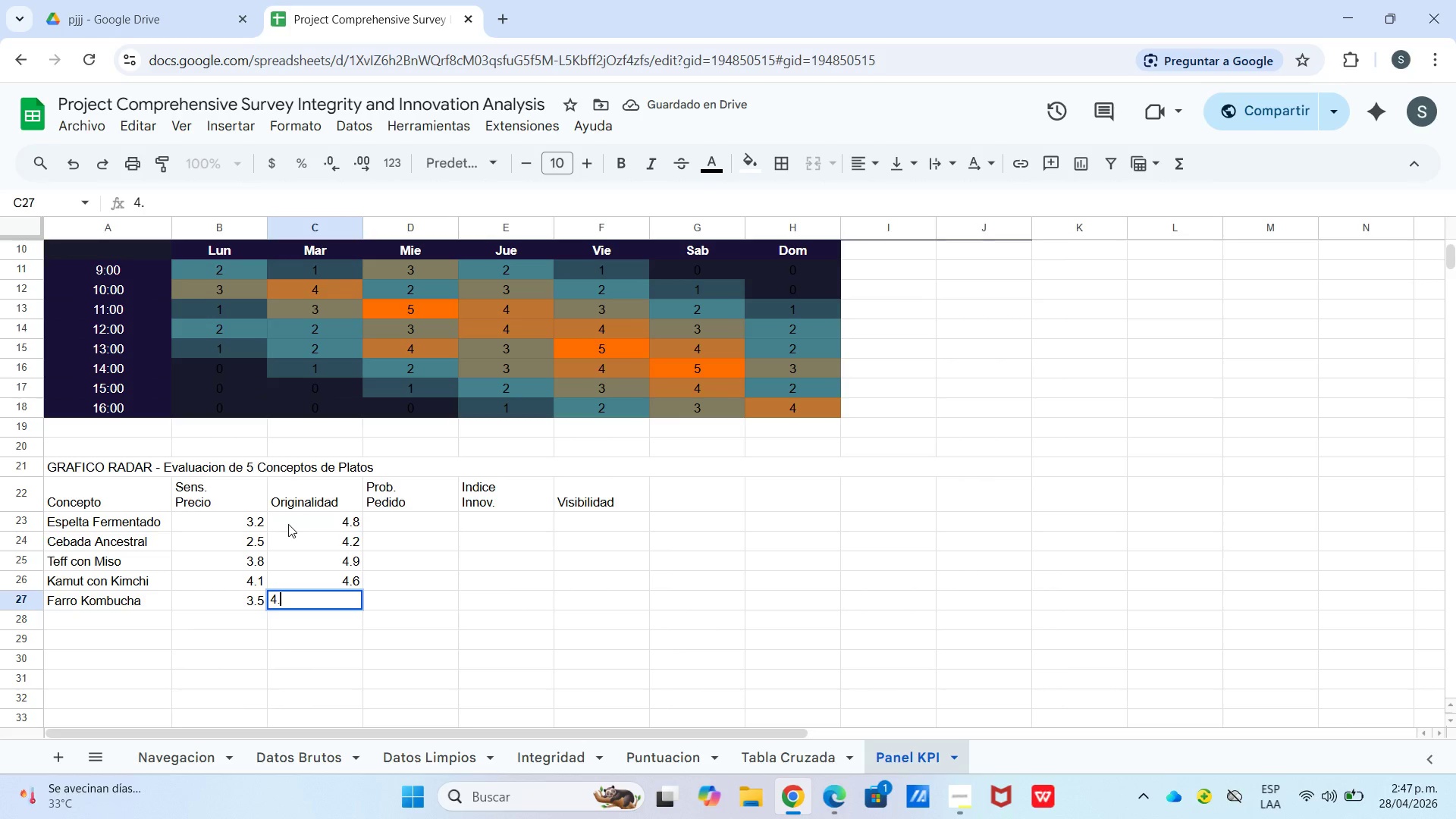 
key(Numpad7)
 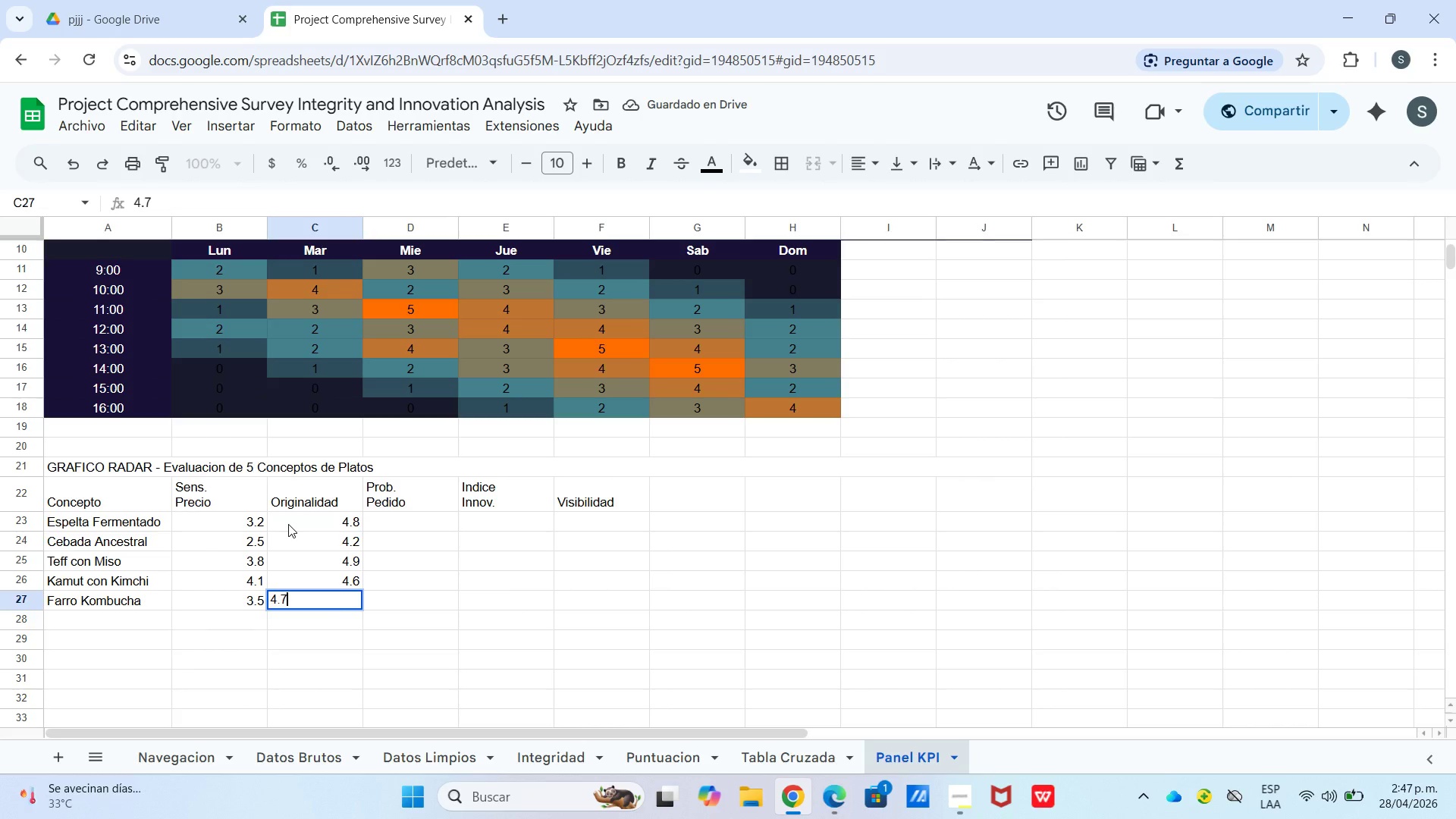 
key(Enter)
 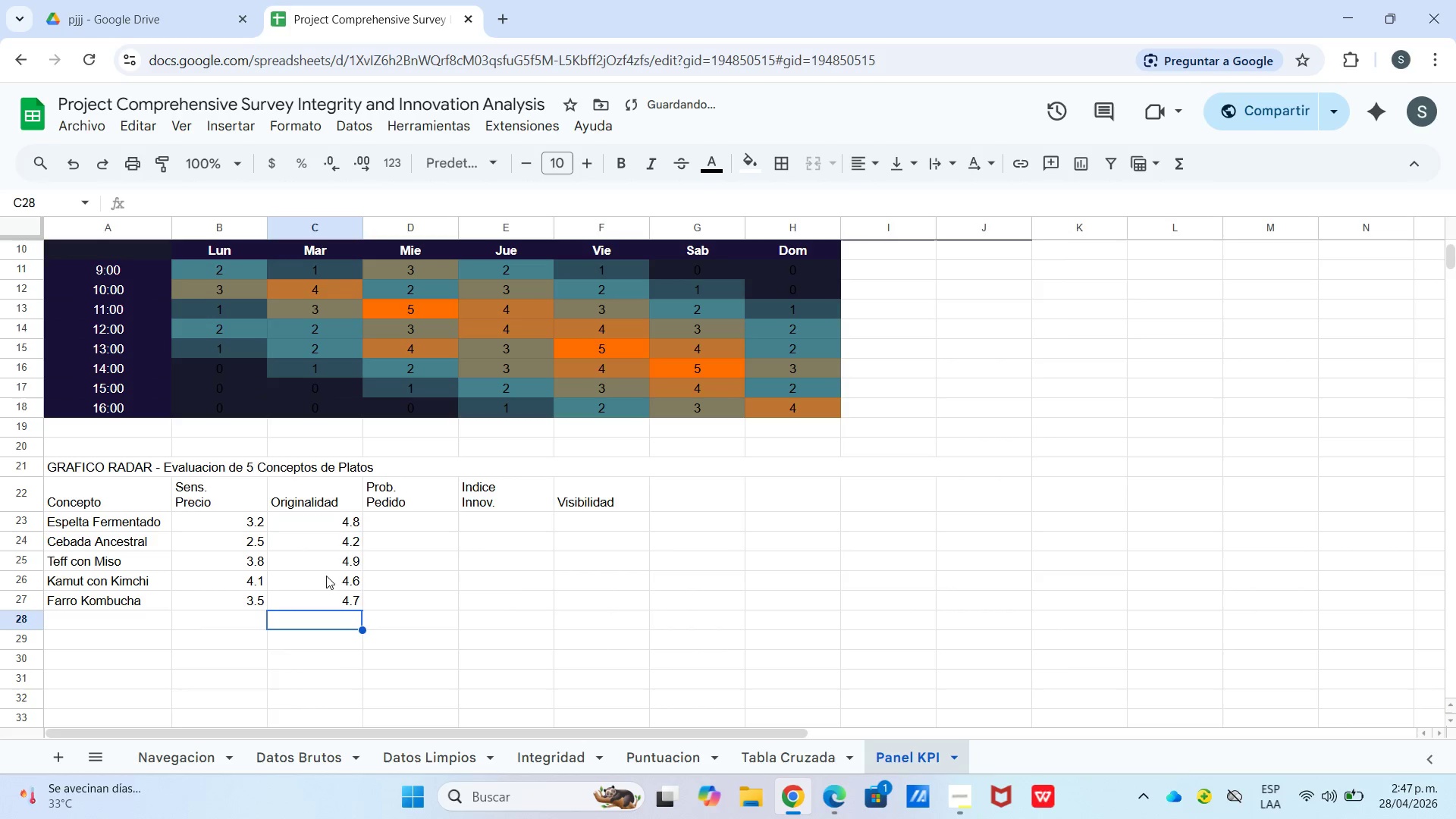 
left_click([393, 529])
 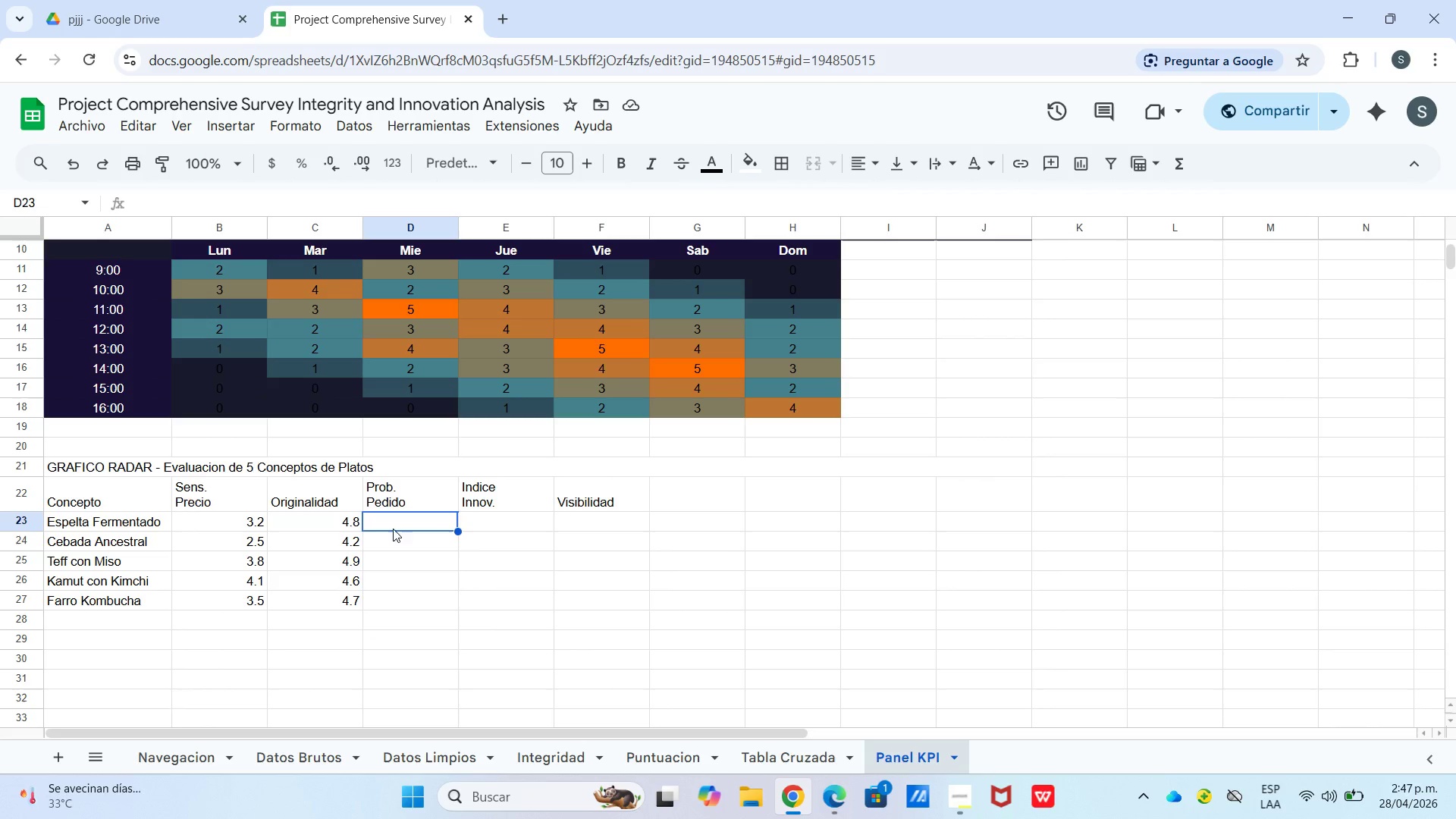 
key(Numpad4)
 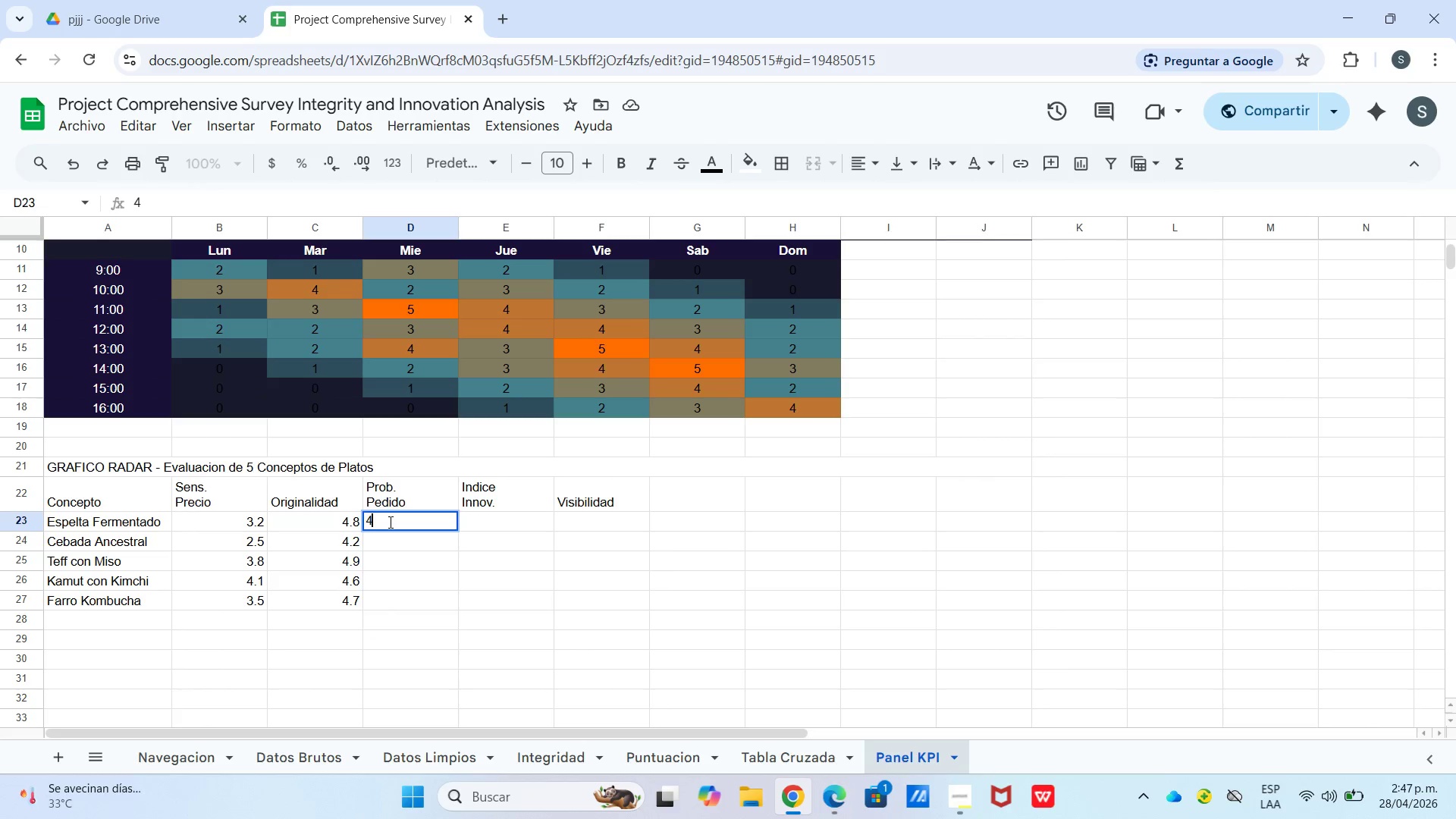 
key(NumpadDecimal)
 